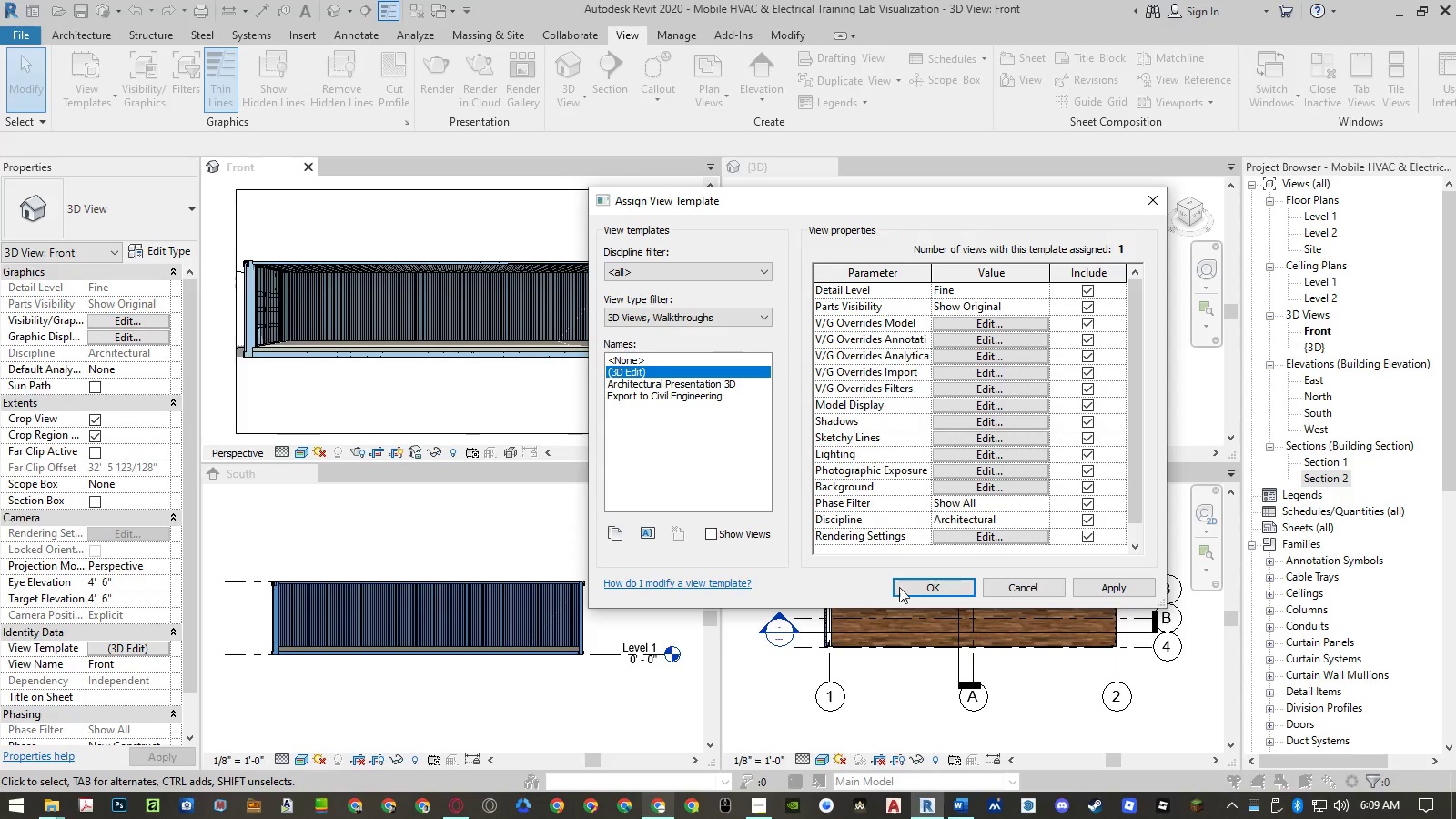 
left_click([907, 585])
 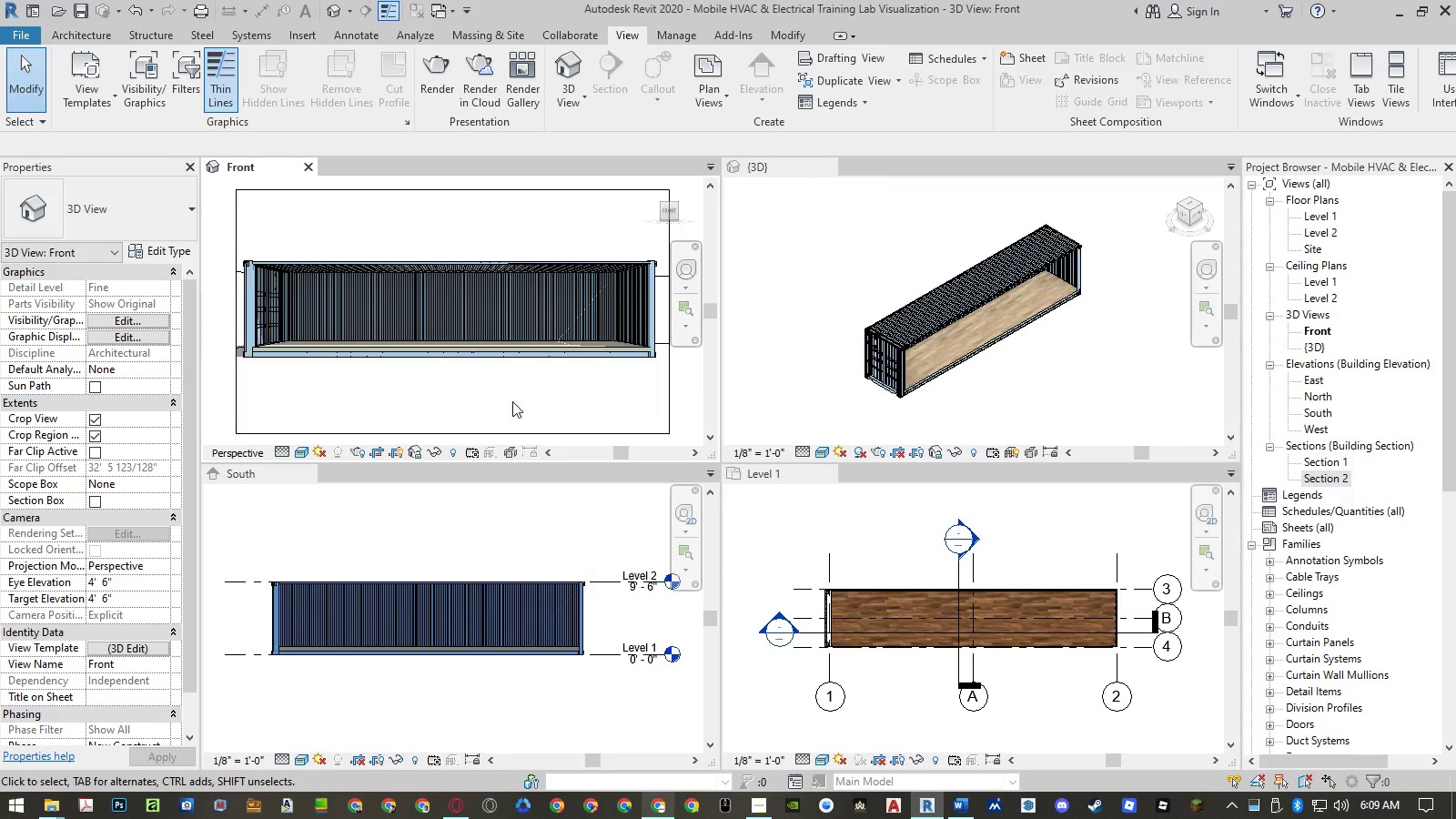 
left_click([392, 403])
 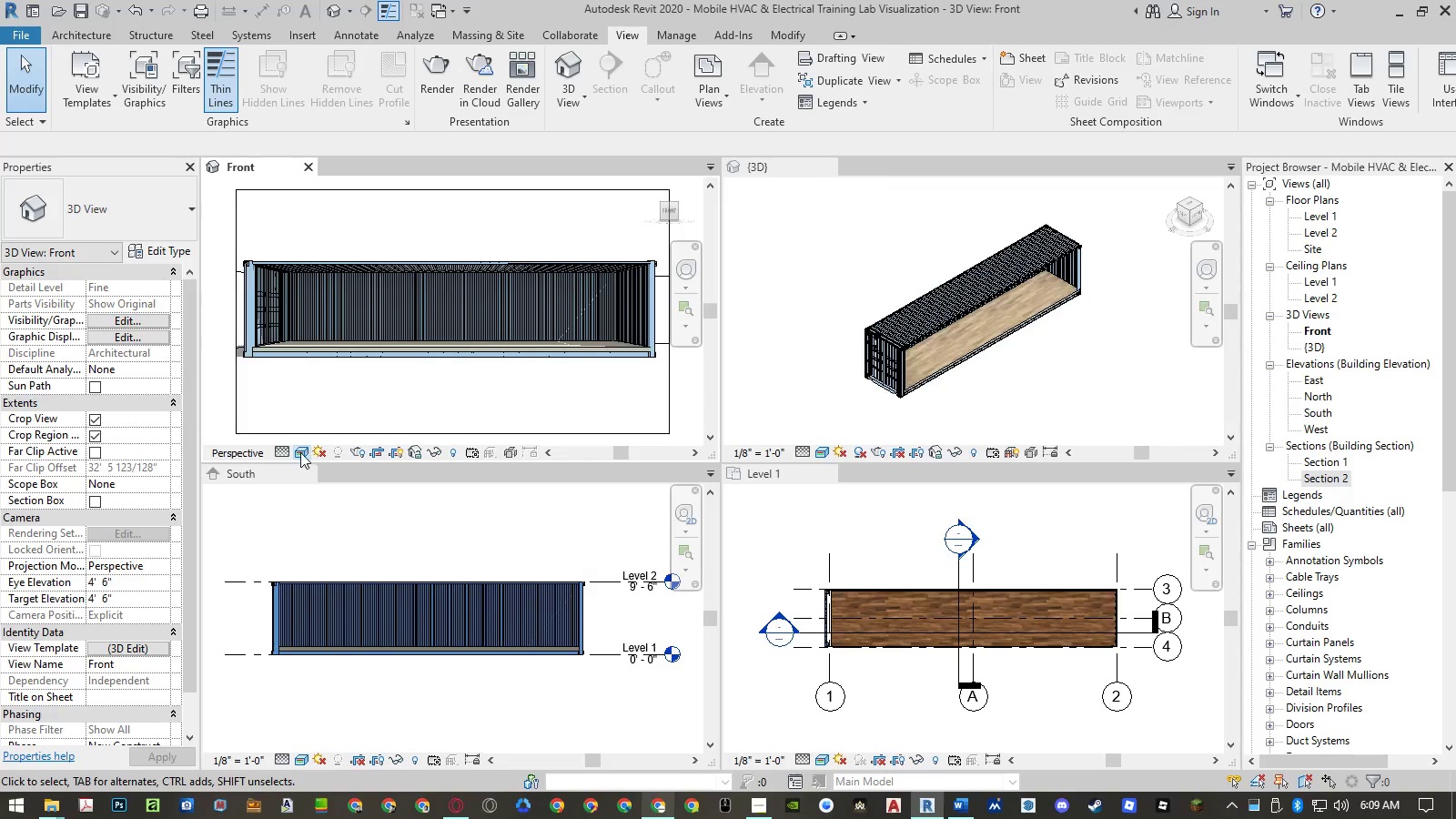 
left_click([300, 452])
 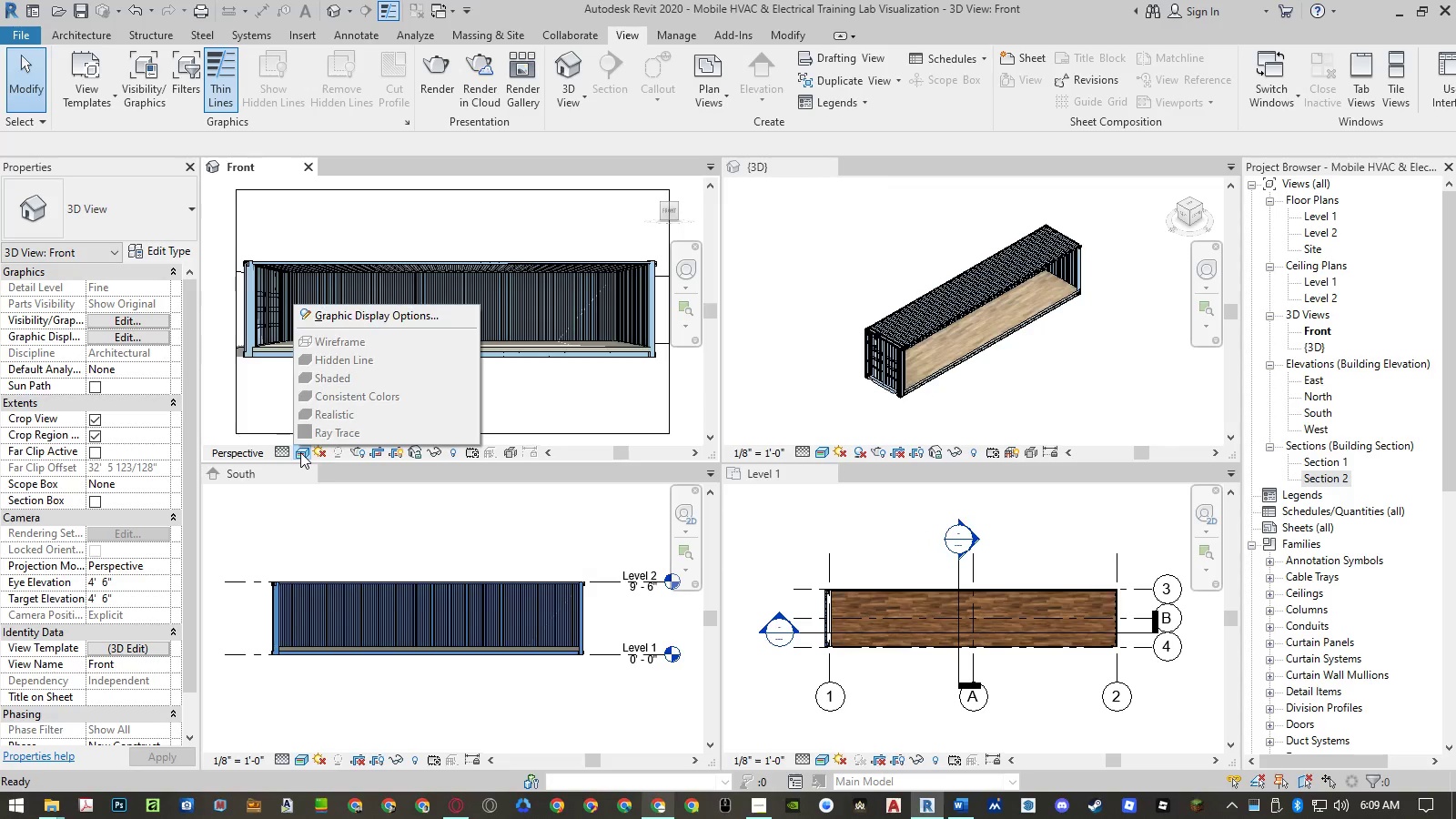 
left_click([300, 452])
 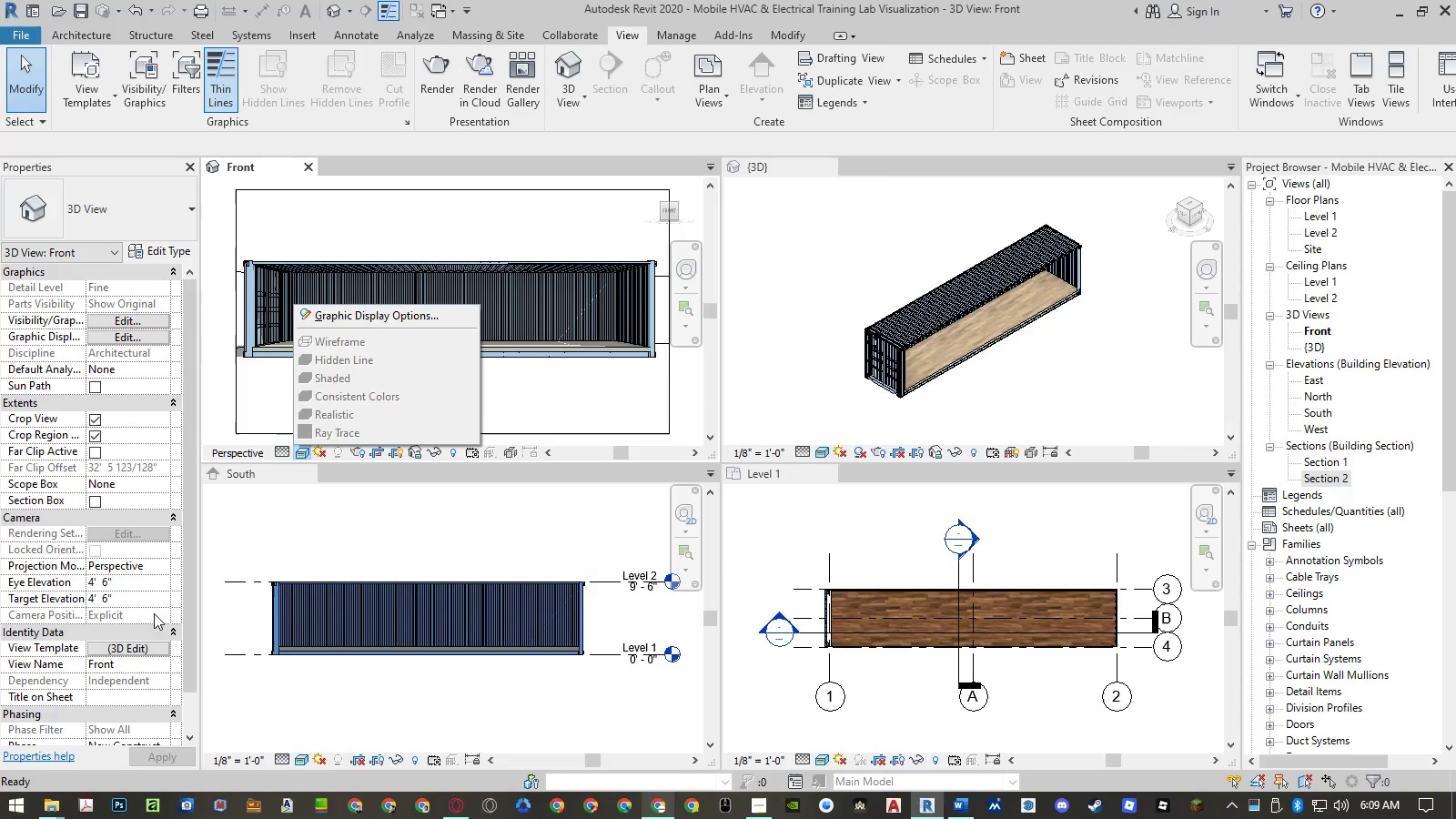 
left_click([131, 649])
 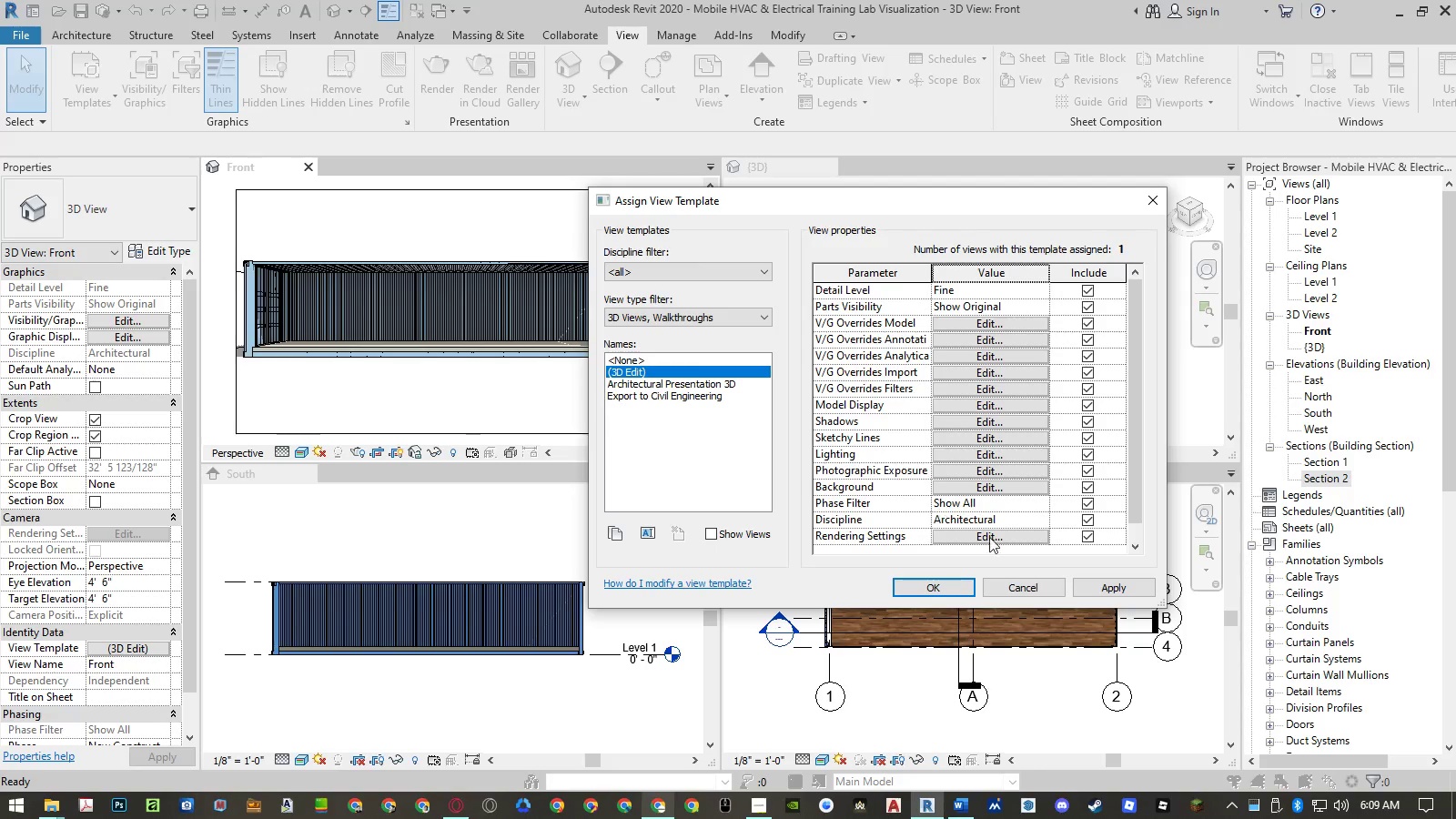 
left_click([1004, 579])
 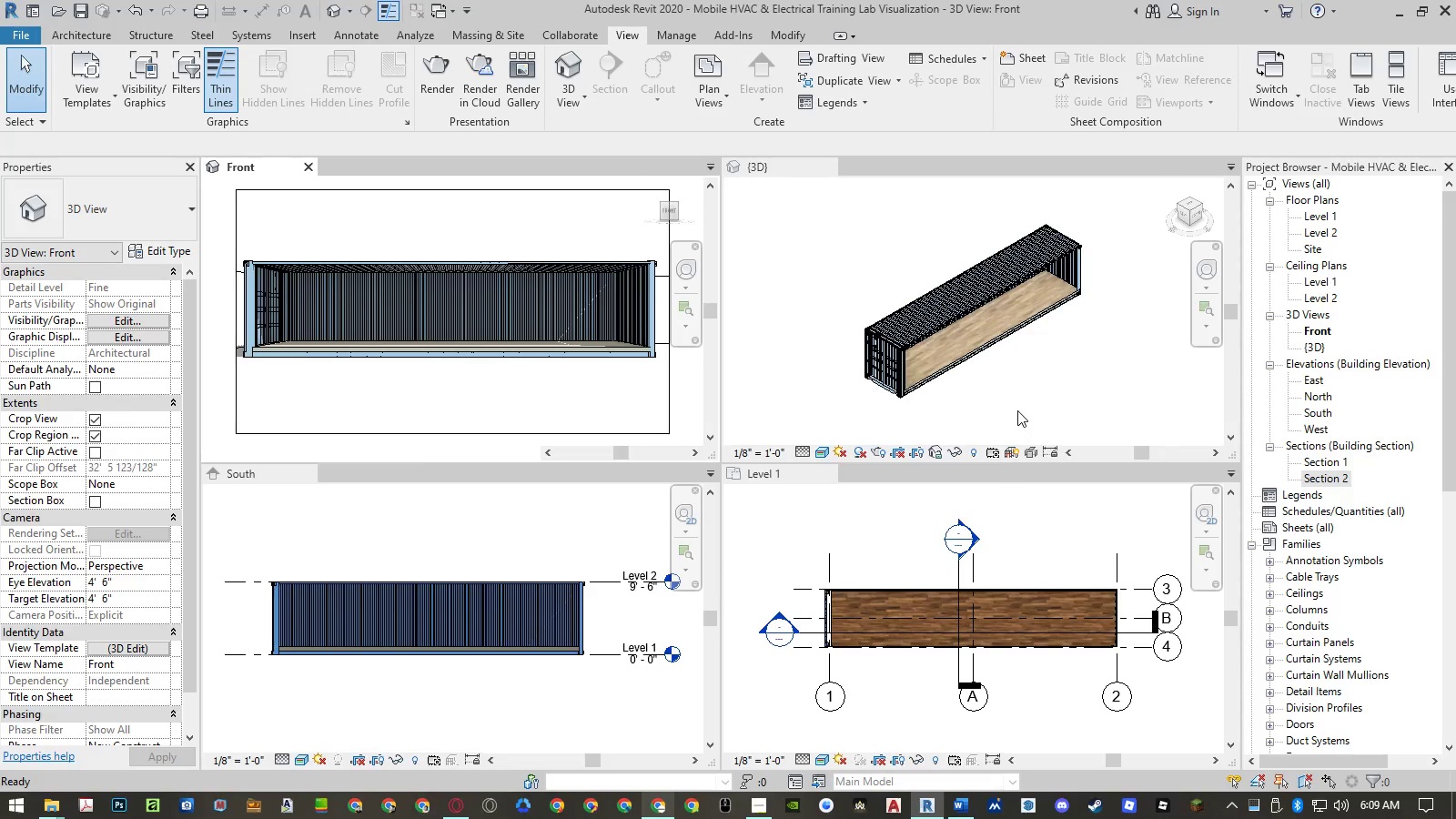 
left_click([1020, 402])
 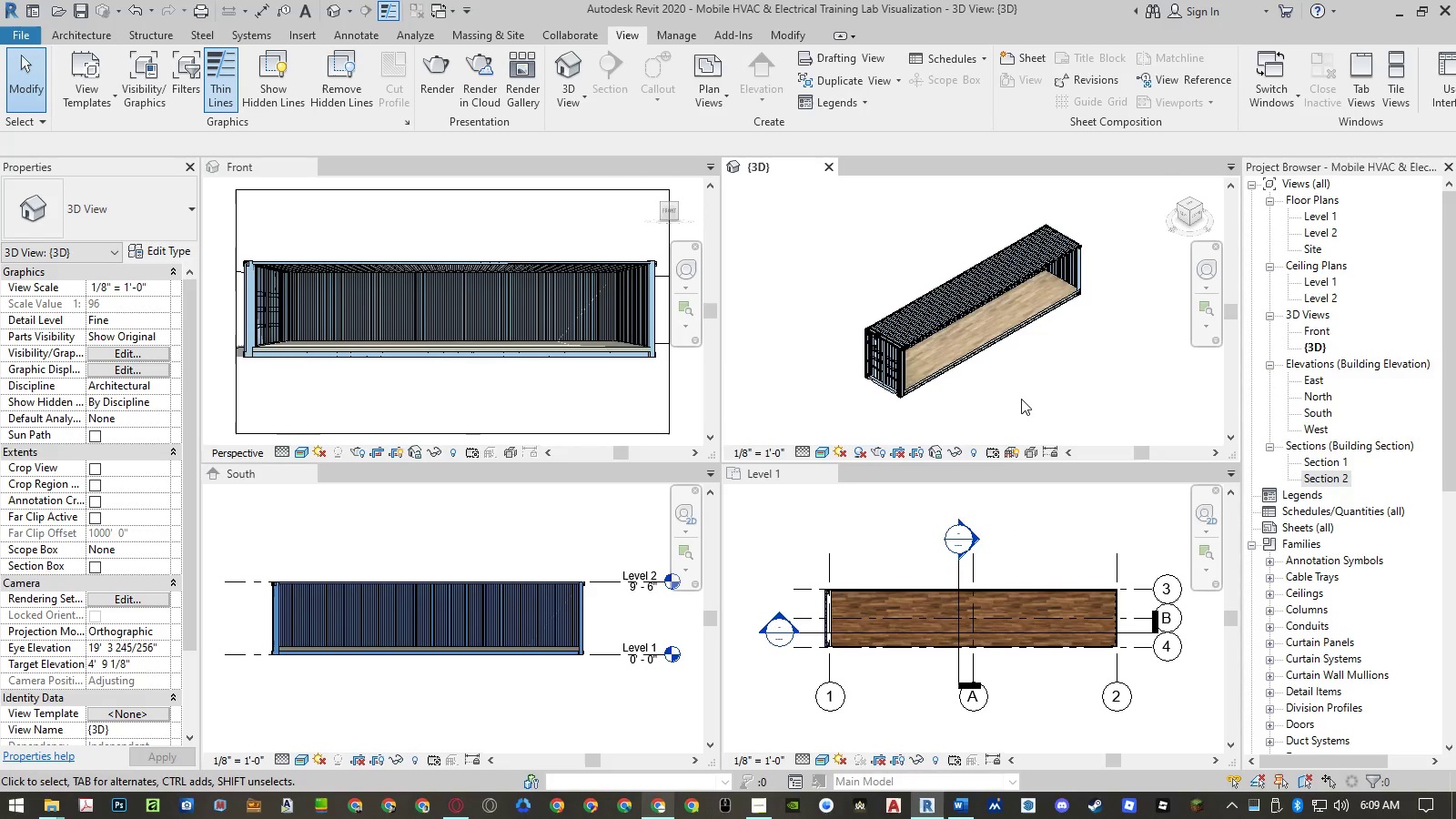 
double_click([1021, 399])
 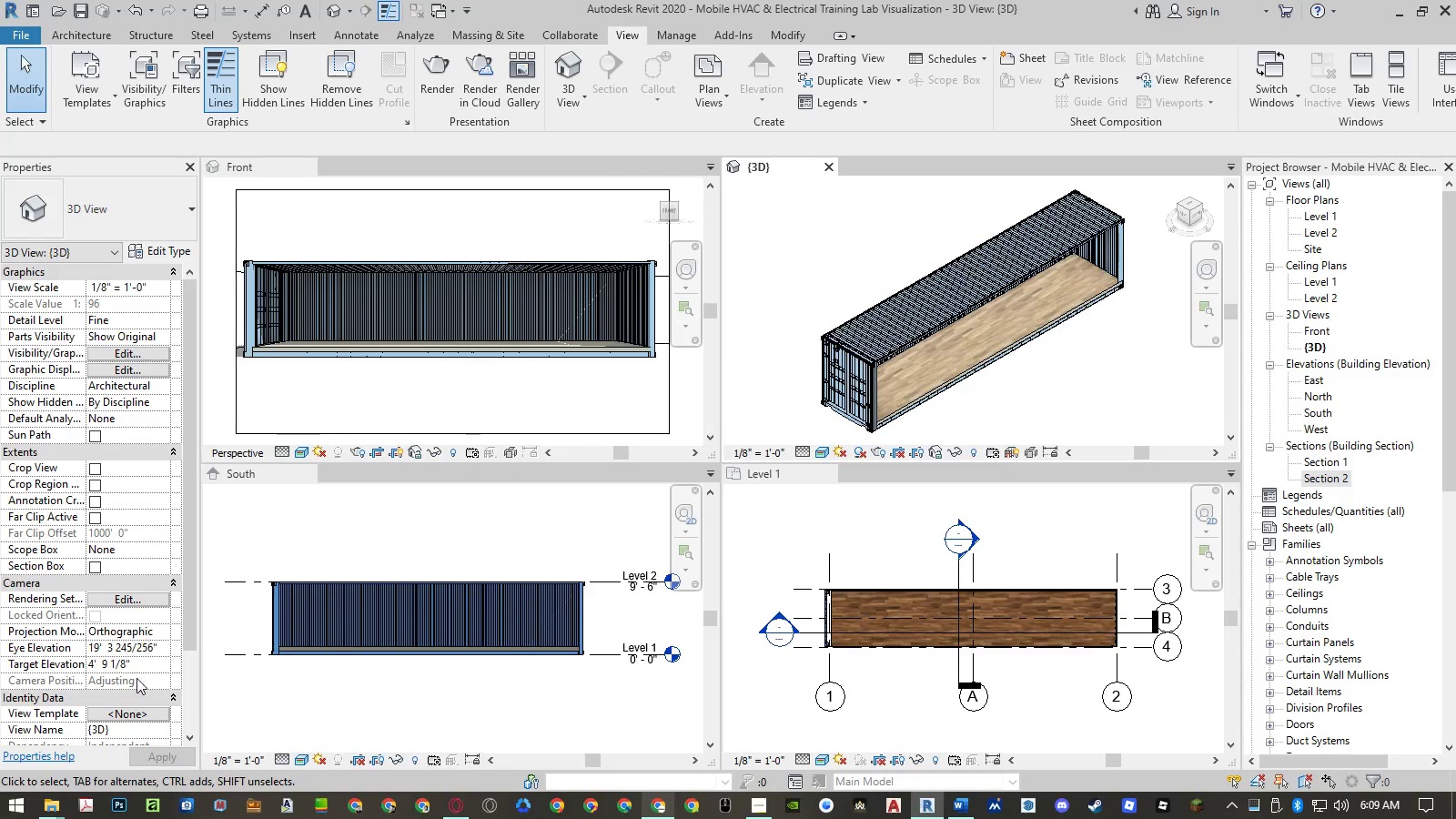 
left_click([129, 713])
 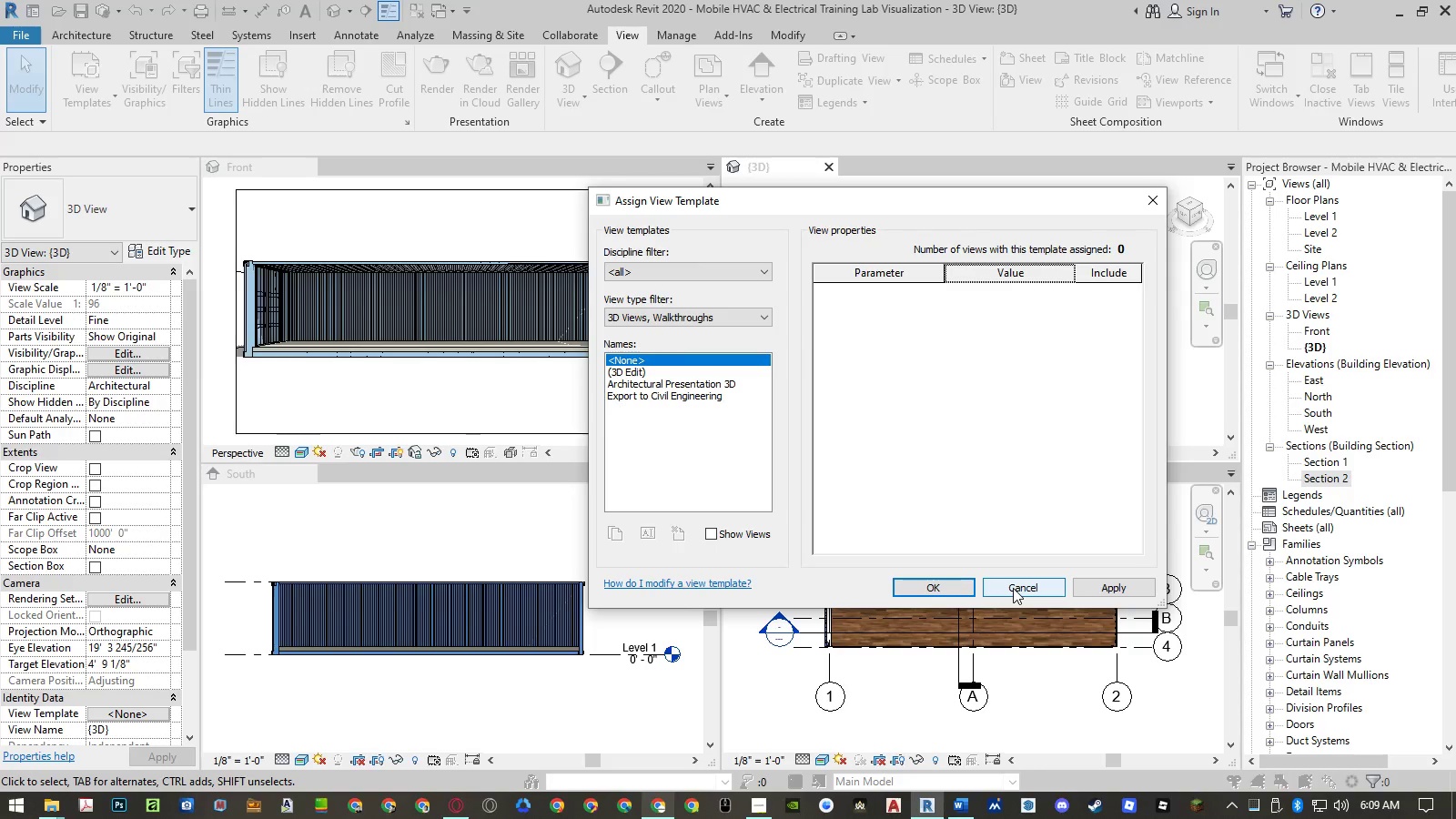 
wait(6.19)
 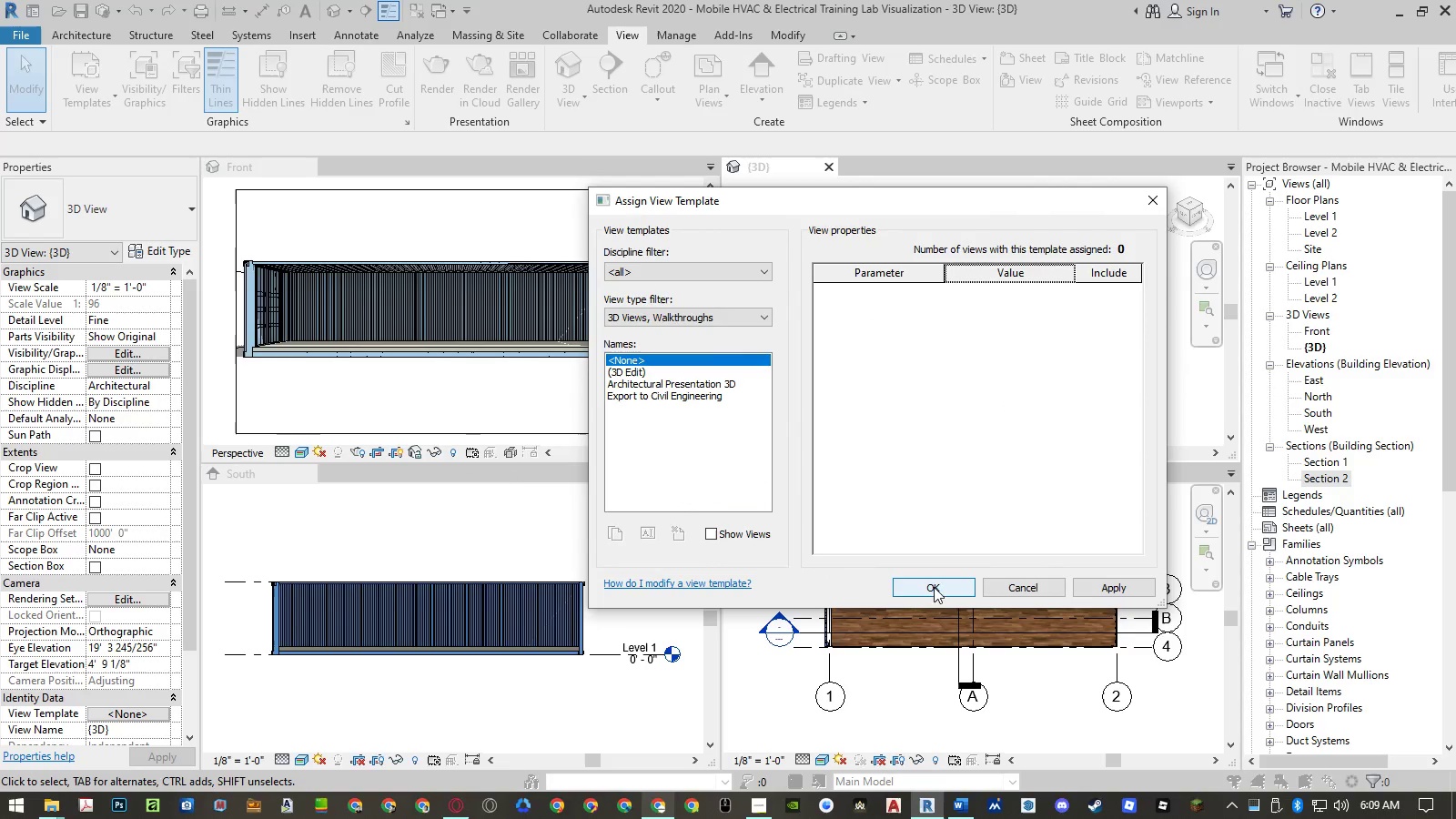 
left_click([1013, 588])
 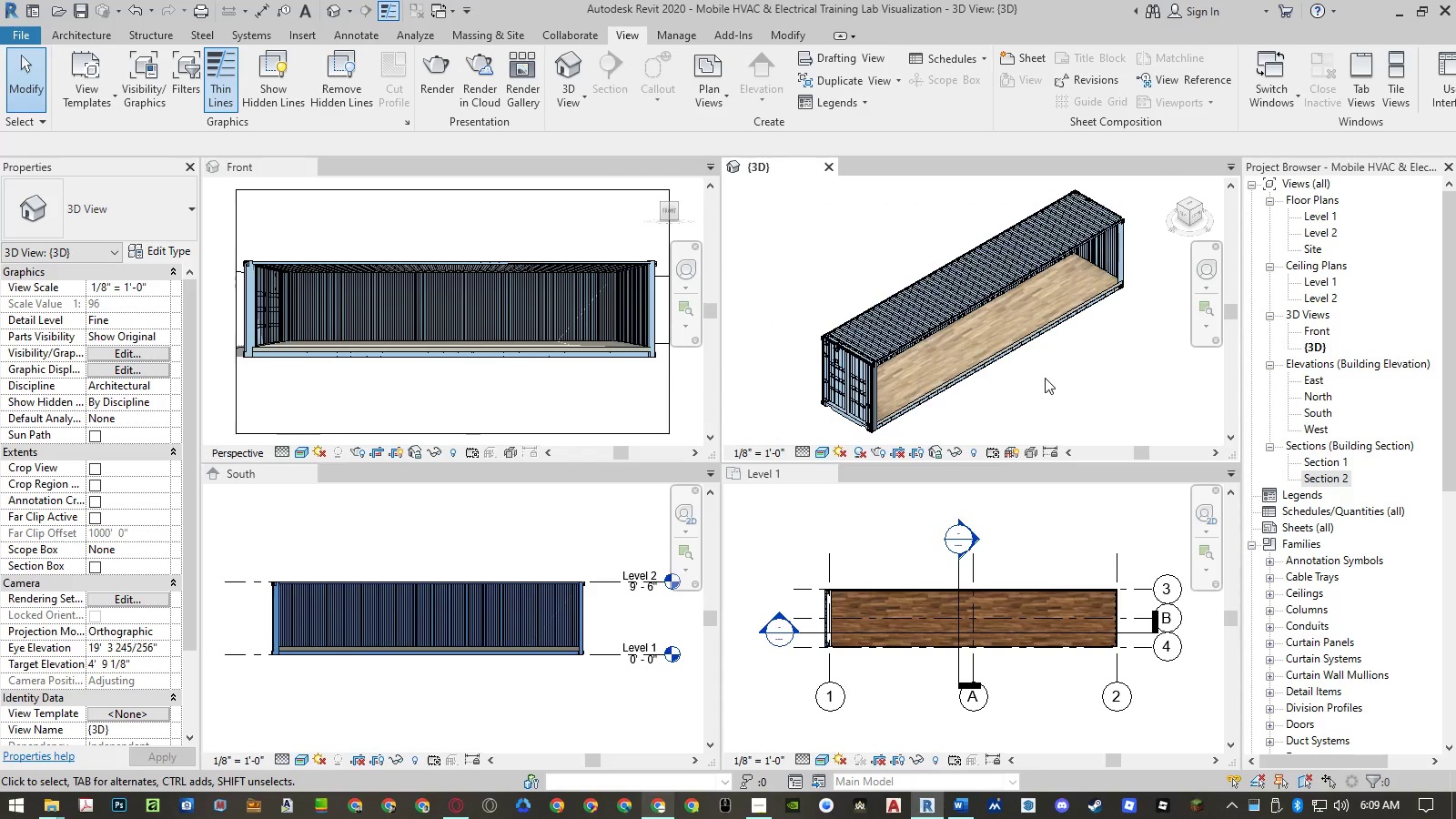 
left_click([1045, 378])
 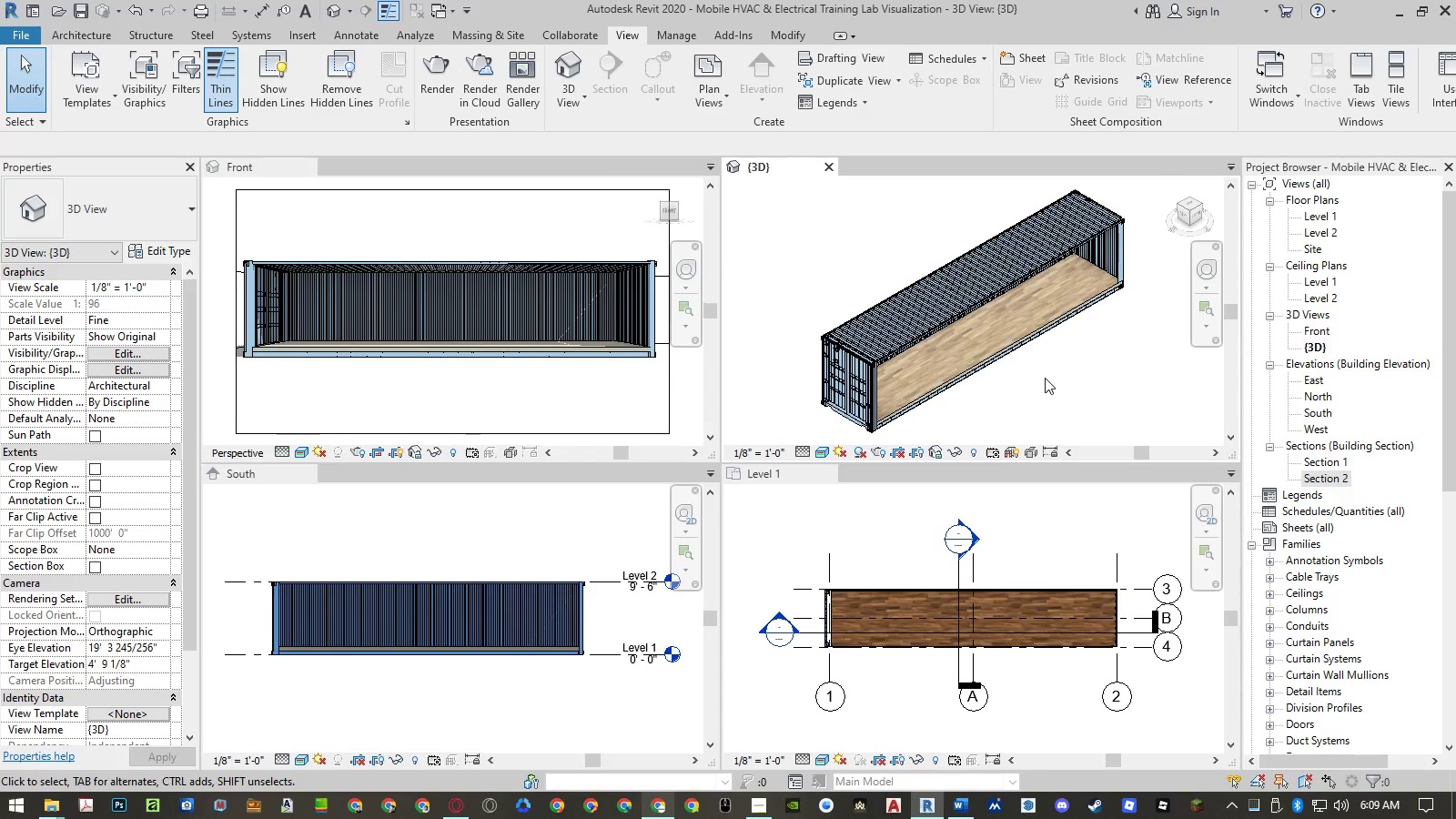 
wait(8.08)
 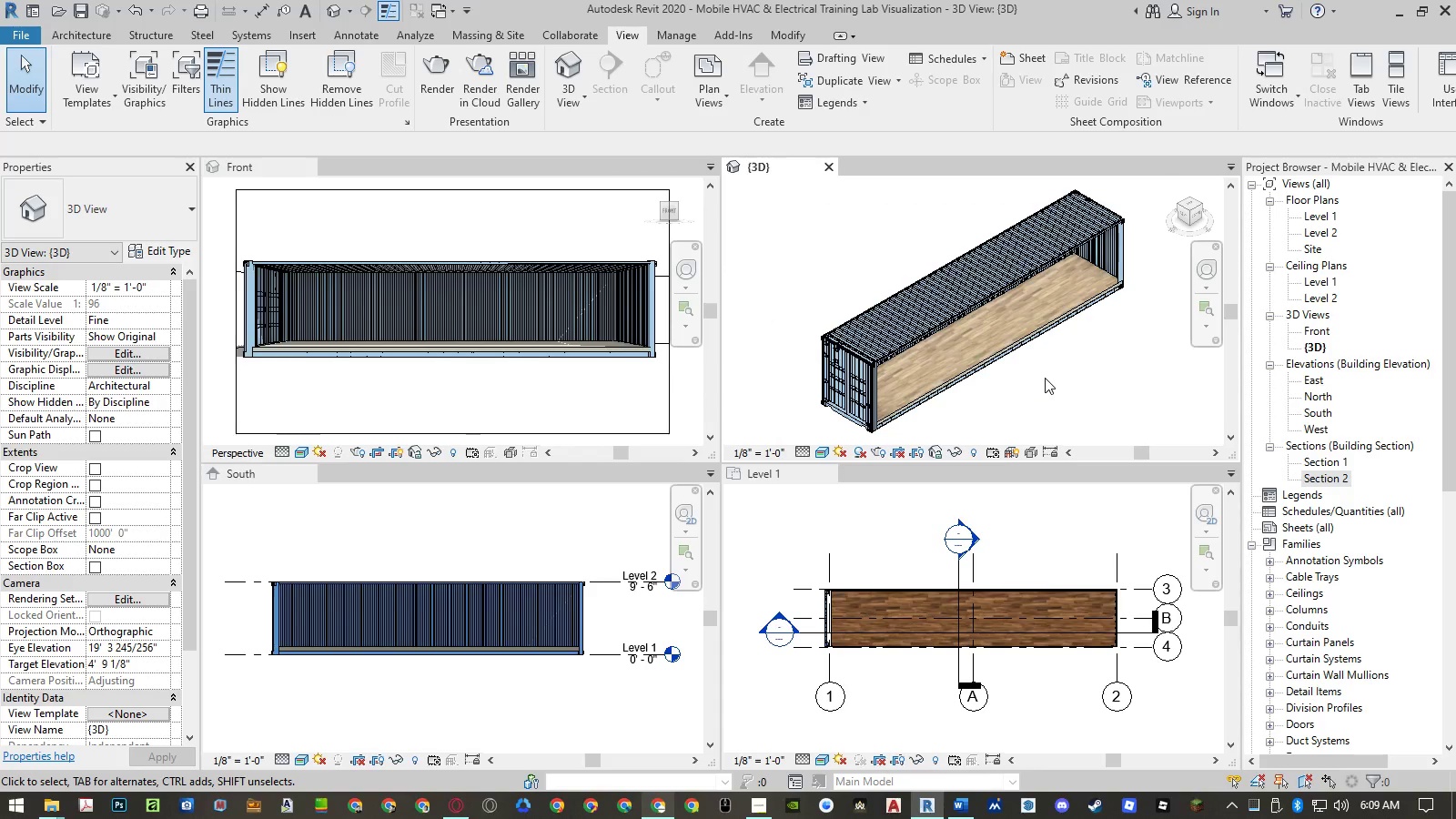 
left_click([1034, 518])
 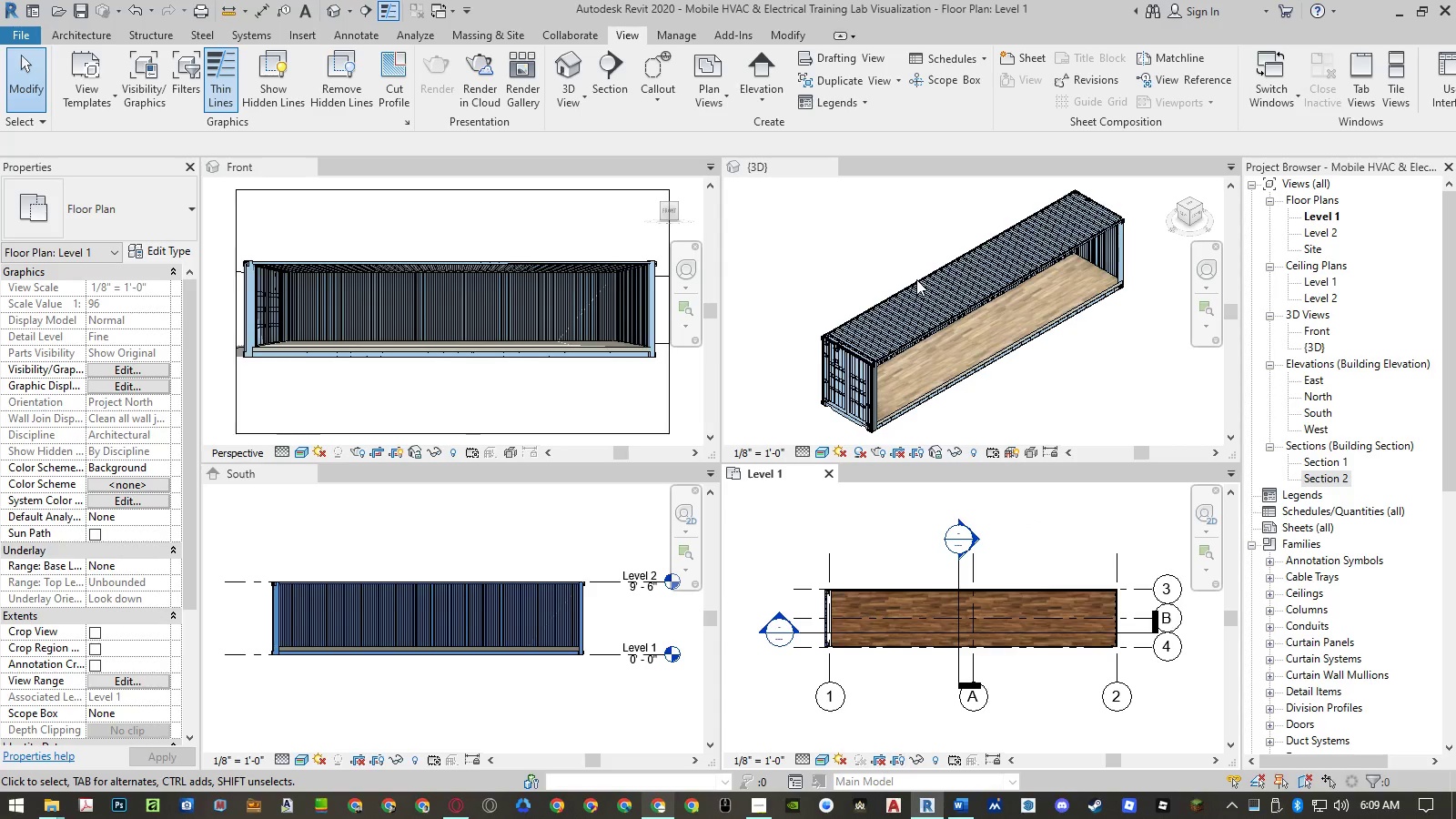 
key(PrintScreen)
 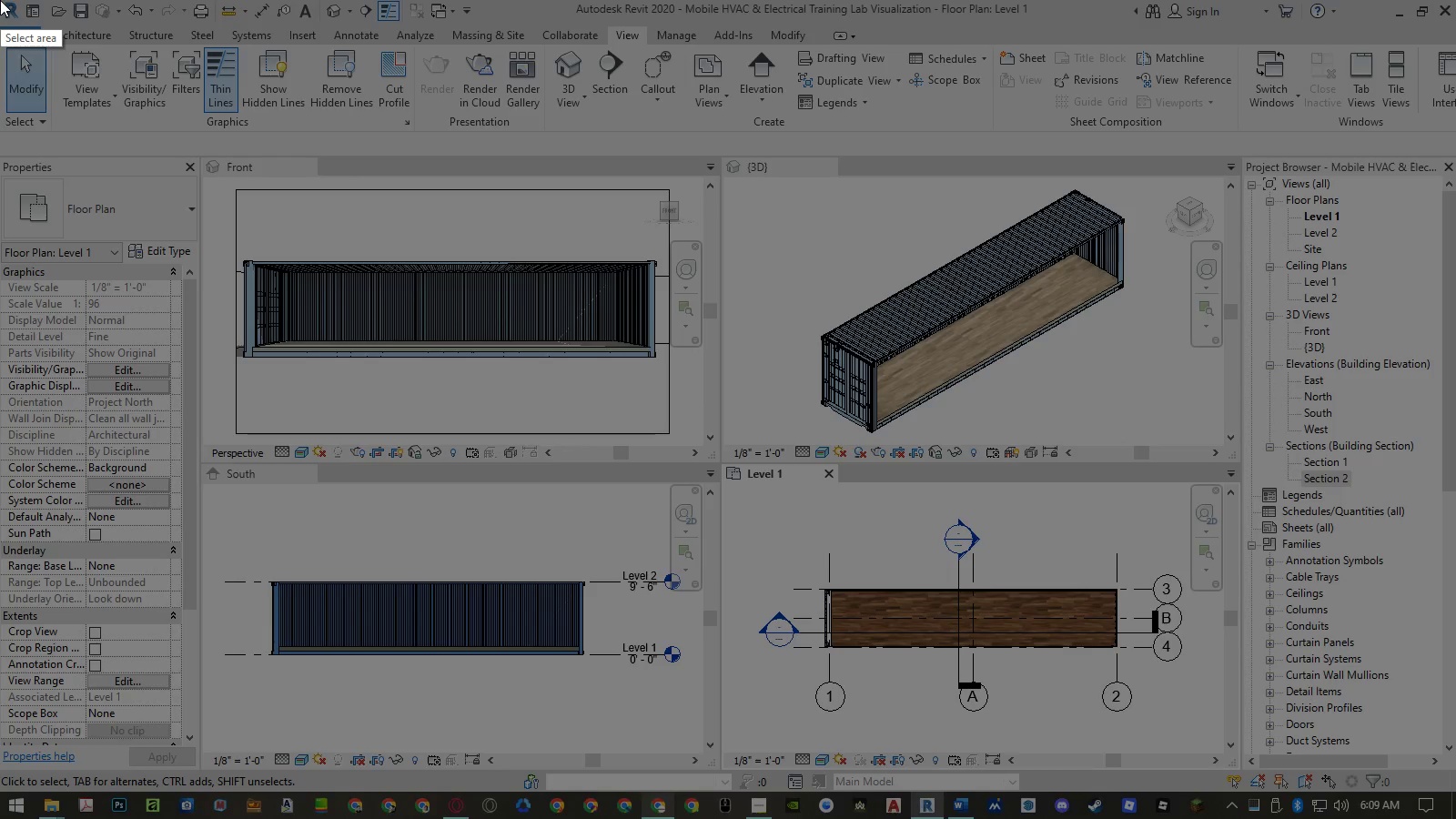 
left_click_drag(start_coordinate=[0, 0], to_coordinate=[1455, 818])
 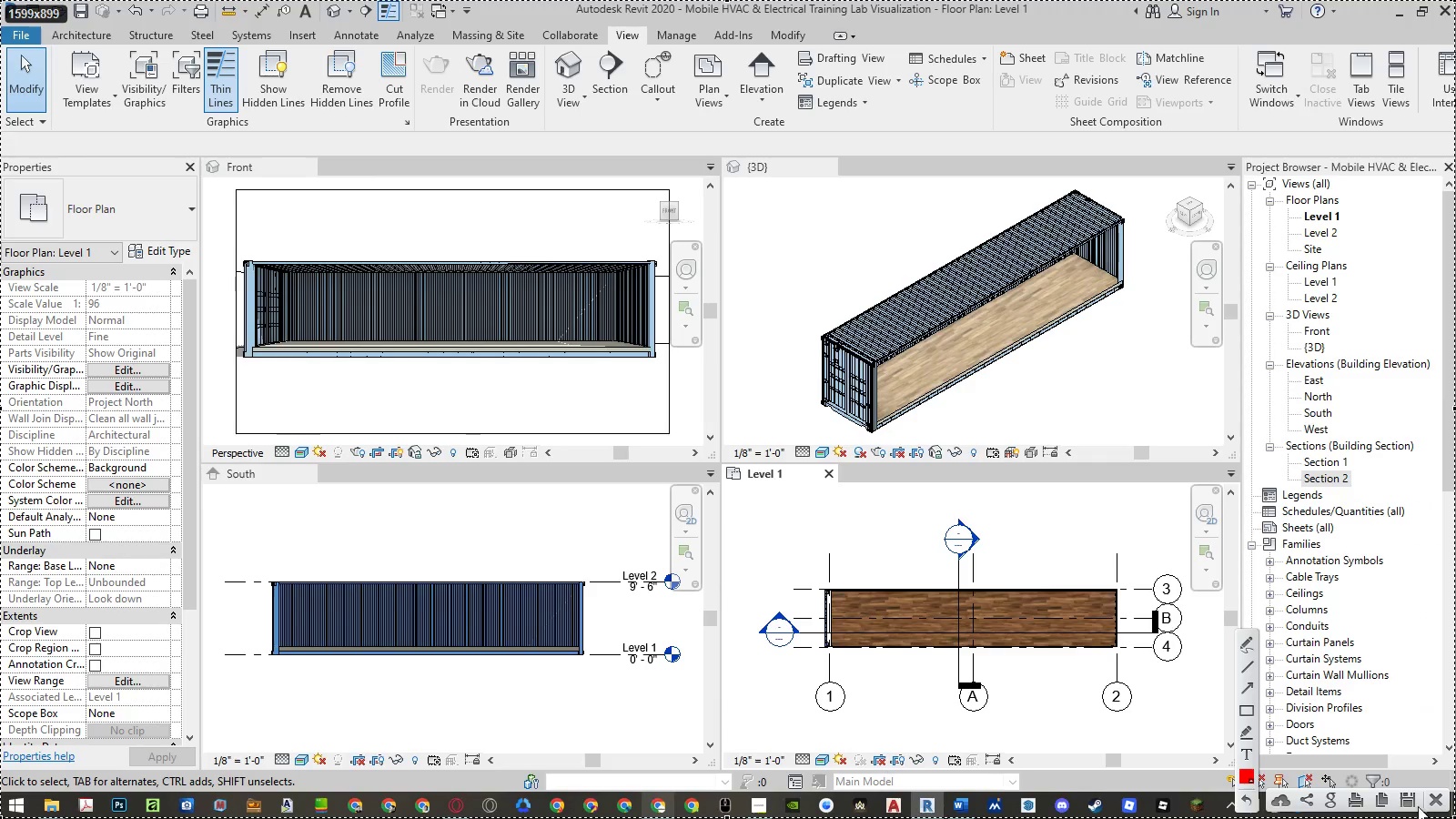 
left_click([1415, 802])
 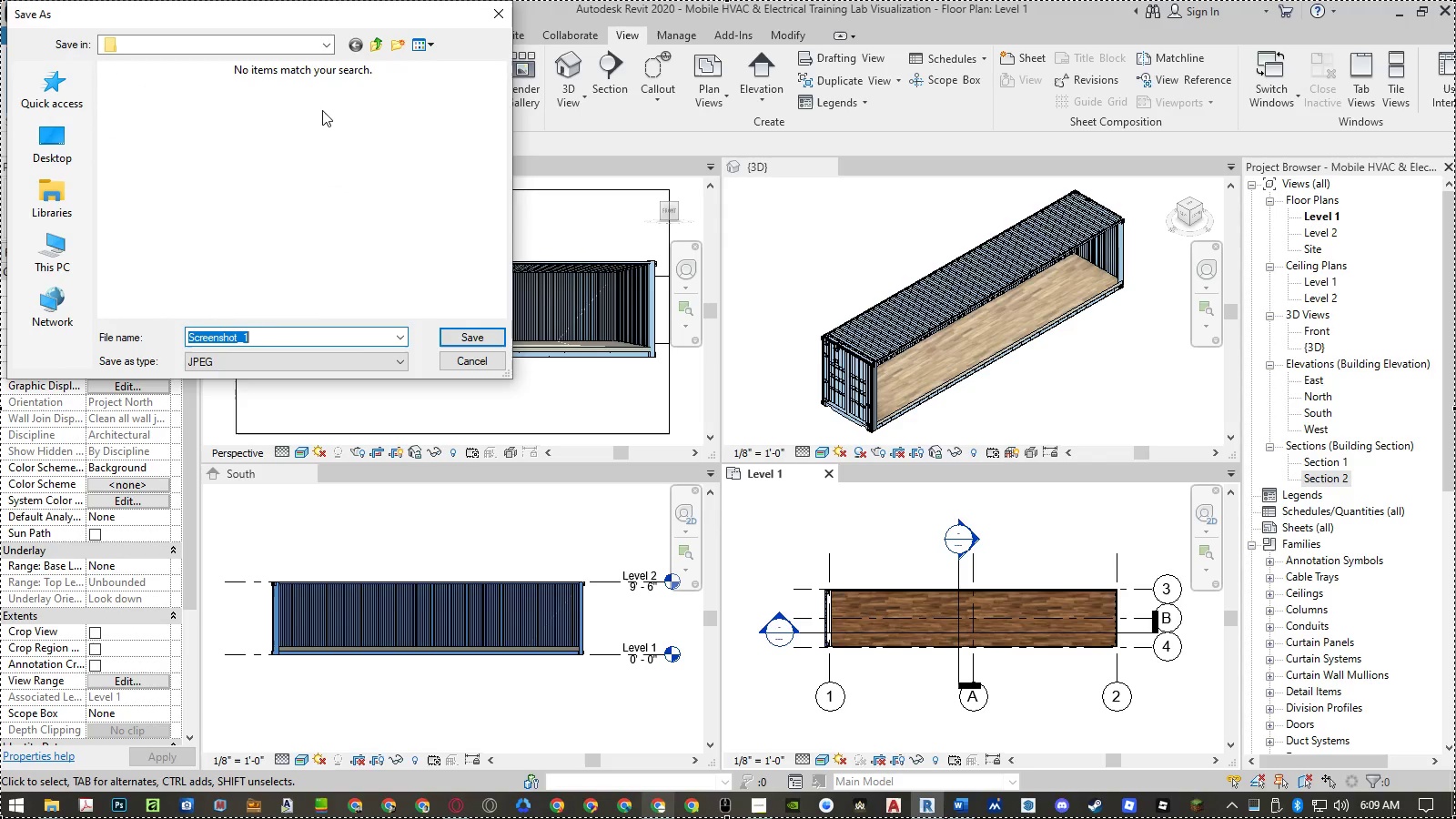 
left_click([46, 243])
 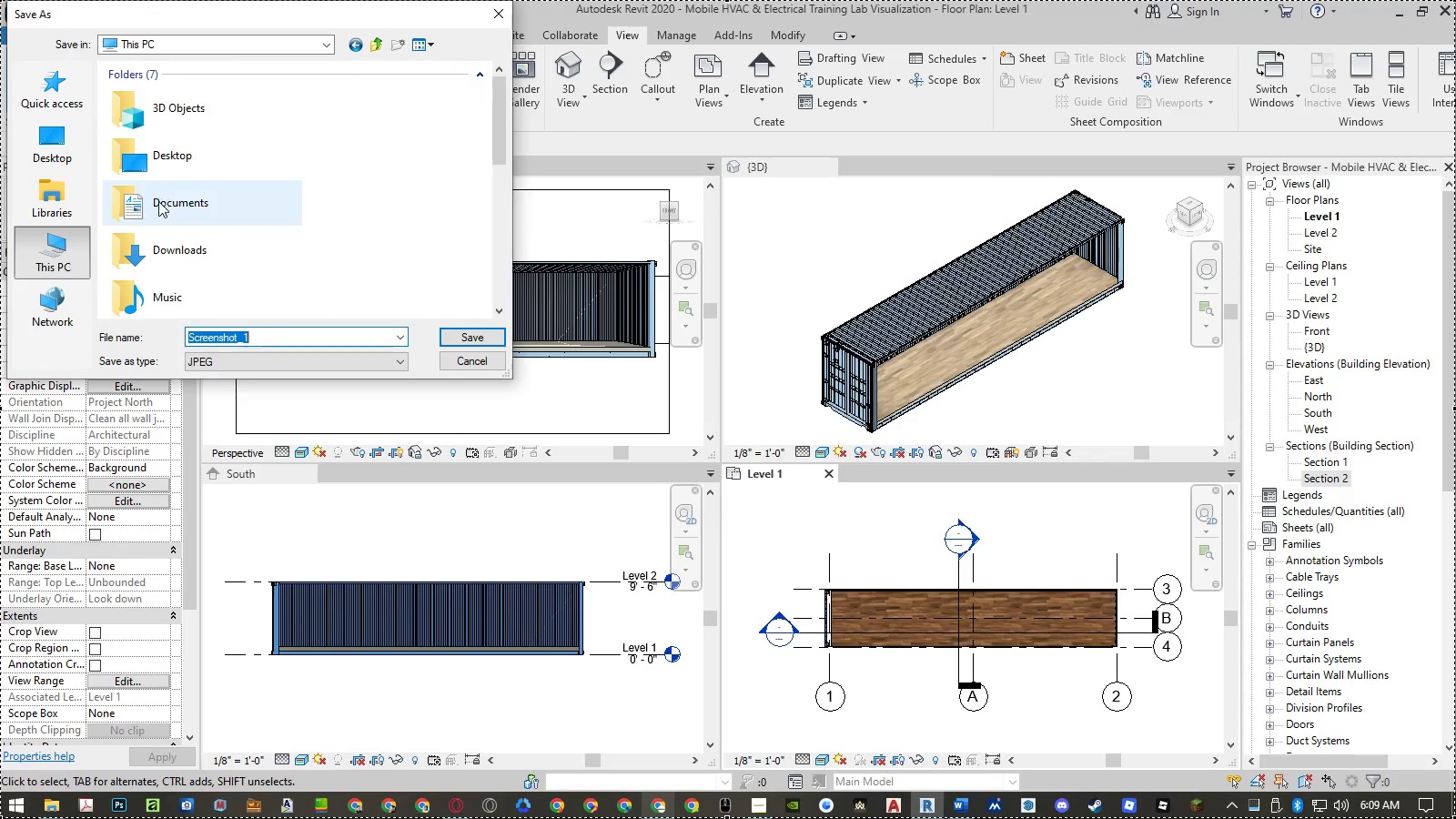 
double_click([157, 251])
 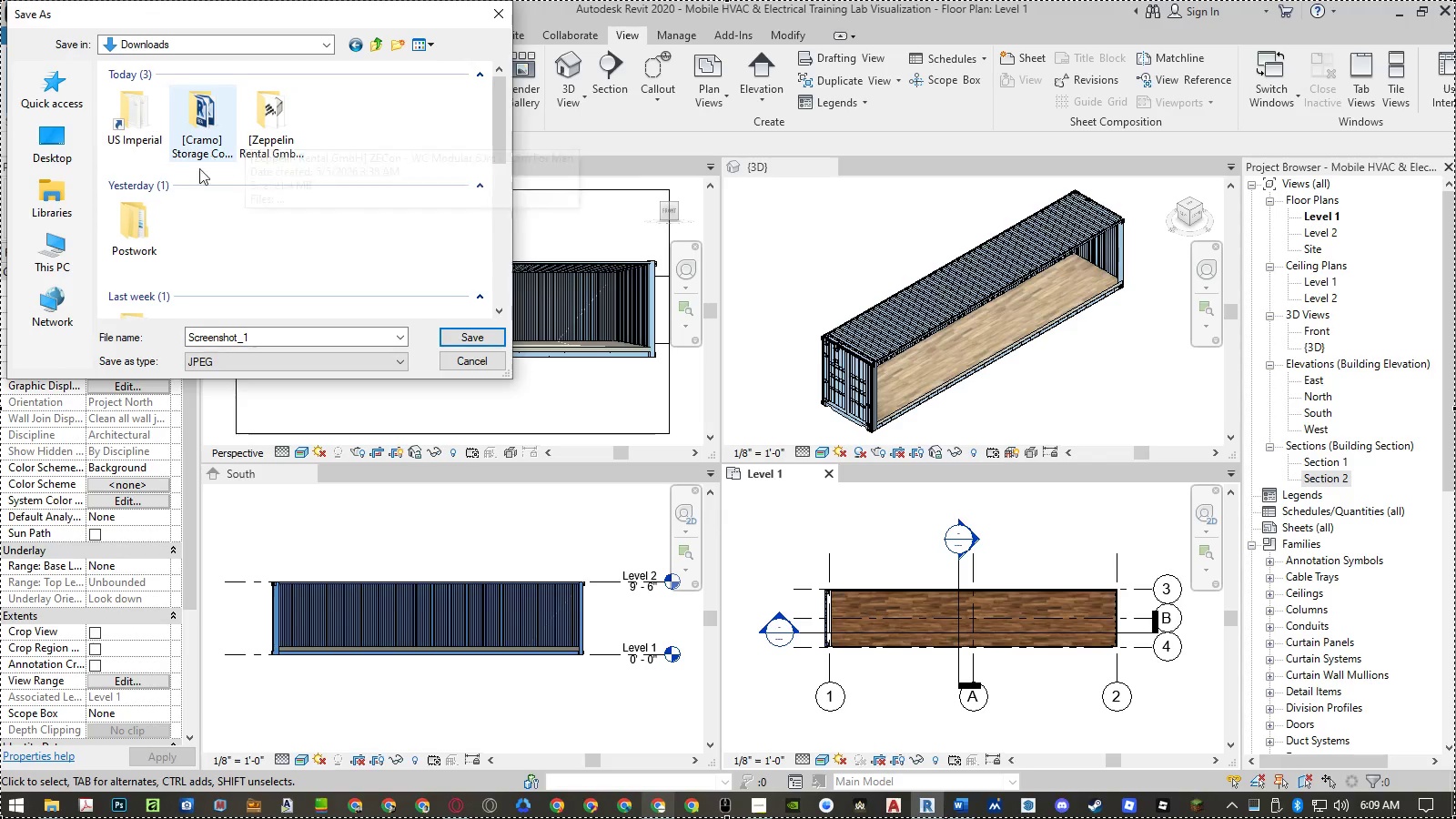 
double_click([150, 217])
 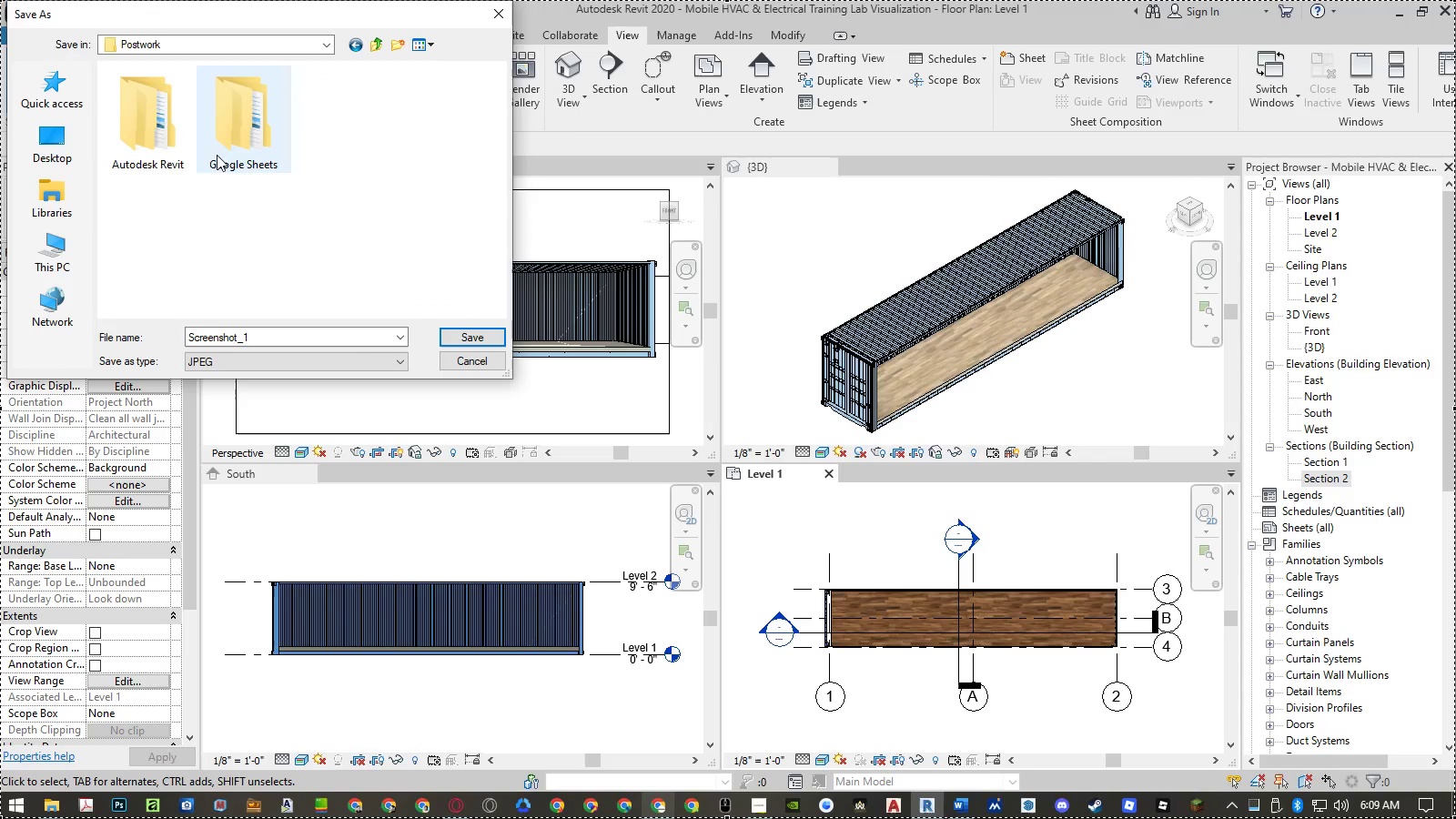 
double_click([177, 142])
 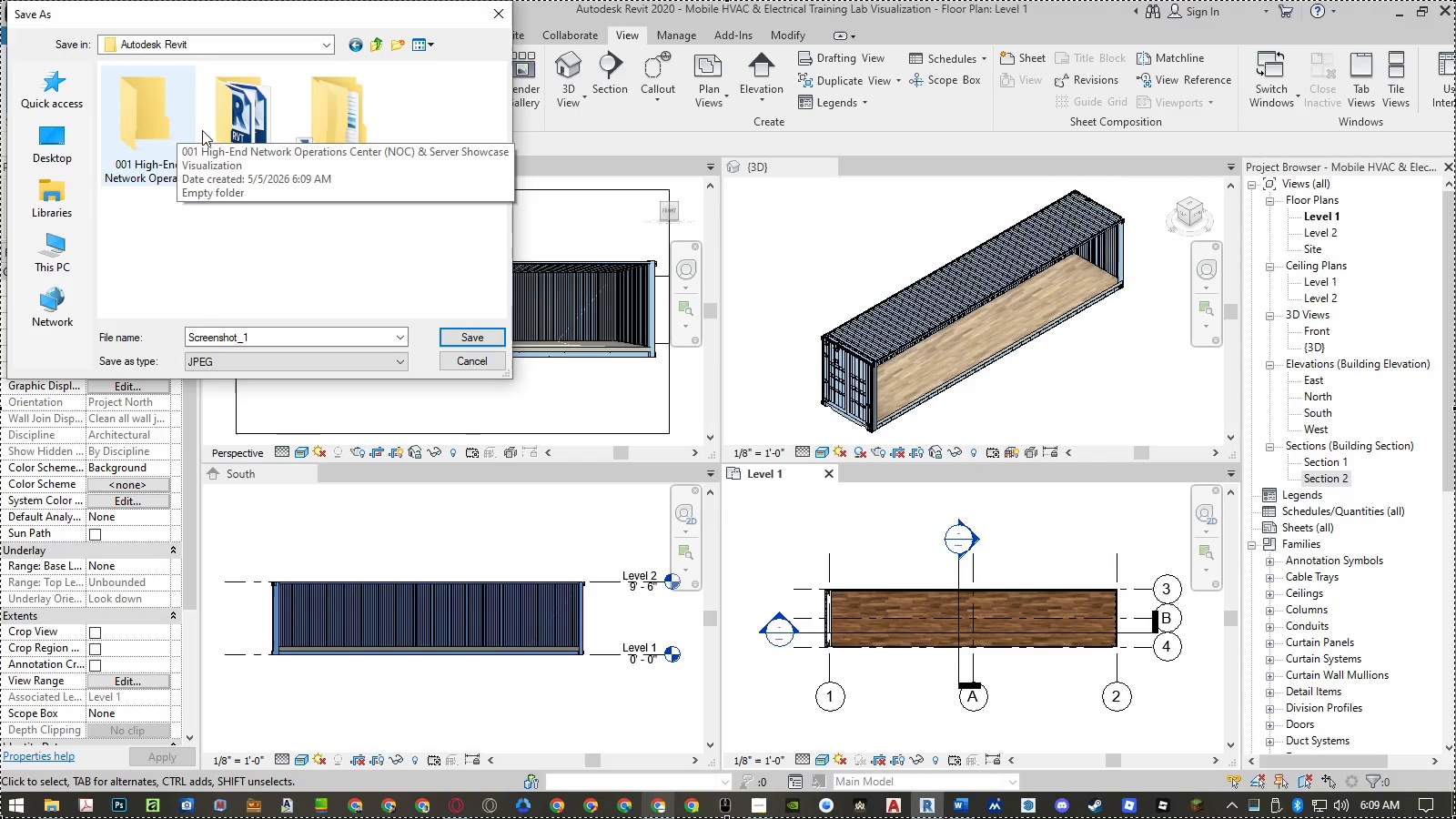 
double_click([244, 129])
 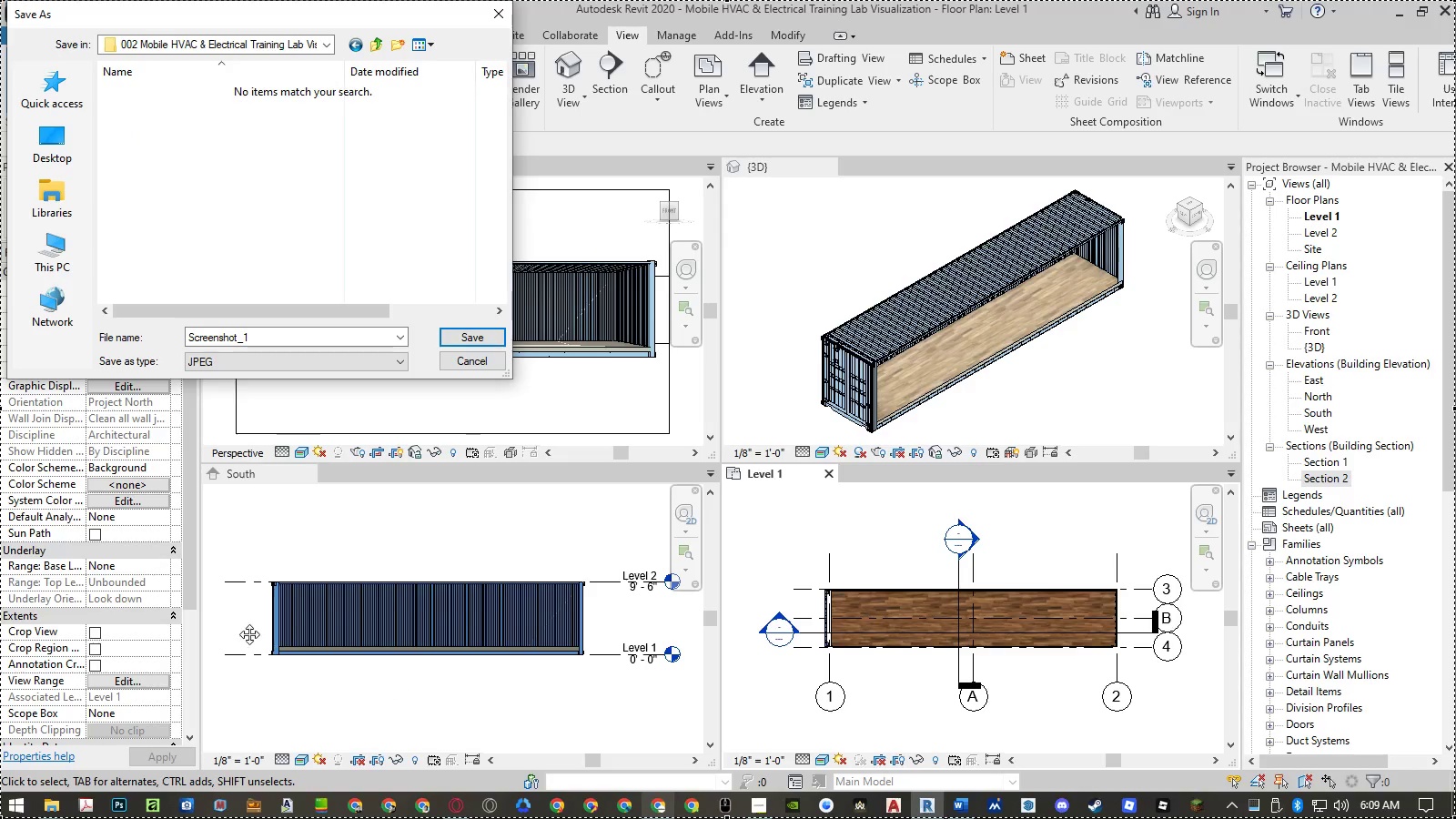 
left_click([286, 339])
 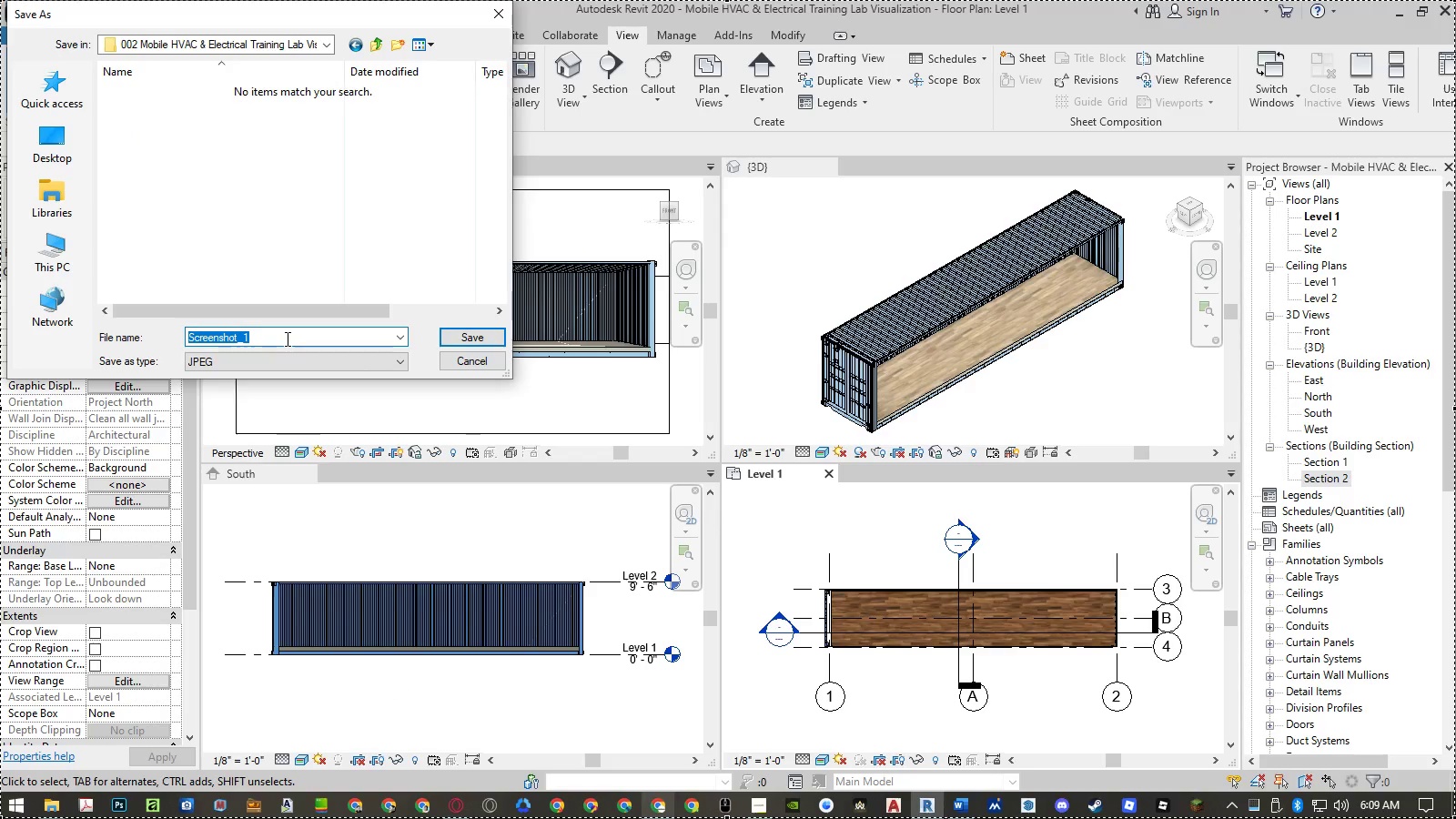 
type(PoW)
 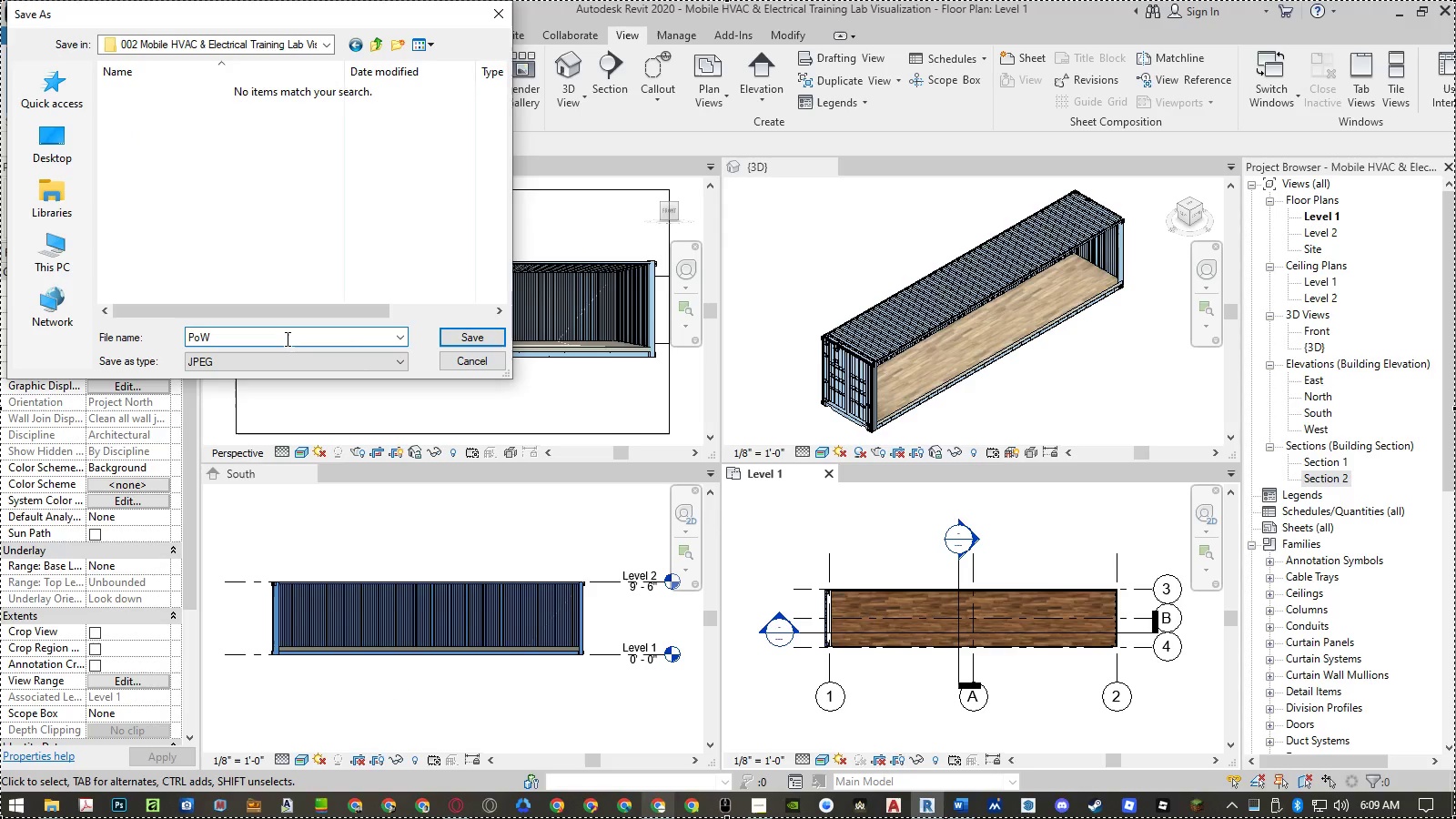 
key(Enter)
 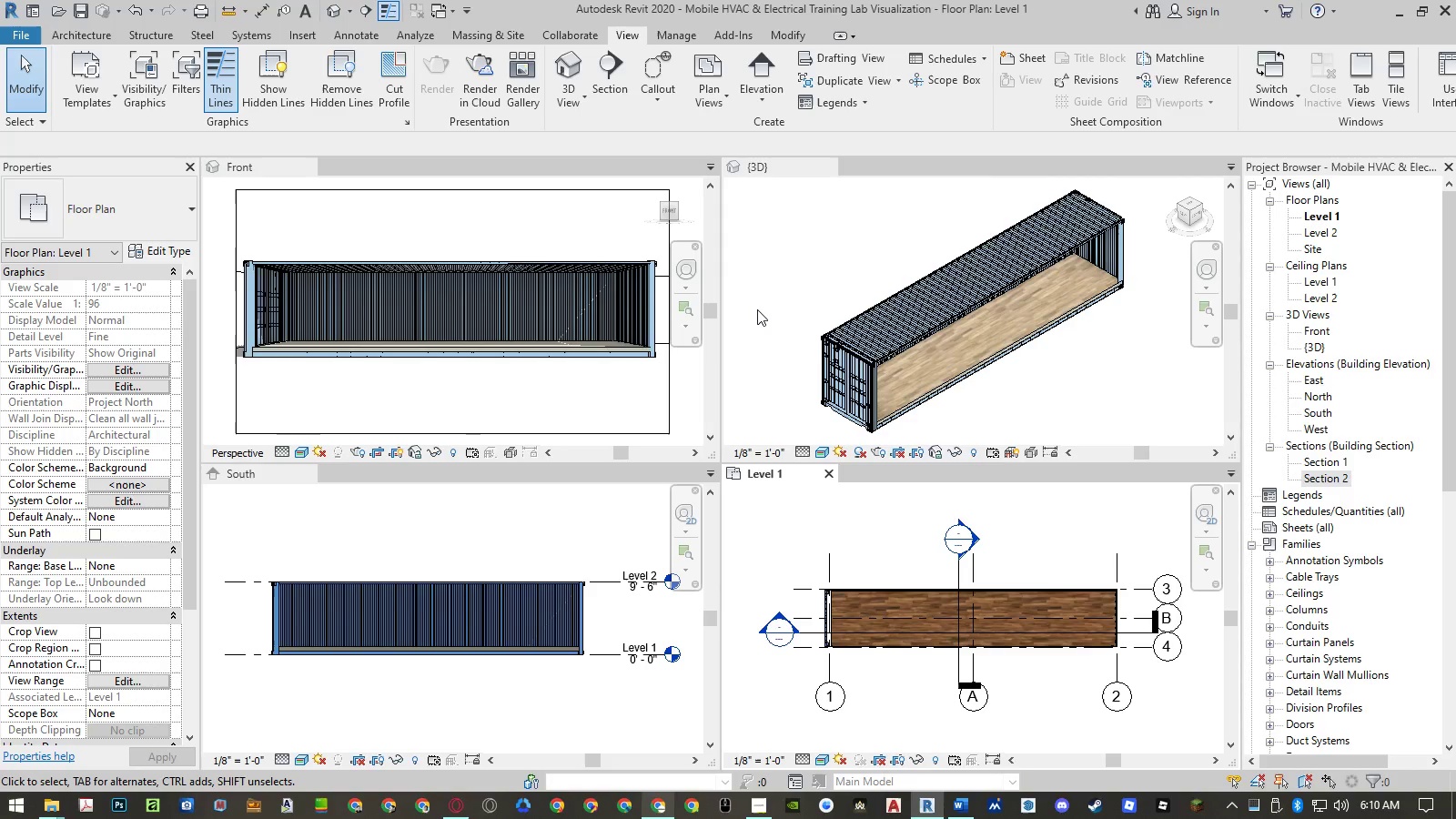 
wait(7.25)
 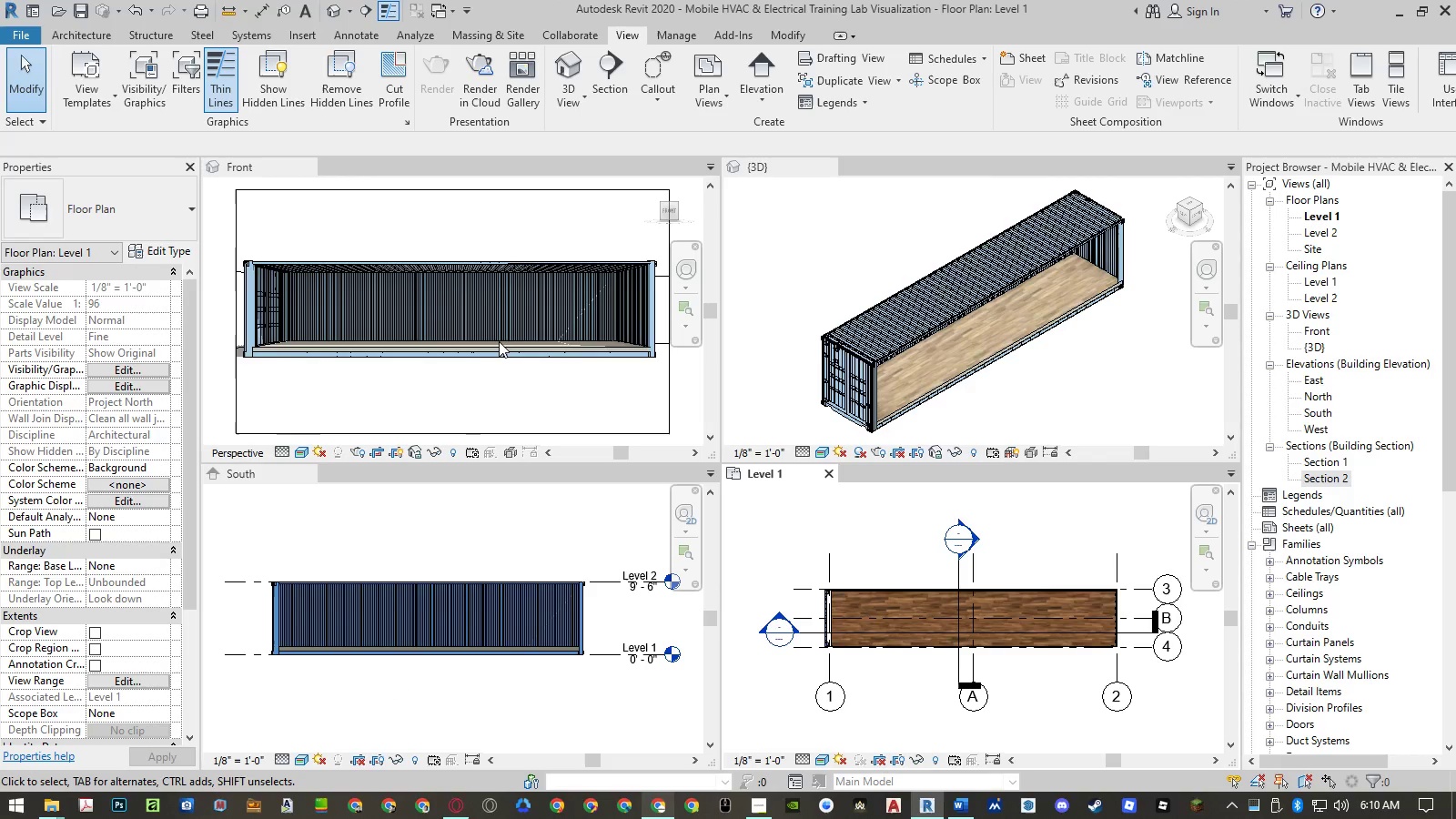 
left_click([431, 233])
 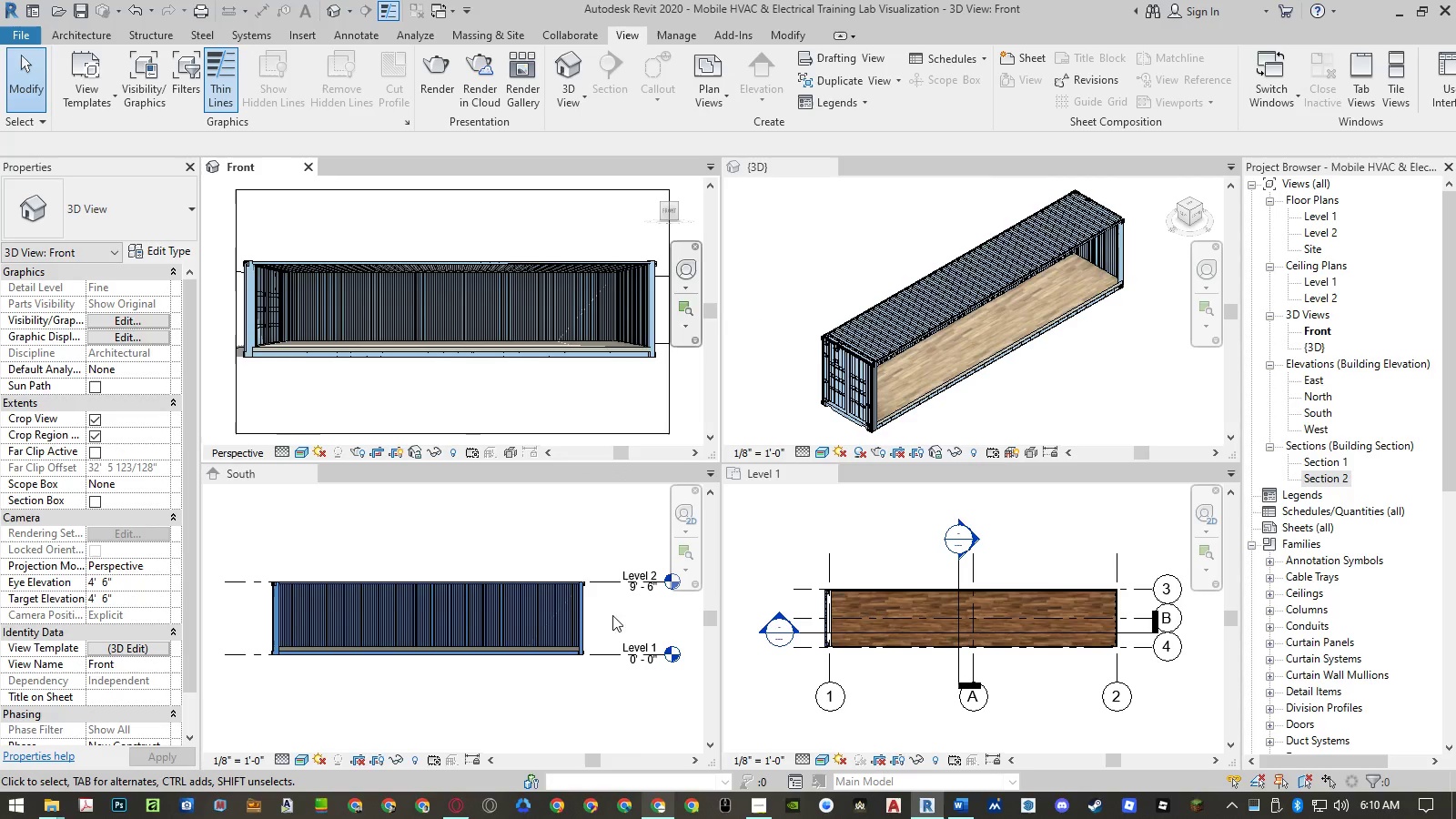 
left_click([652, 808])
 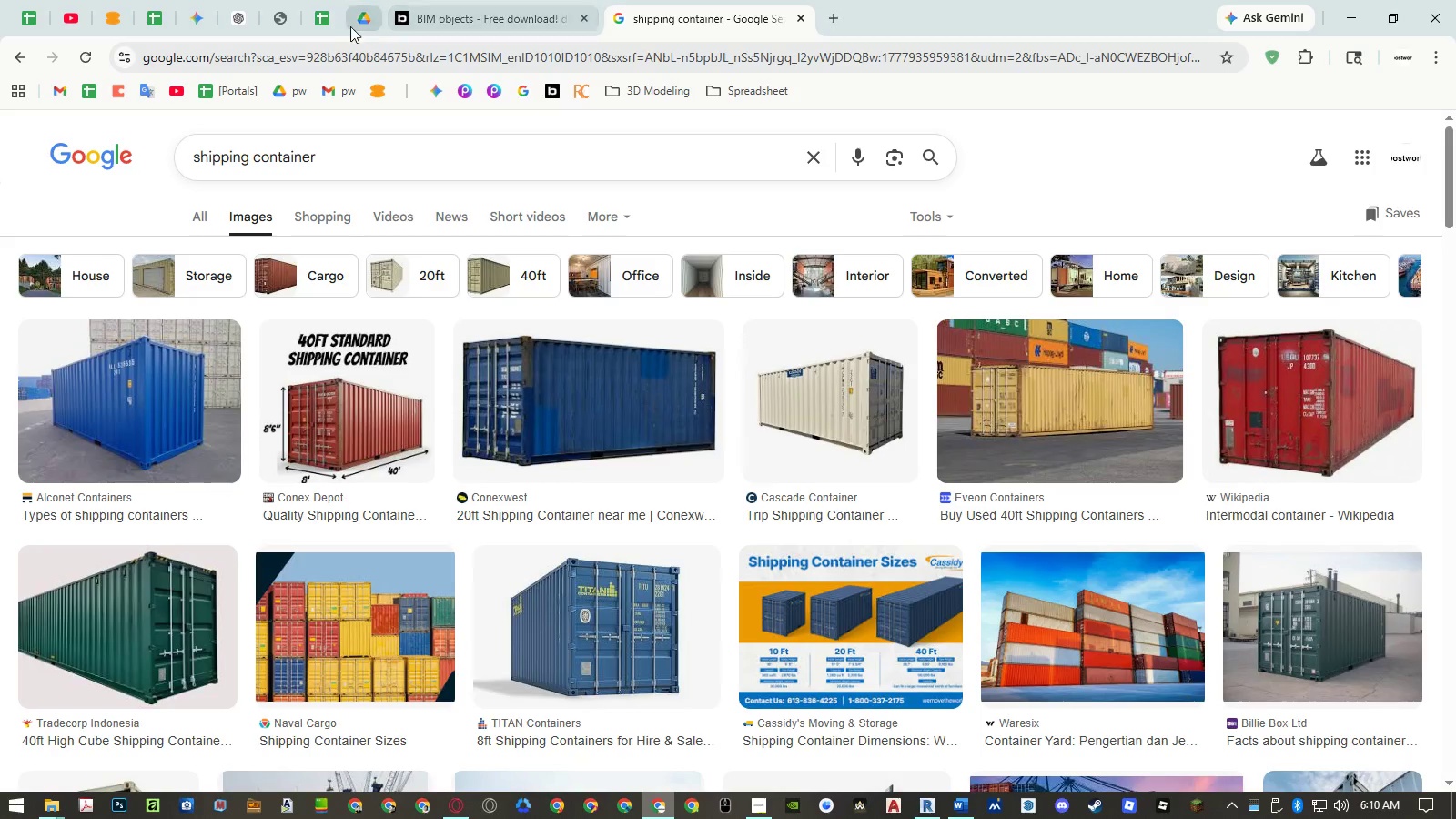 
left_click([329, 24])
 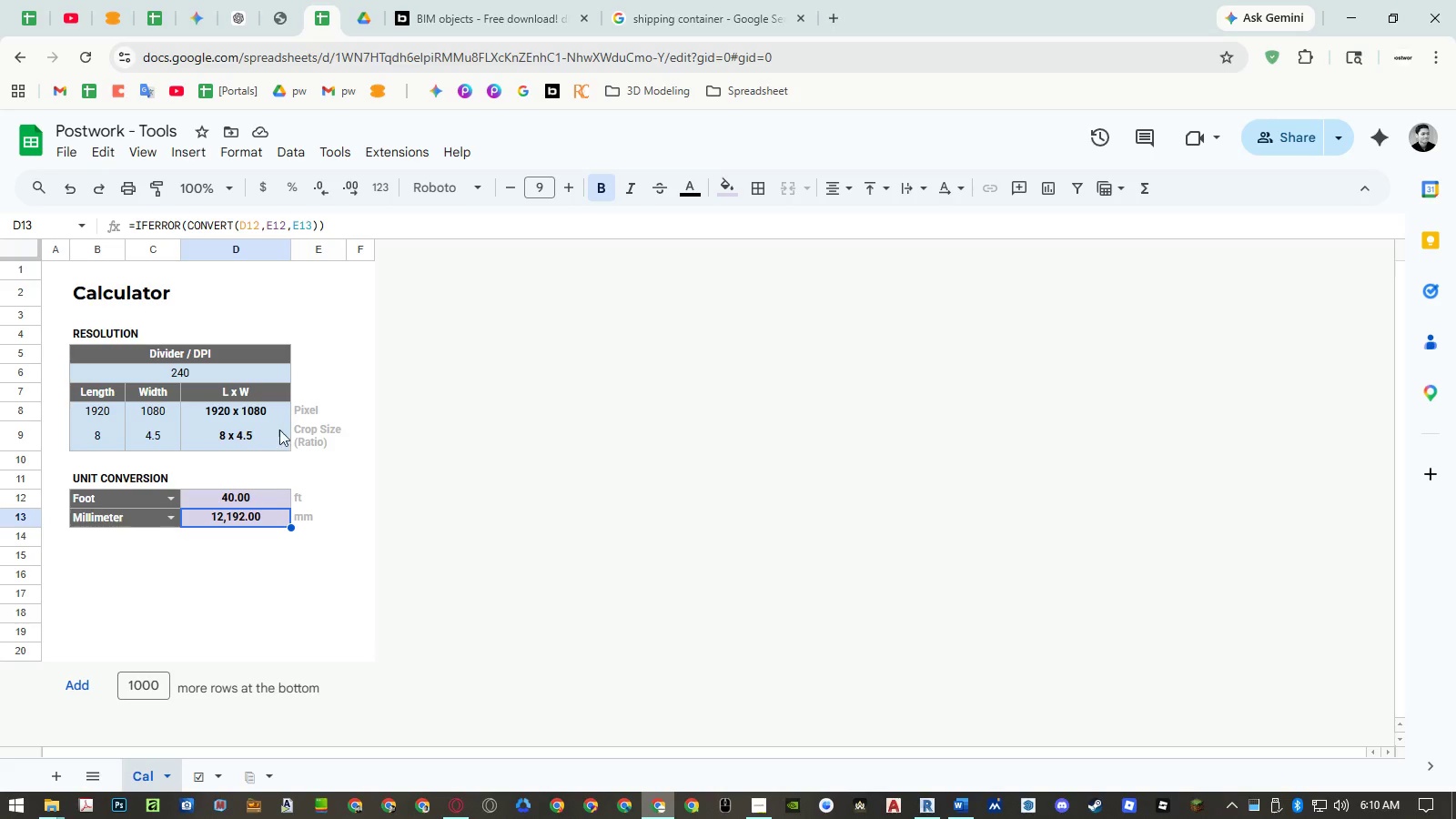 
left_click([186, 774])
 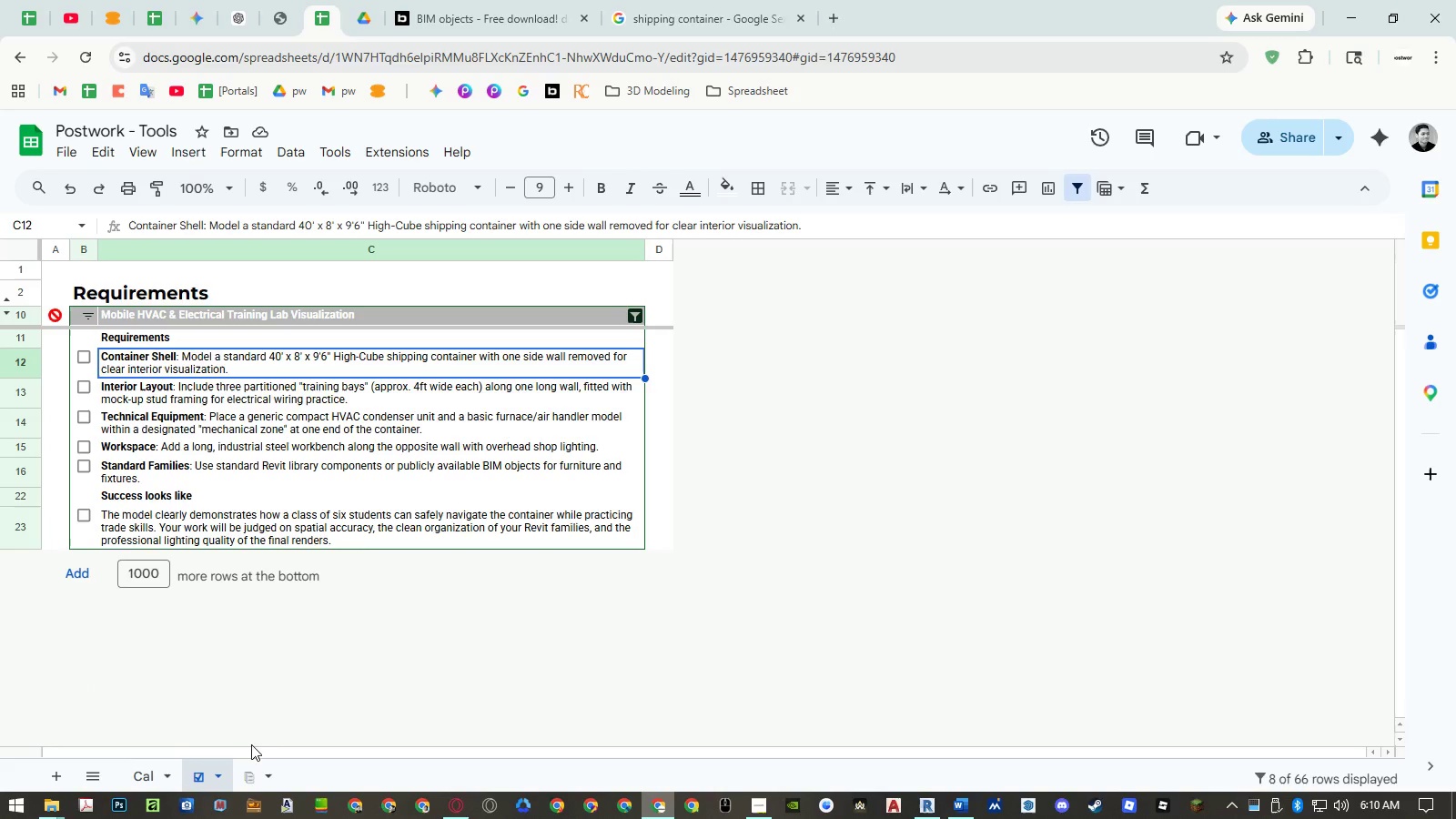 
left_click([251, 770])
 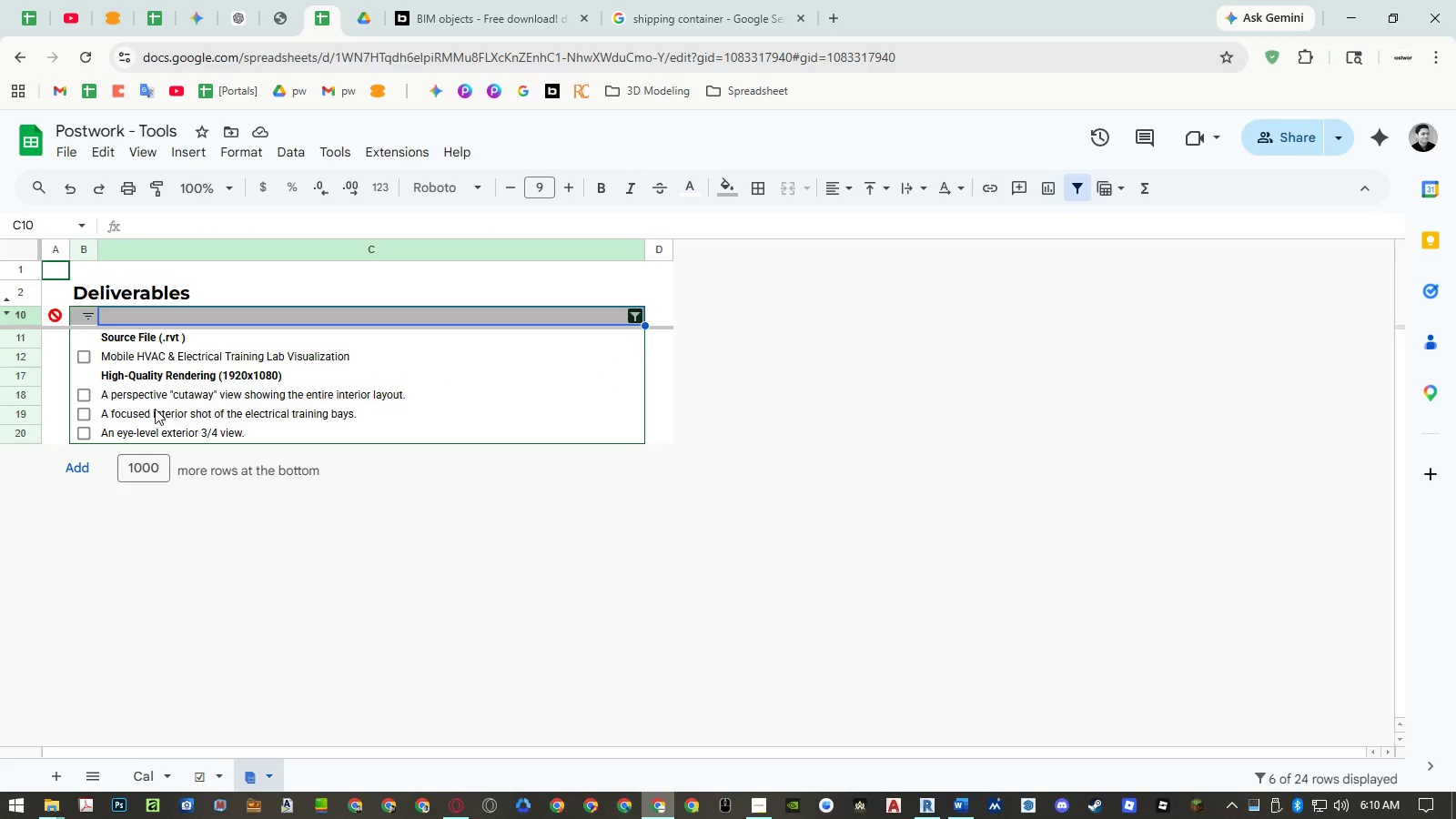 
wait(5.78)
 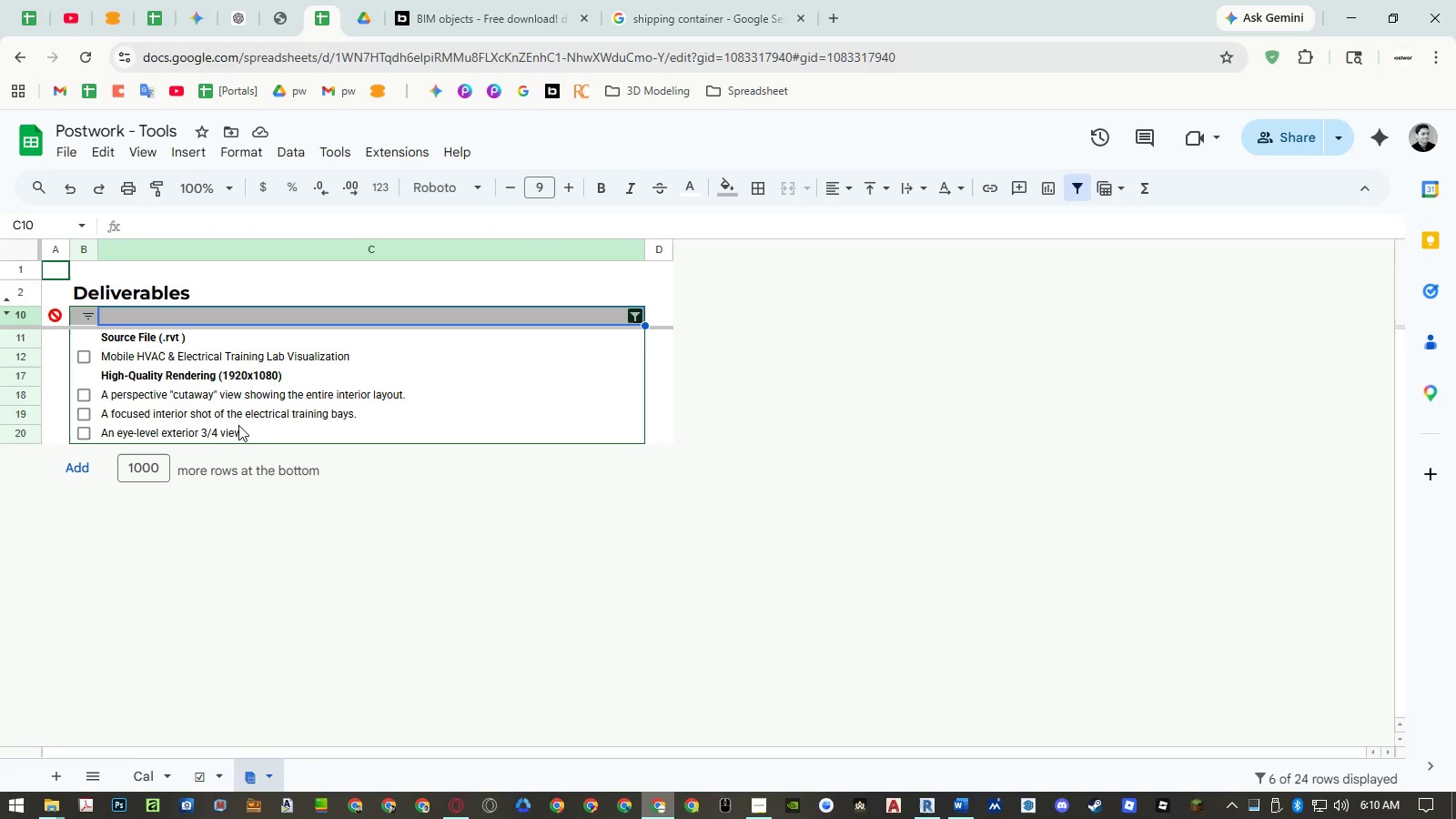 
left_click([168, 394])
 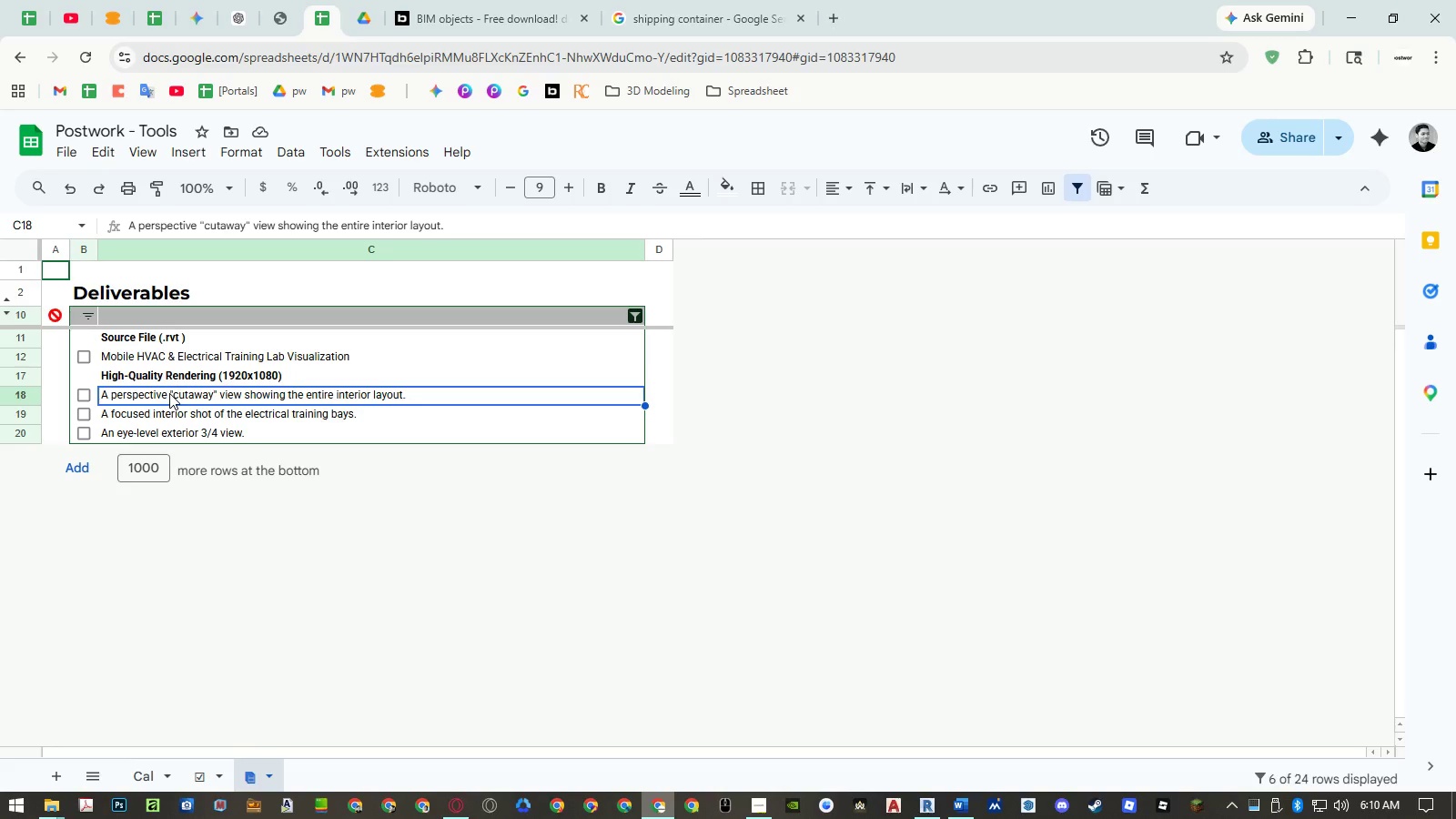 
wait(12.03)
 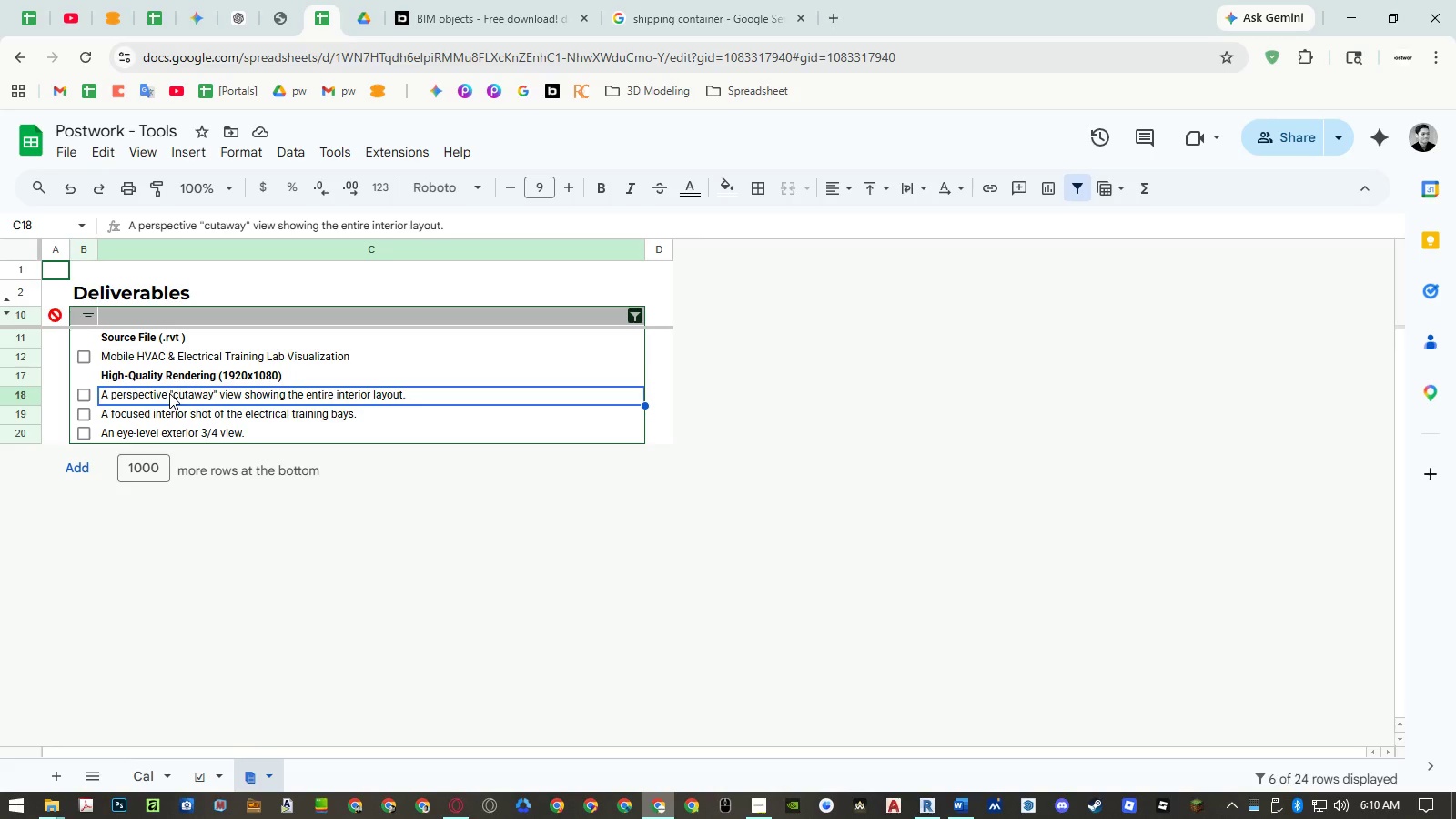 
left_click([177, 414])
 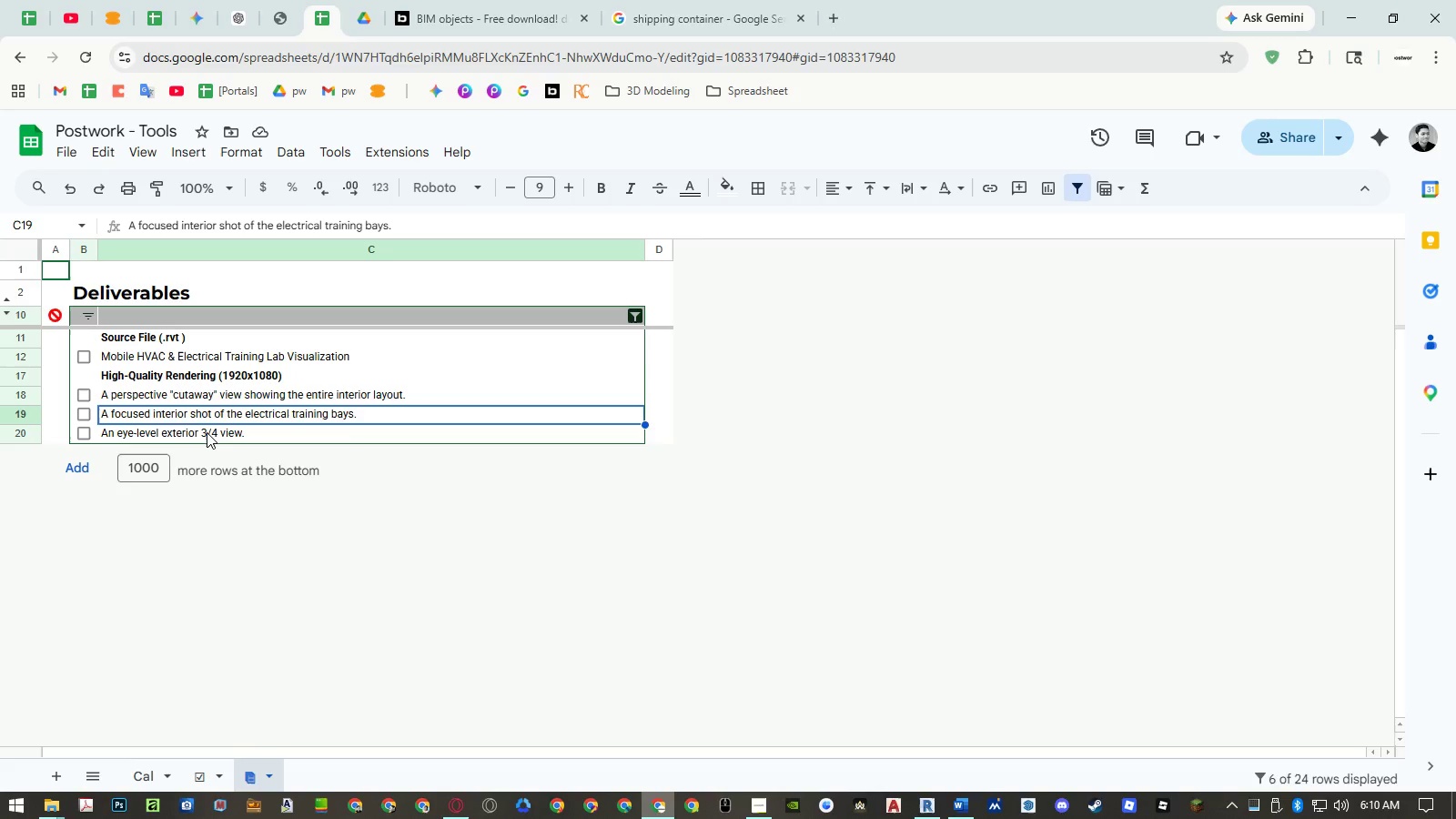 
left_click([207, 431])
 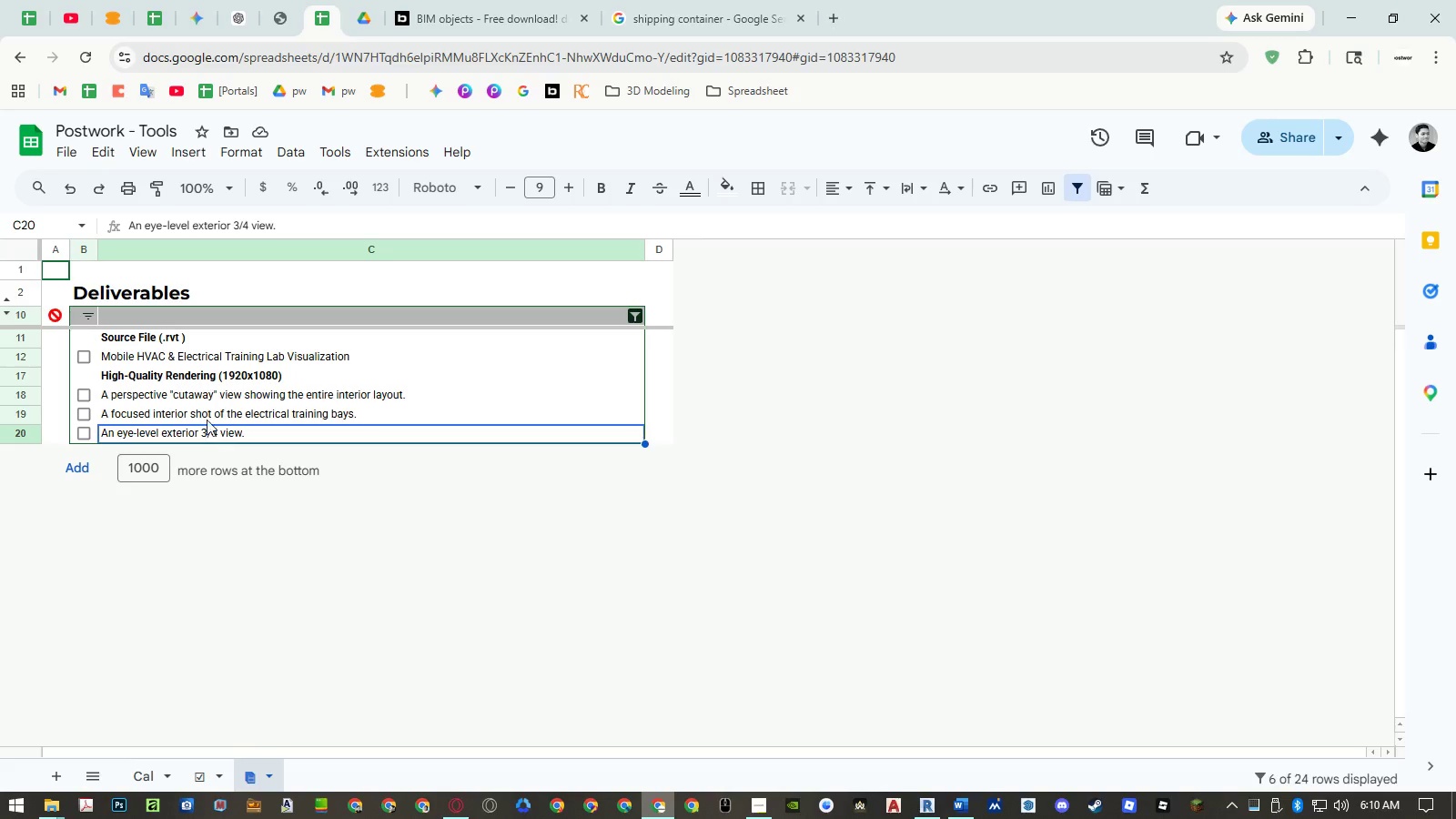 
wait(7.78)
 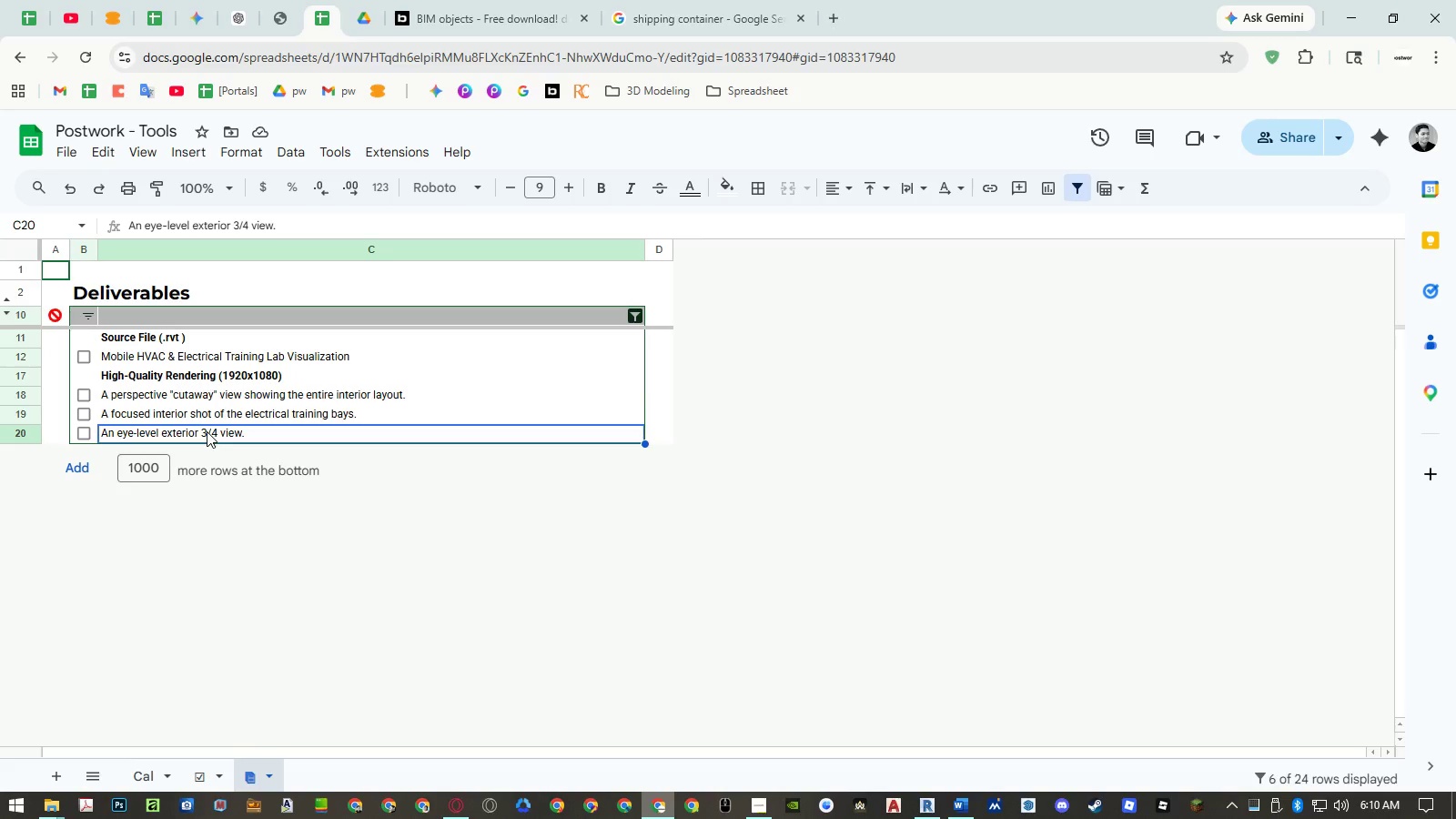 
left_click([202, 781])
 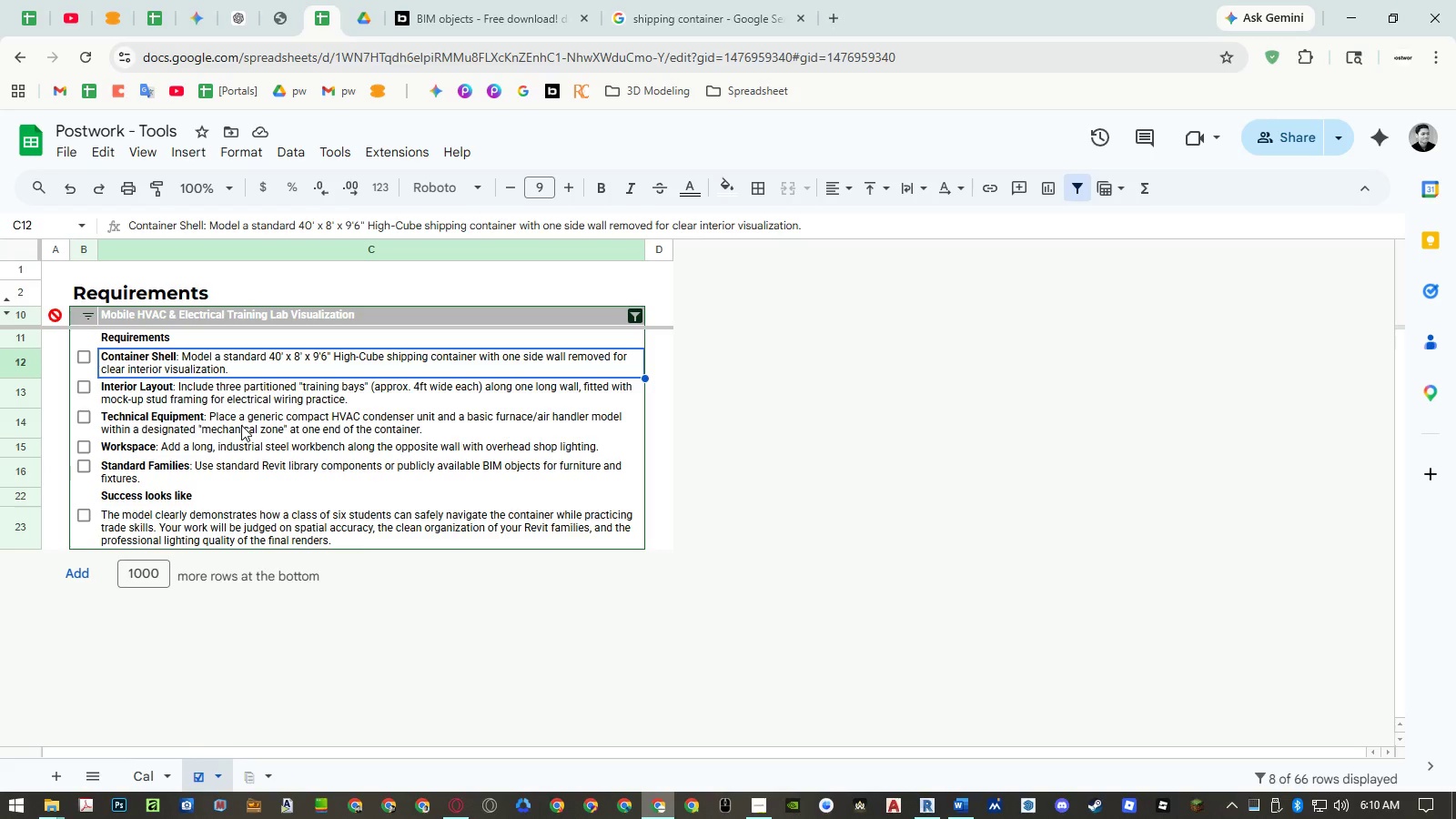 
wait(5.86)
 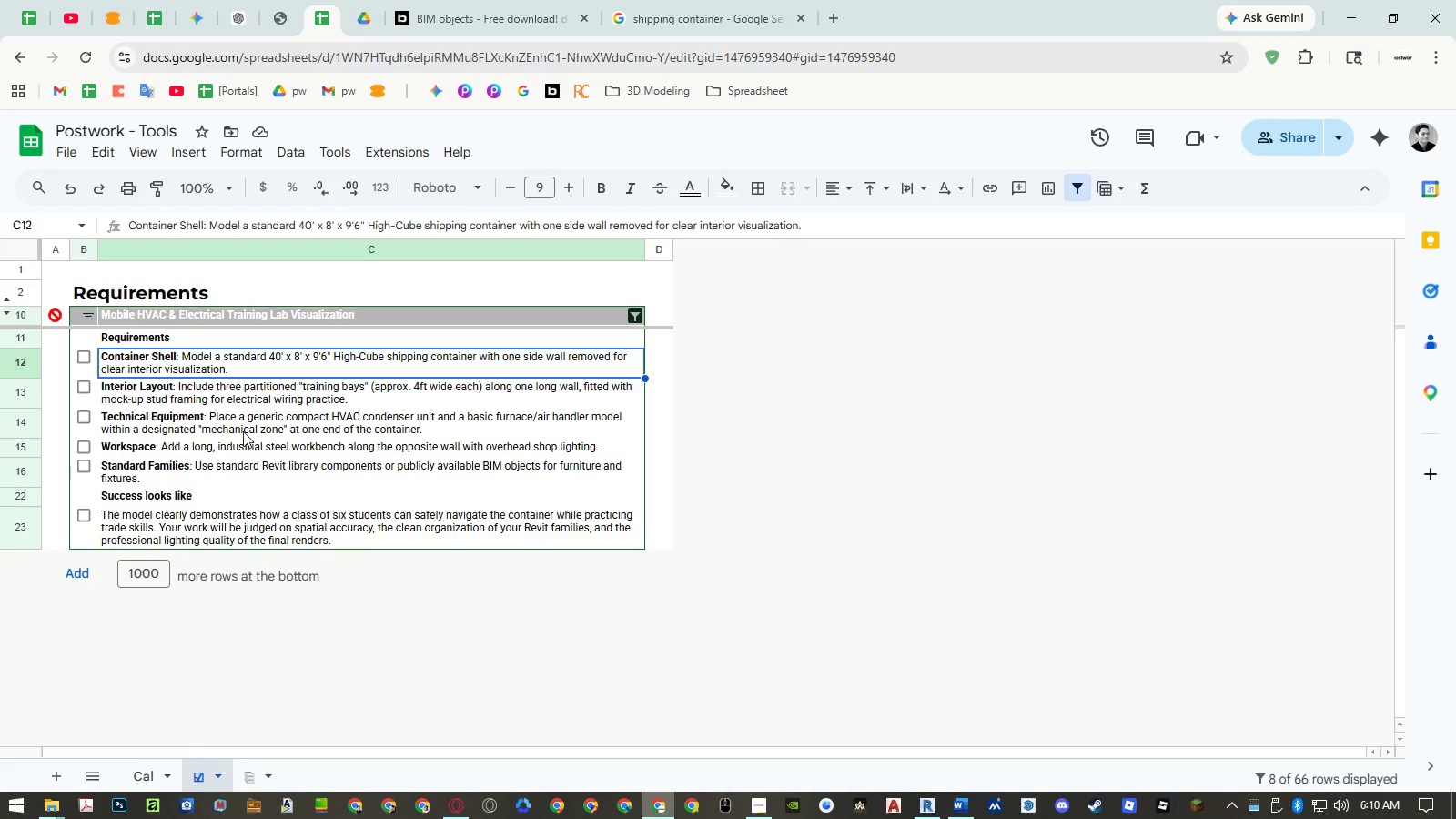 
left_click([181, 363])
 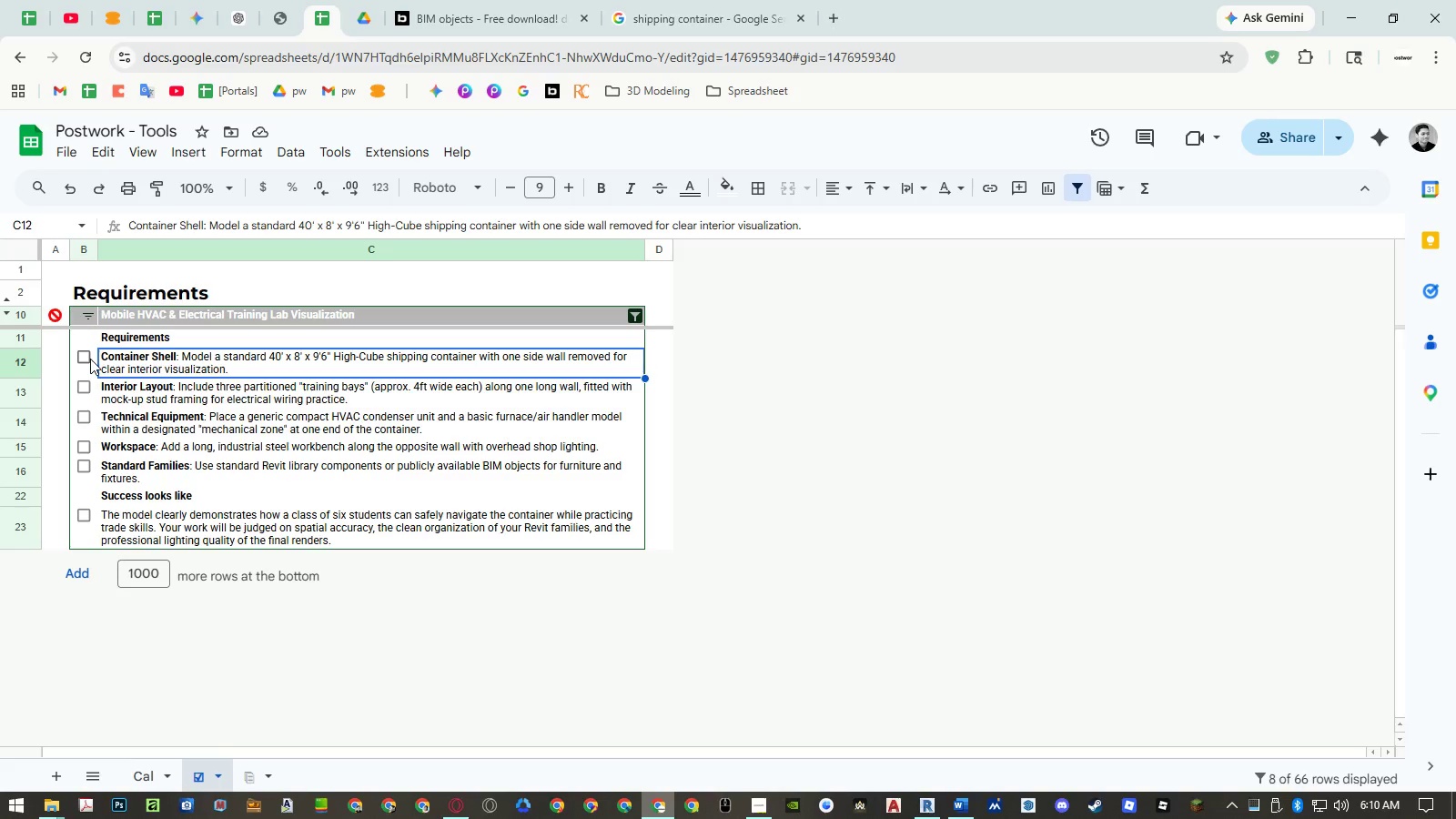 
wait(10.02)
 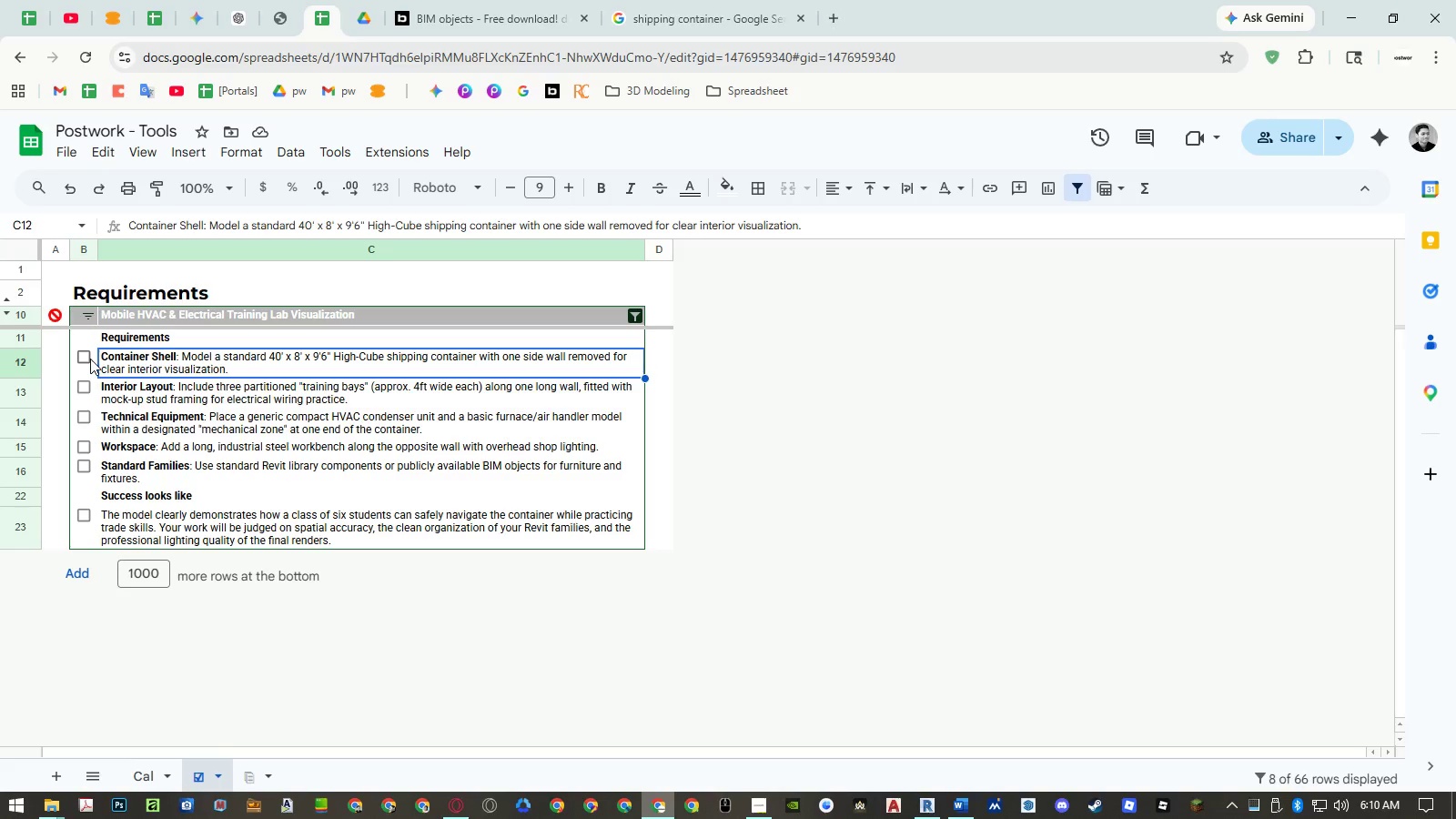 
left_click([85, 356])
 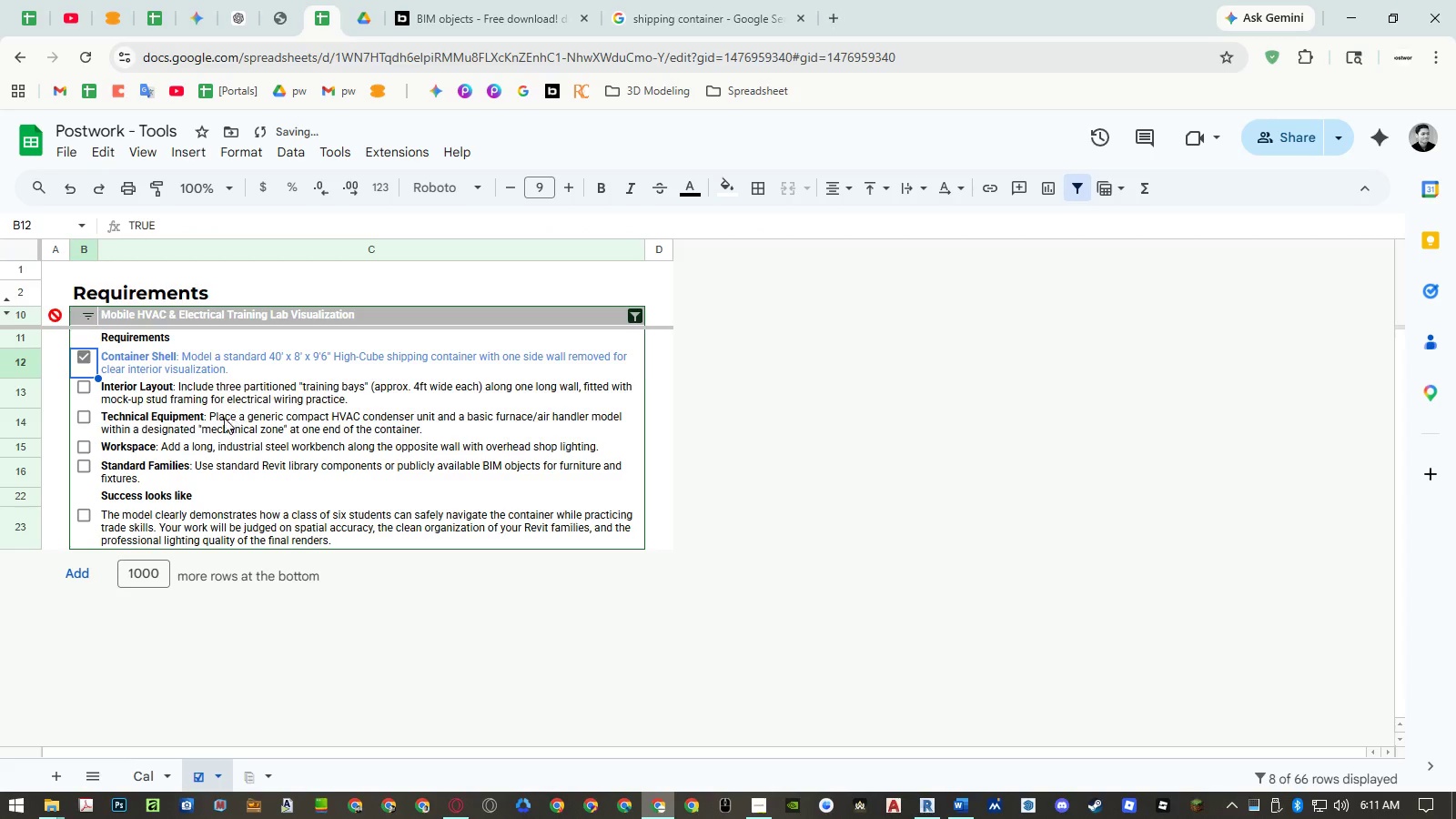 
left_click([177, 392])
 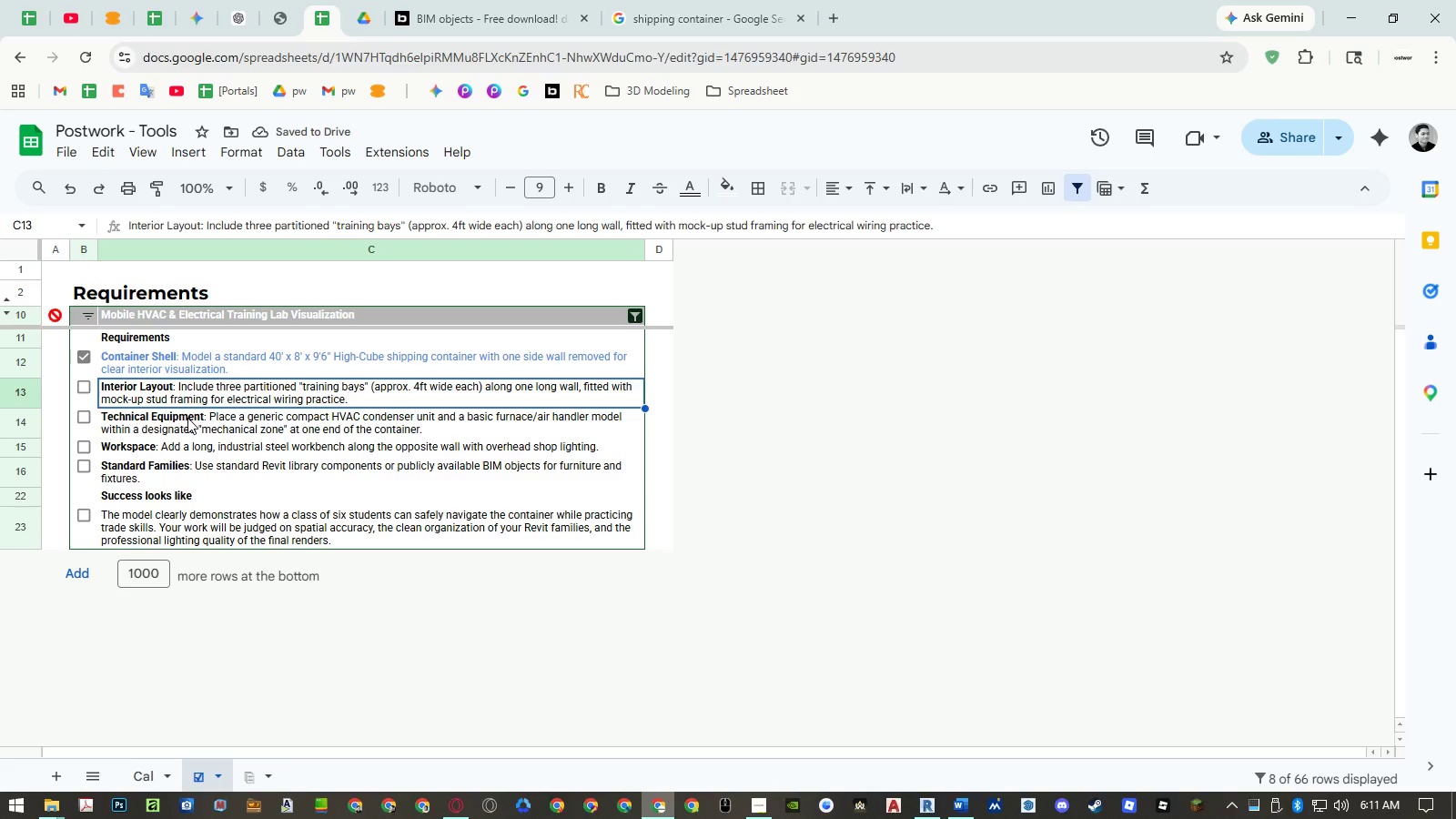 
left_click([187, 418])
 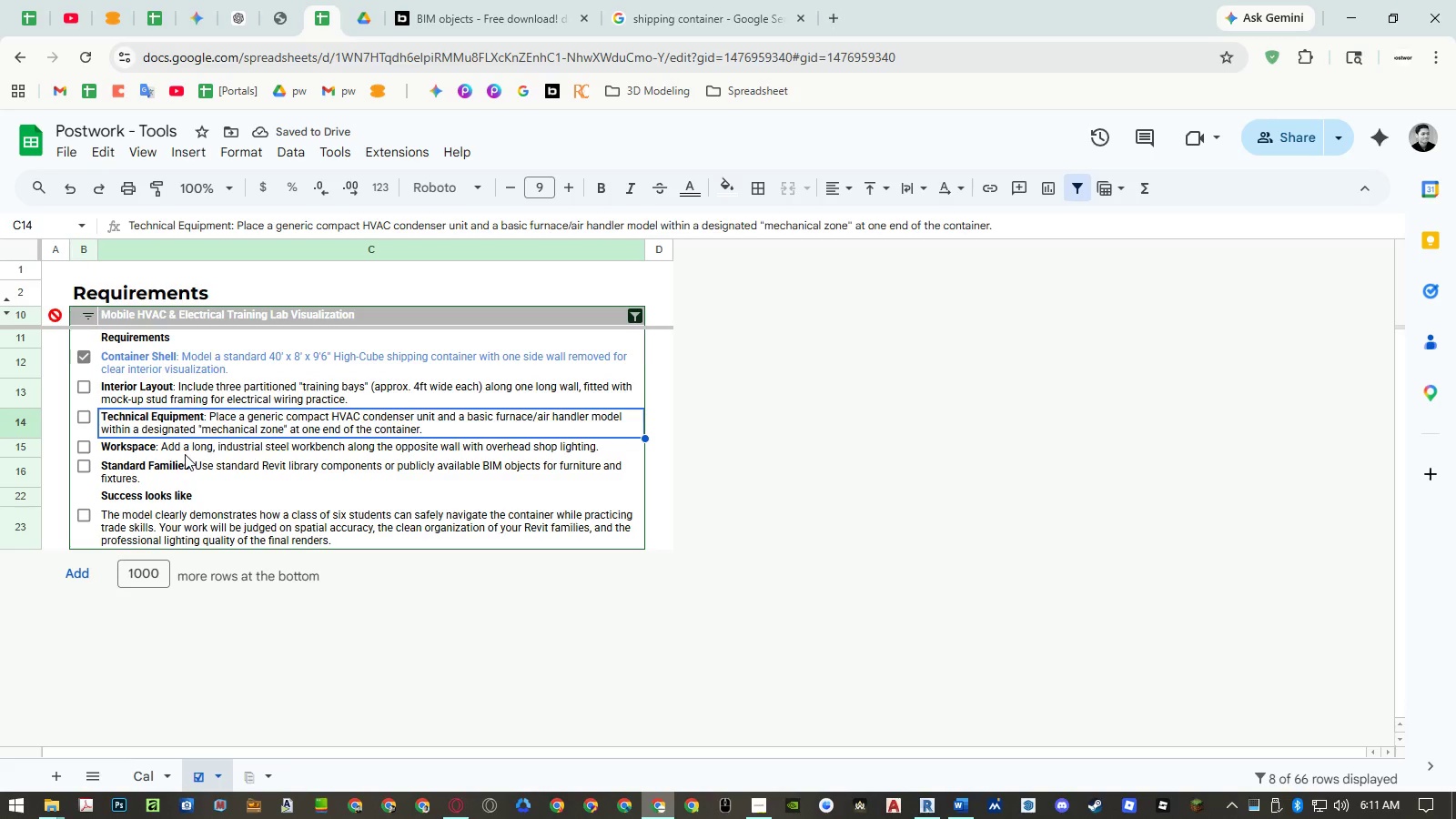 
left_click([185, 454])
 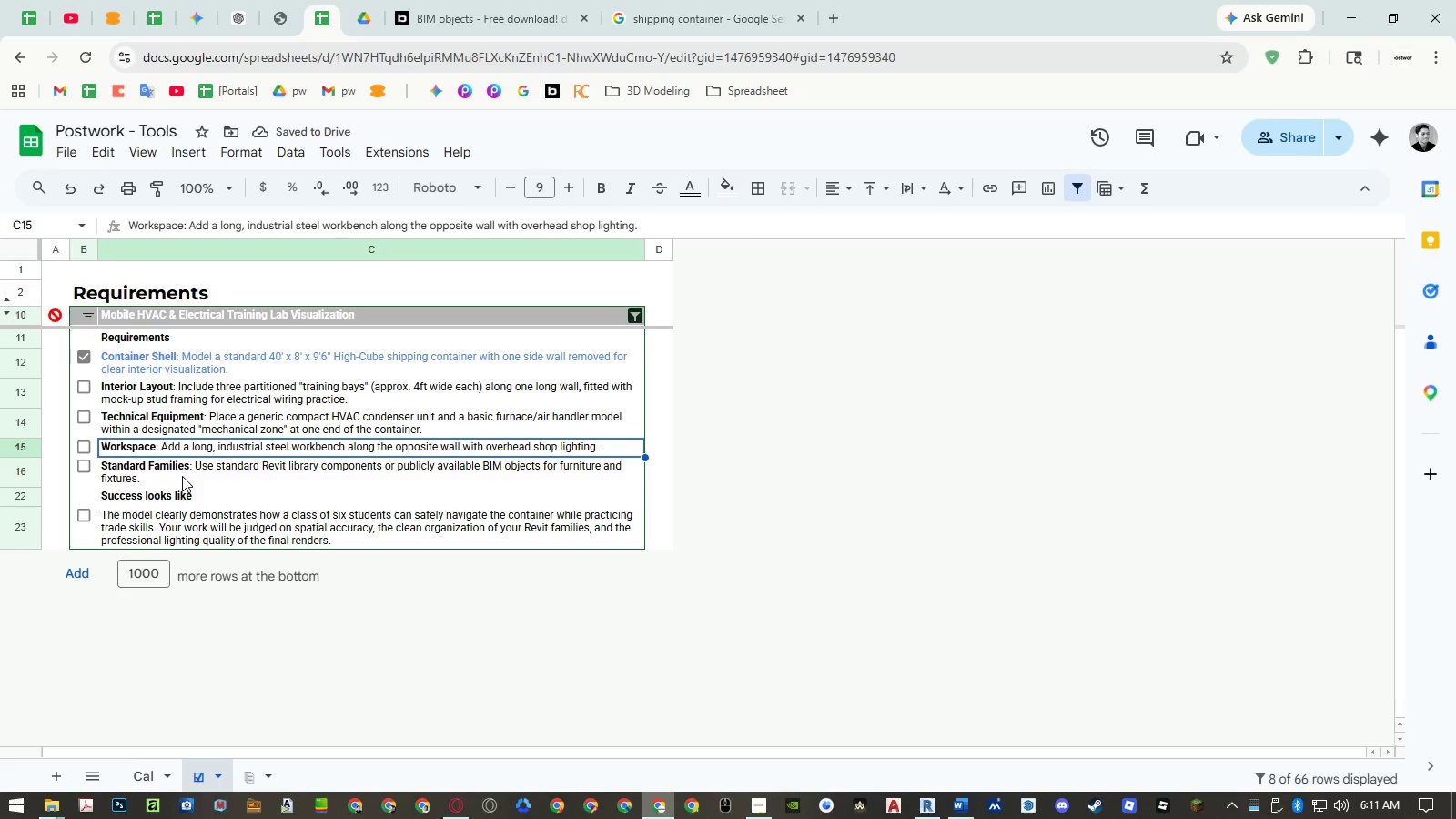 
left_click([182, 476])
 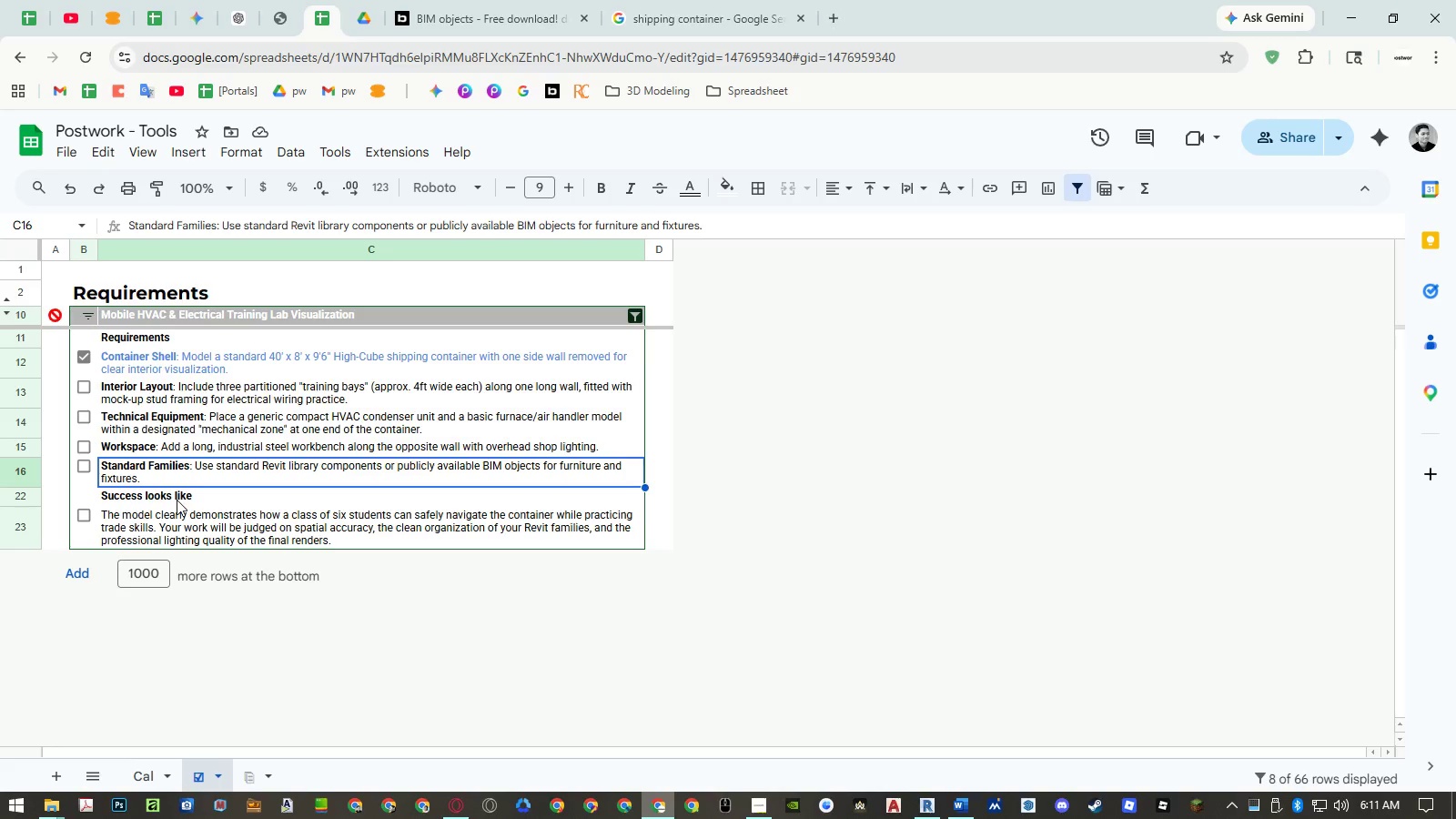 
left_click([173, 519])
 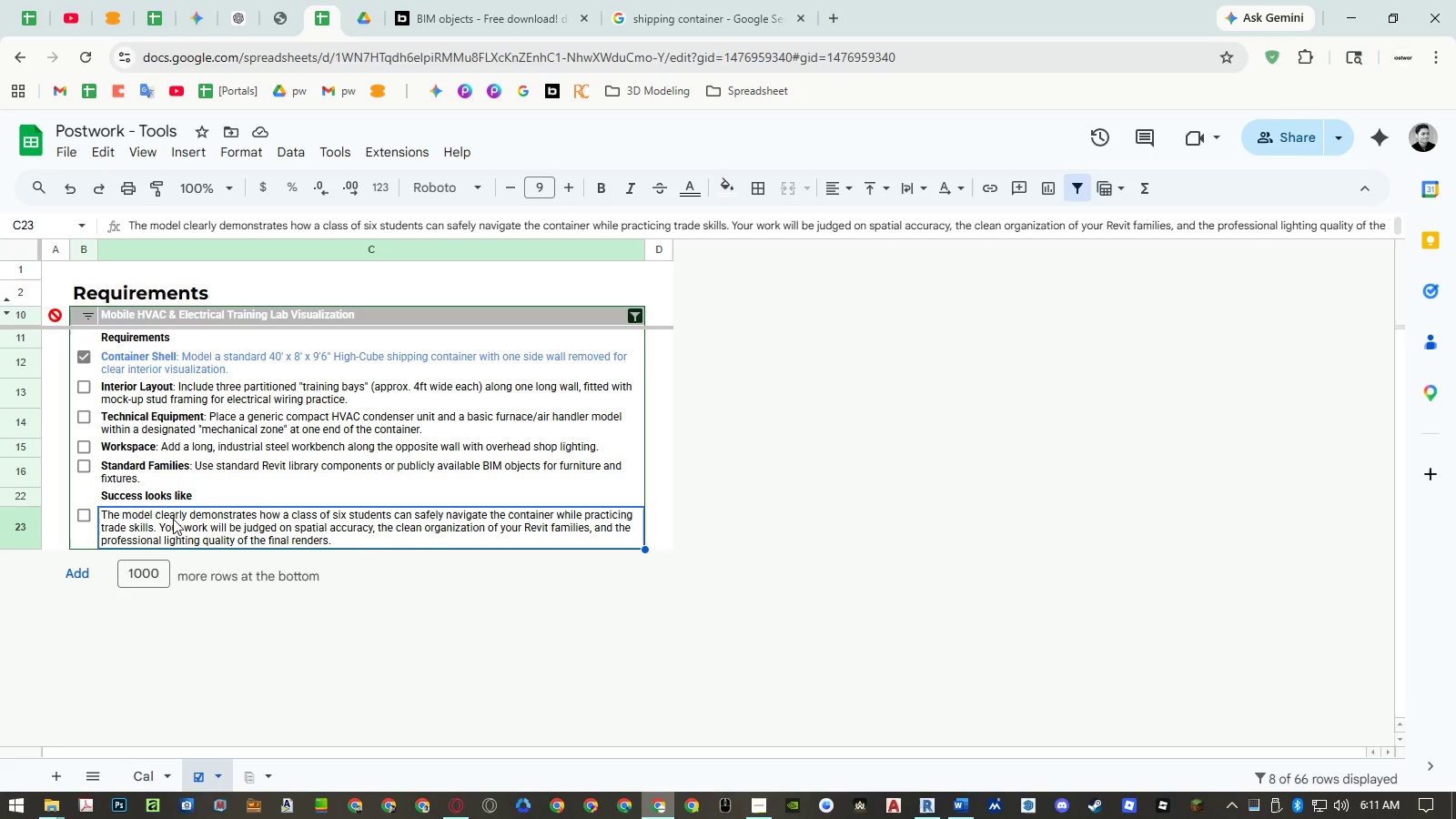 
left_click([641, 316])
 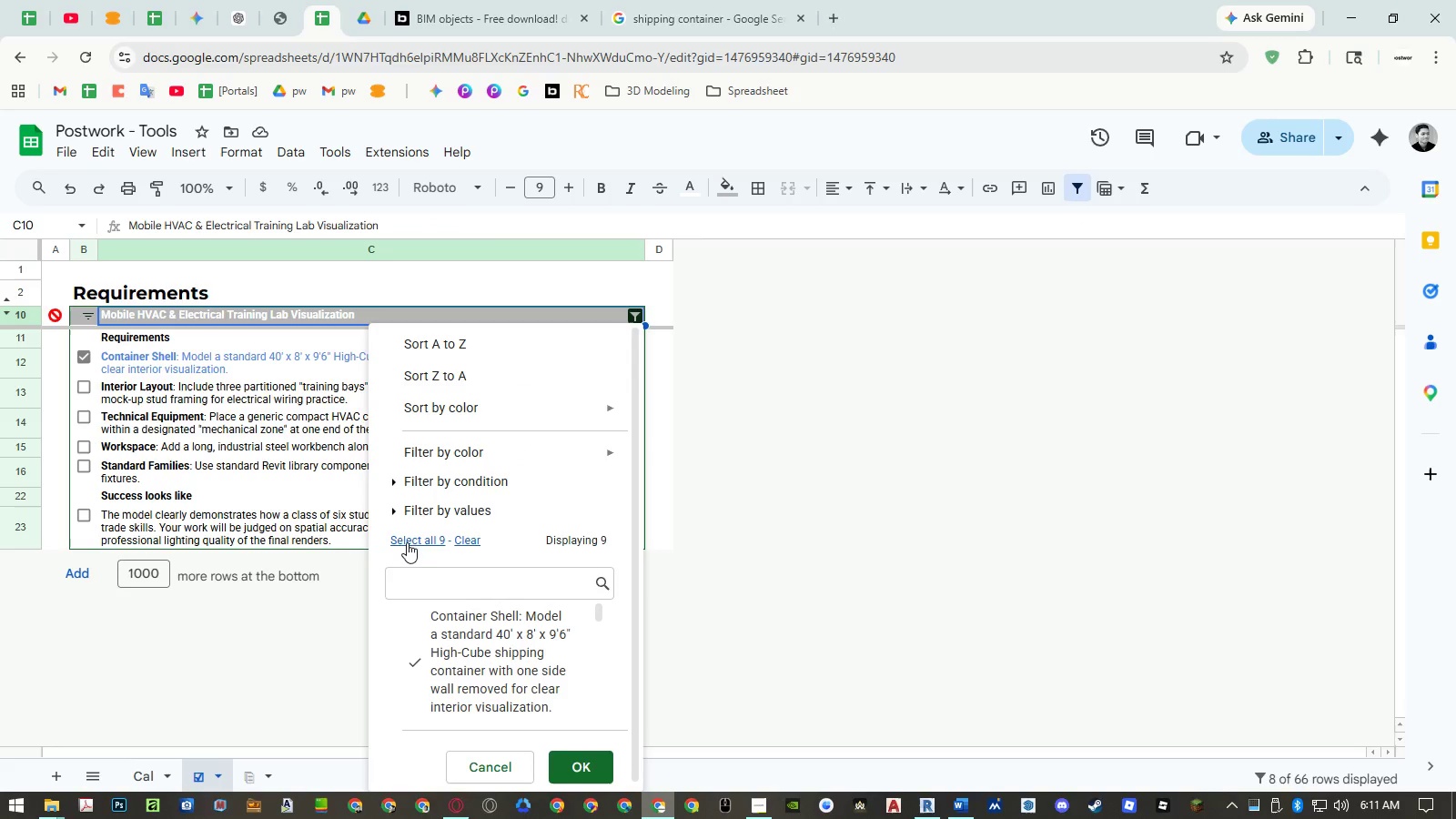 
left_click([562, 765])
 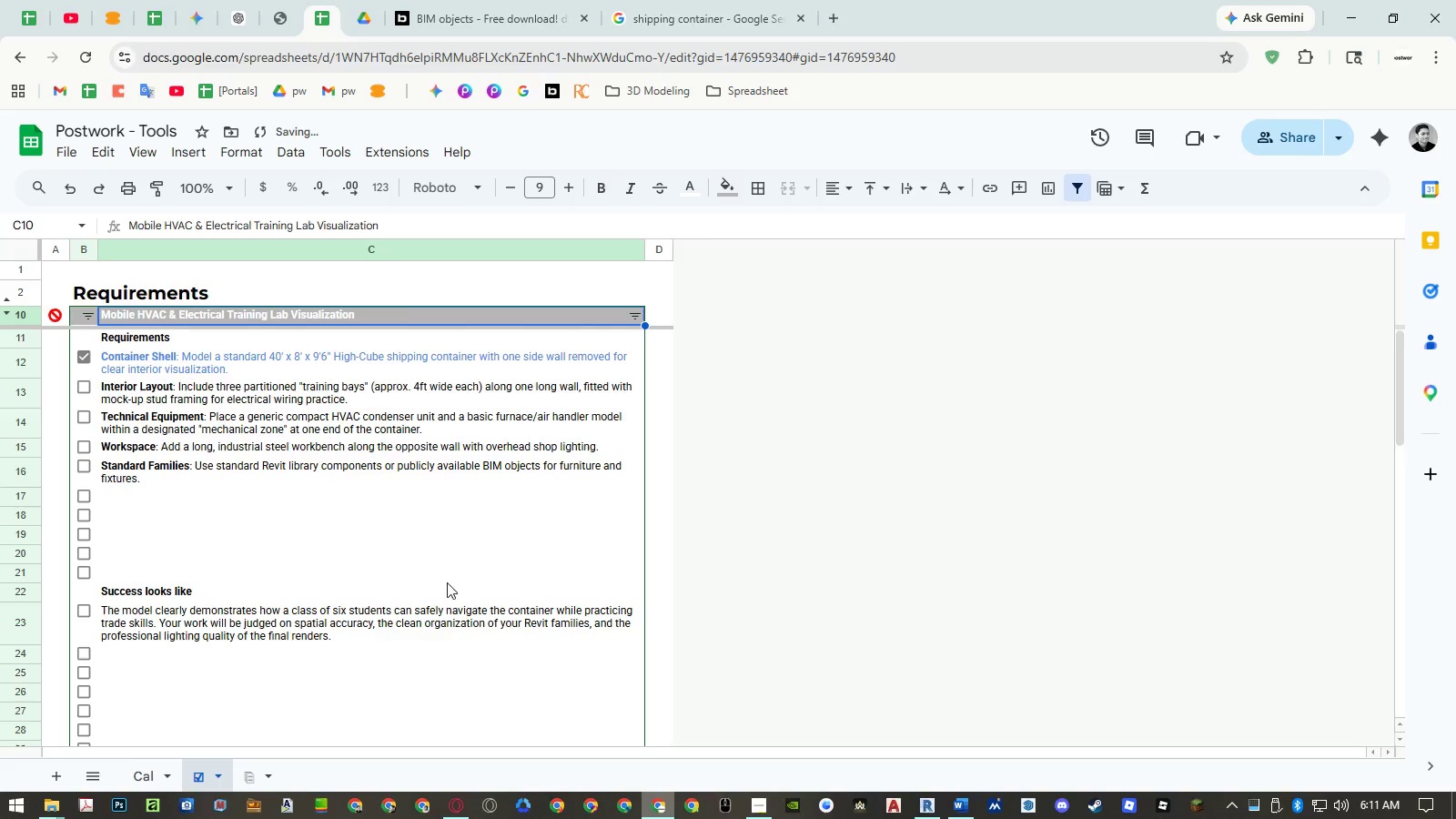 
scroll: coordinate [424, 570], scroll_direction: down, amount: 2.0
 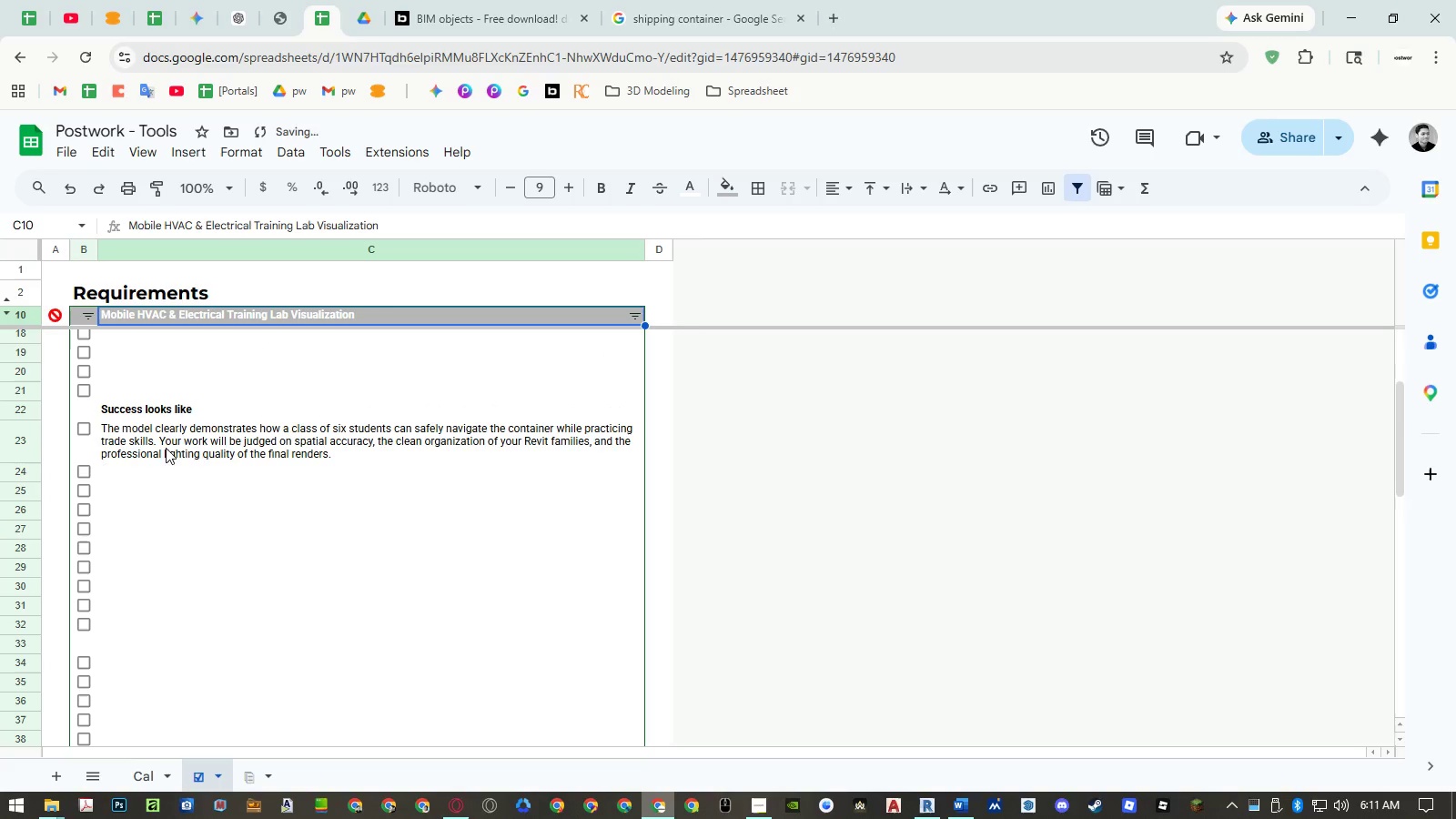 
left_click([165, 447])
 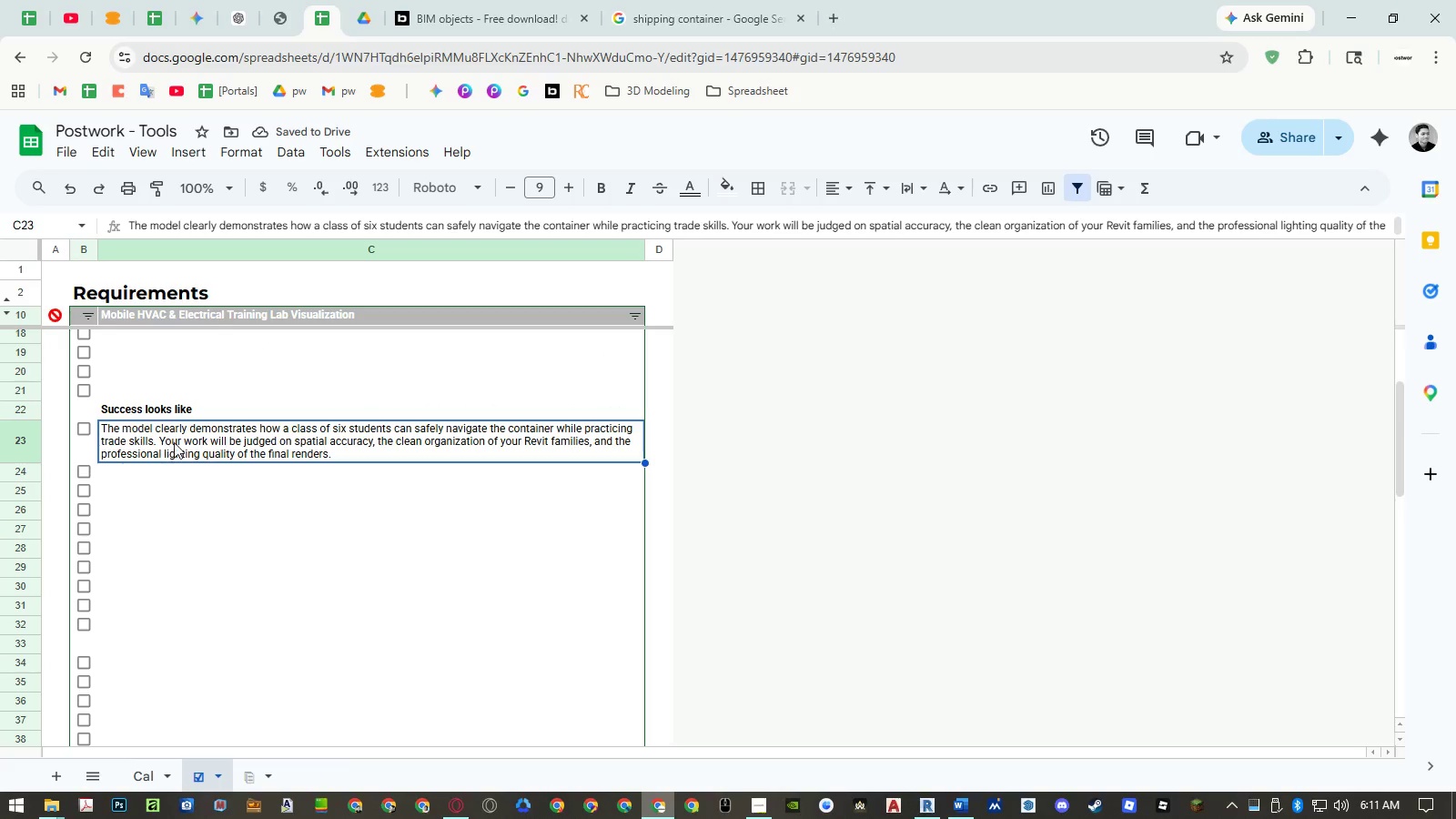 
double_click([239, 442])
 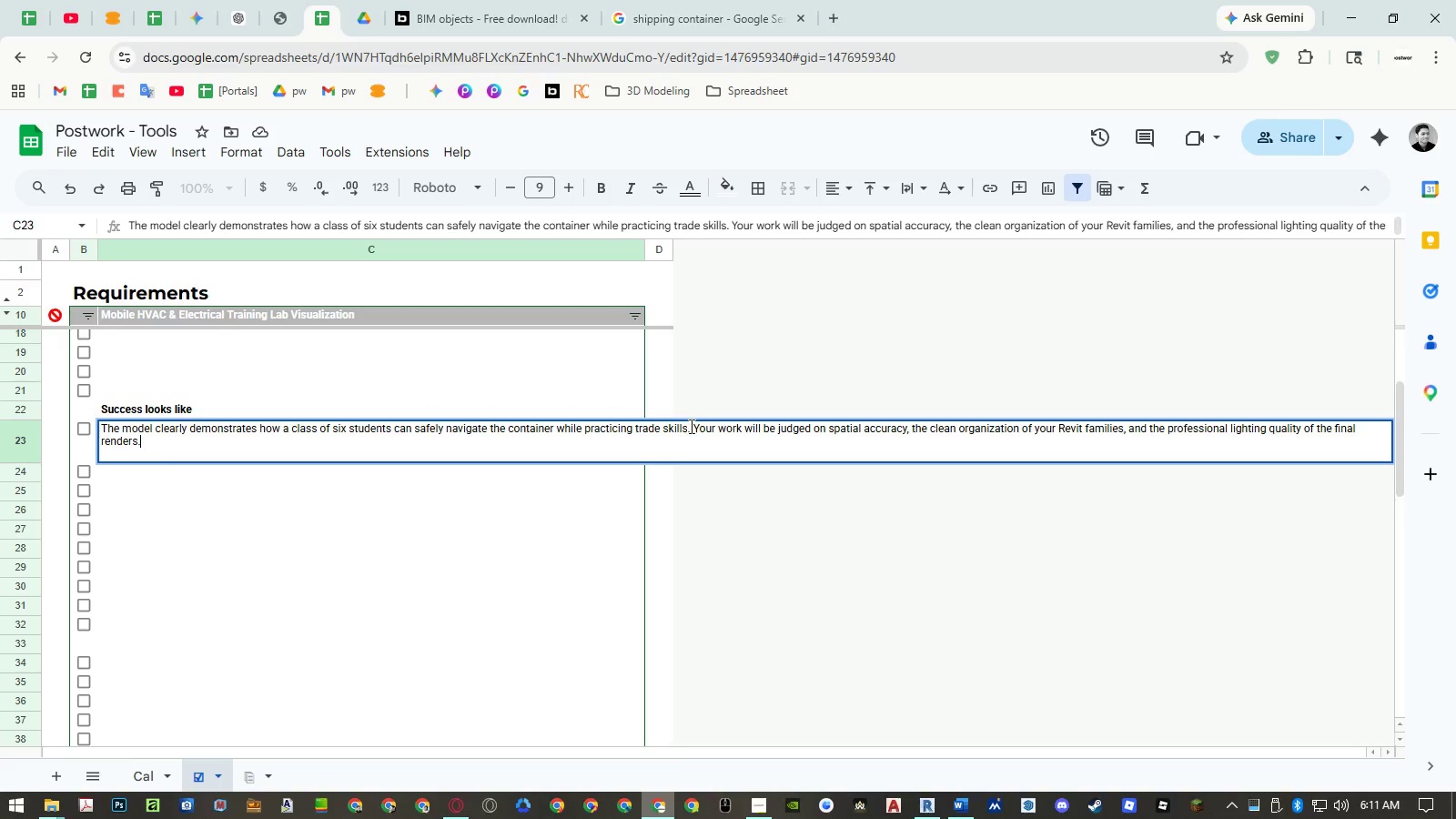 
left_click_drag(start_coordinate=[696, 426], to_coordinate=[813, 500])
 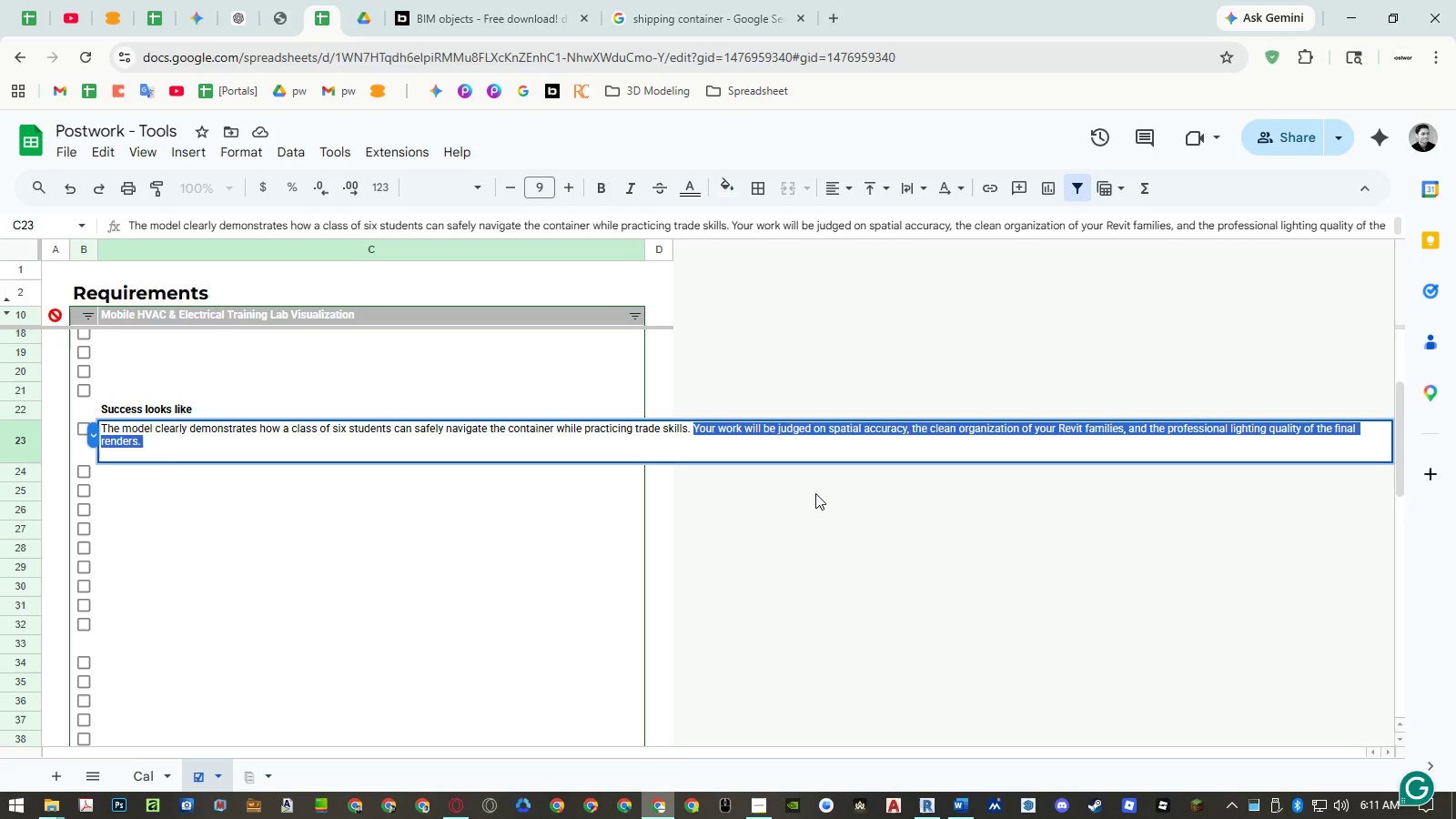 
key(Control+ControlLeft)
 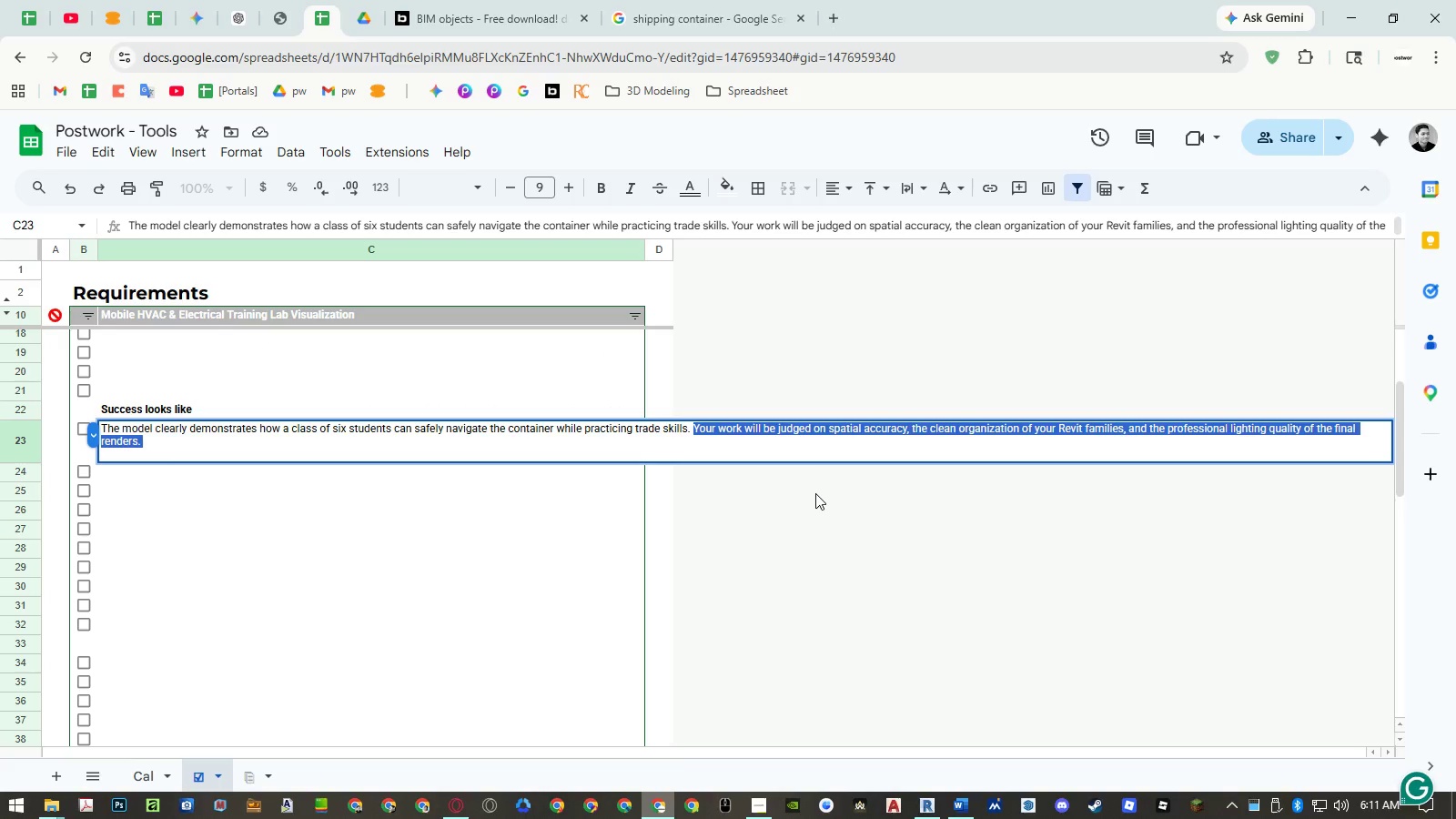 
key(Control+X)
 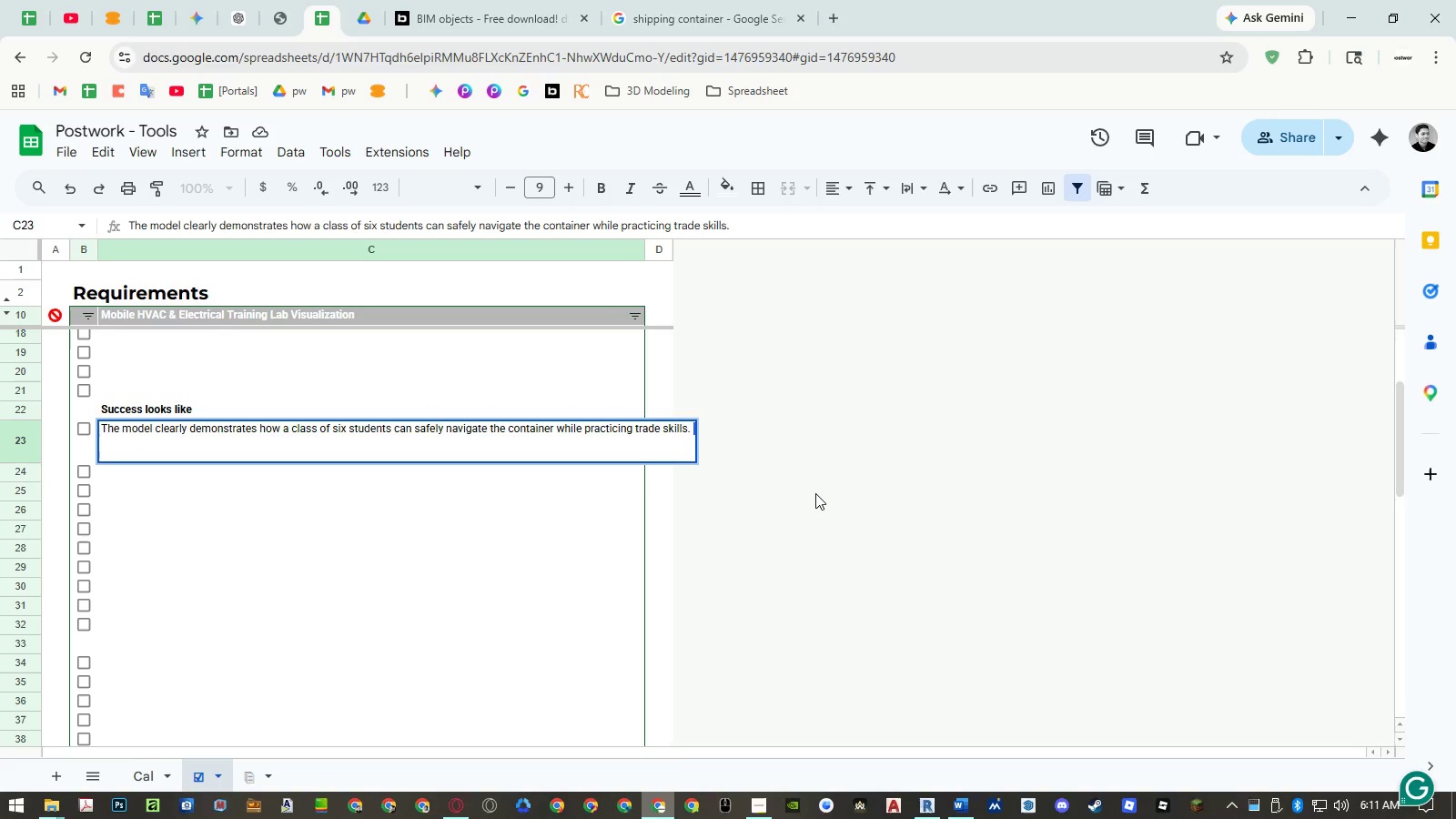 
key(Backspace)
 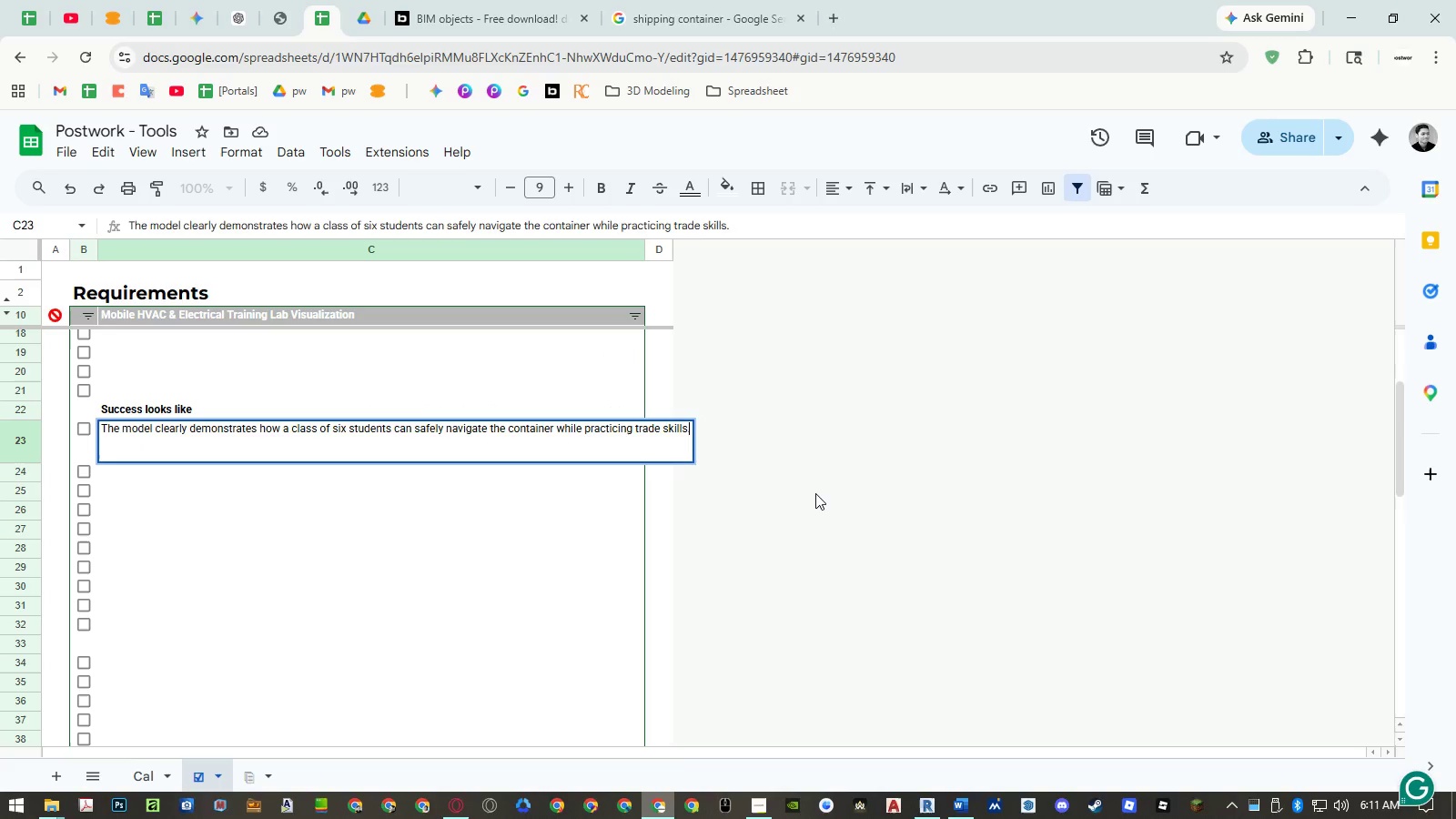 
key(Enter)
 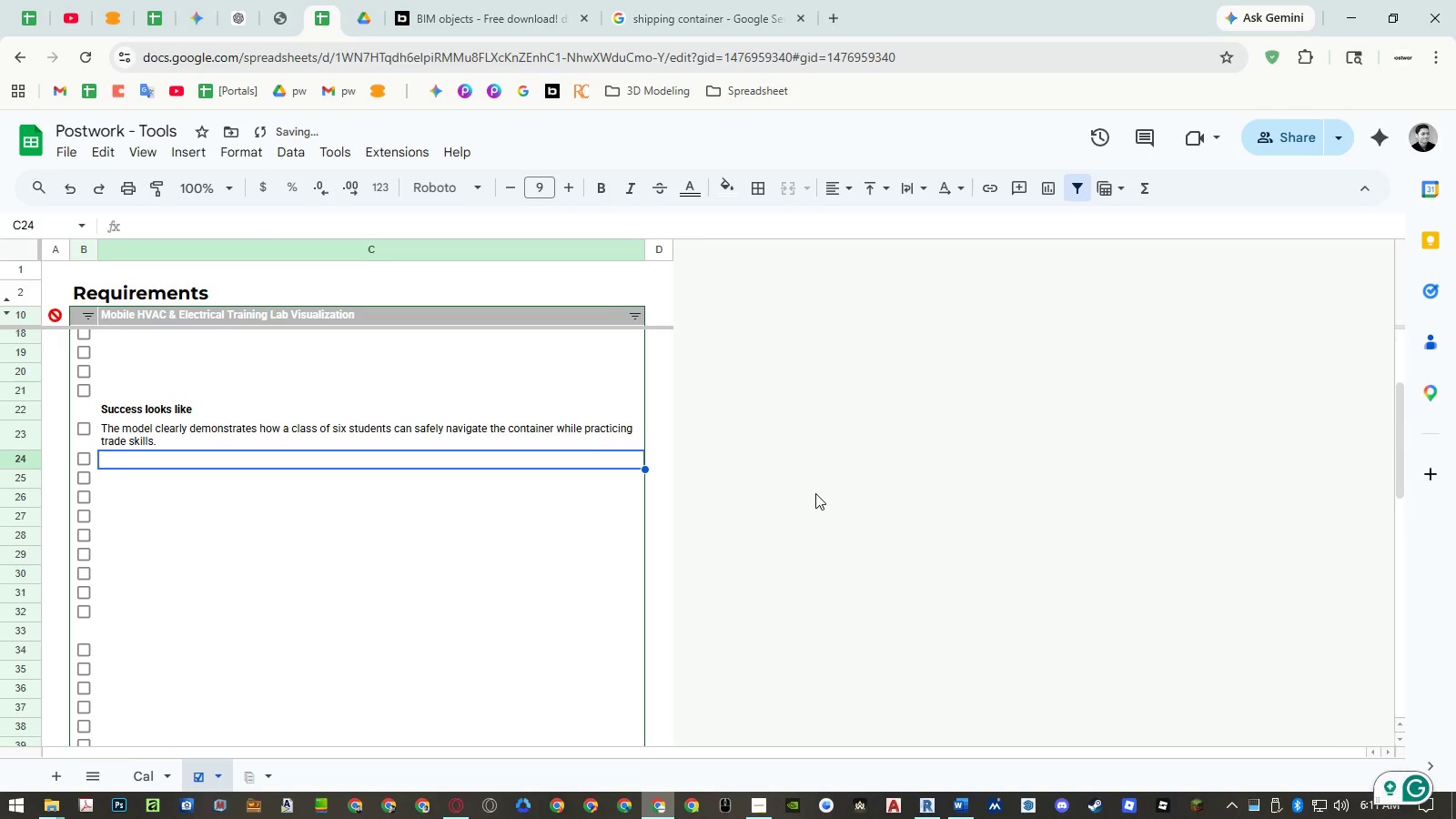 
key(Control+ControlLeft)
 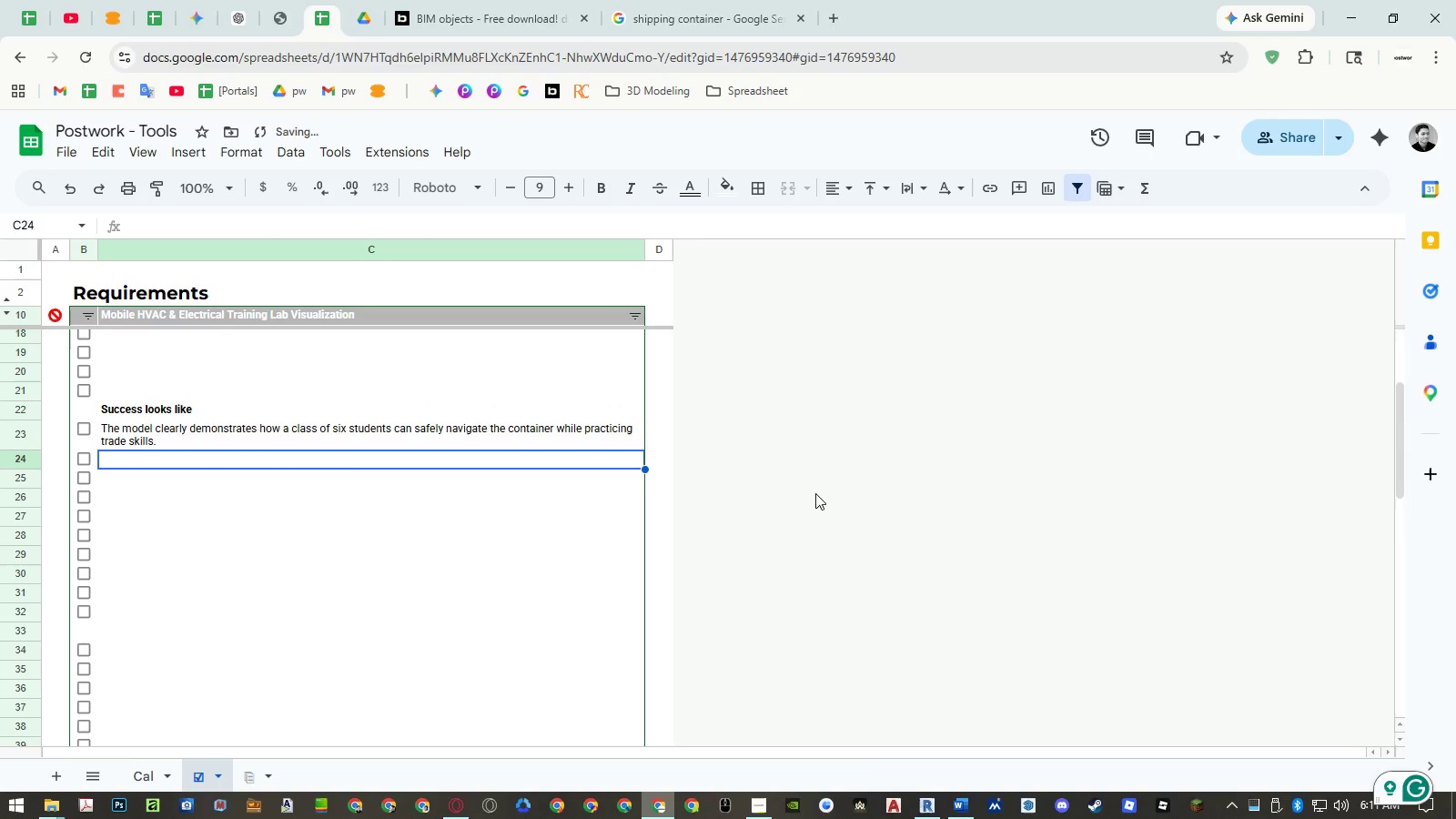 
key(Control+Shift+ShiftLeft)
 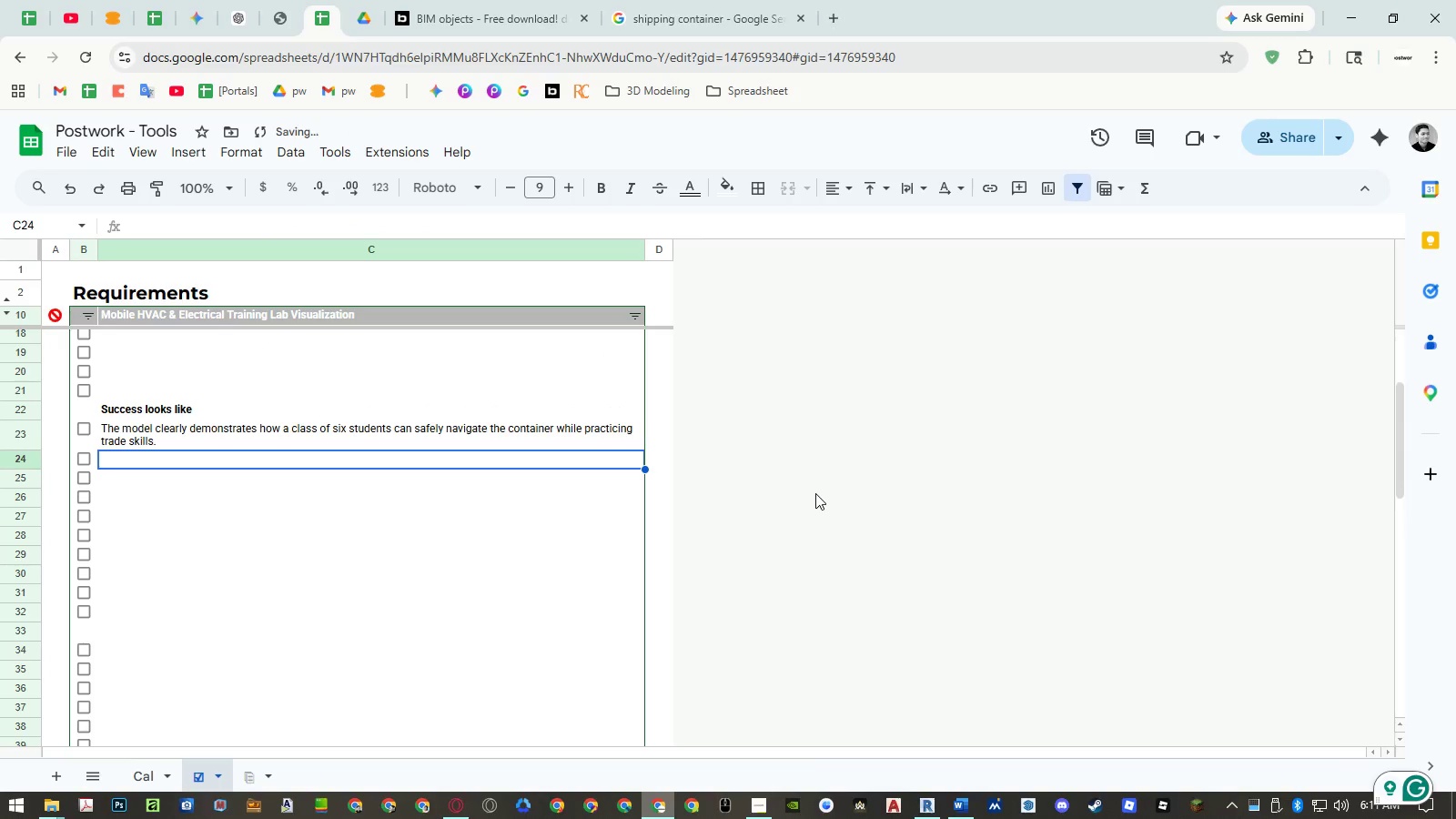 
key(Enter)
 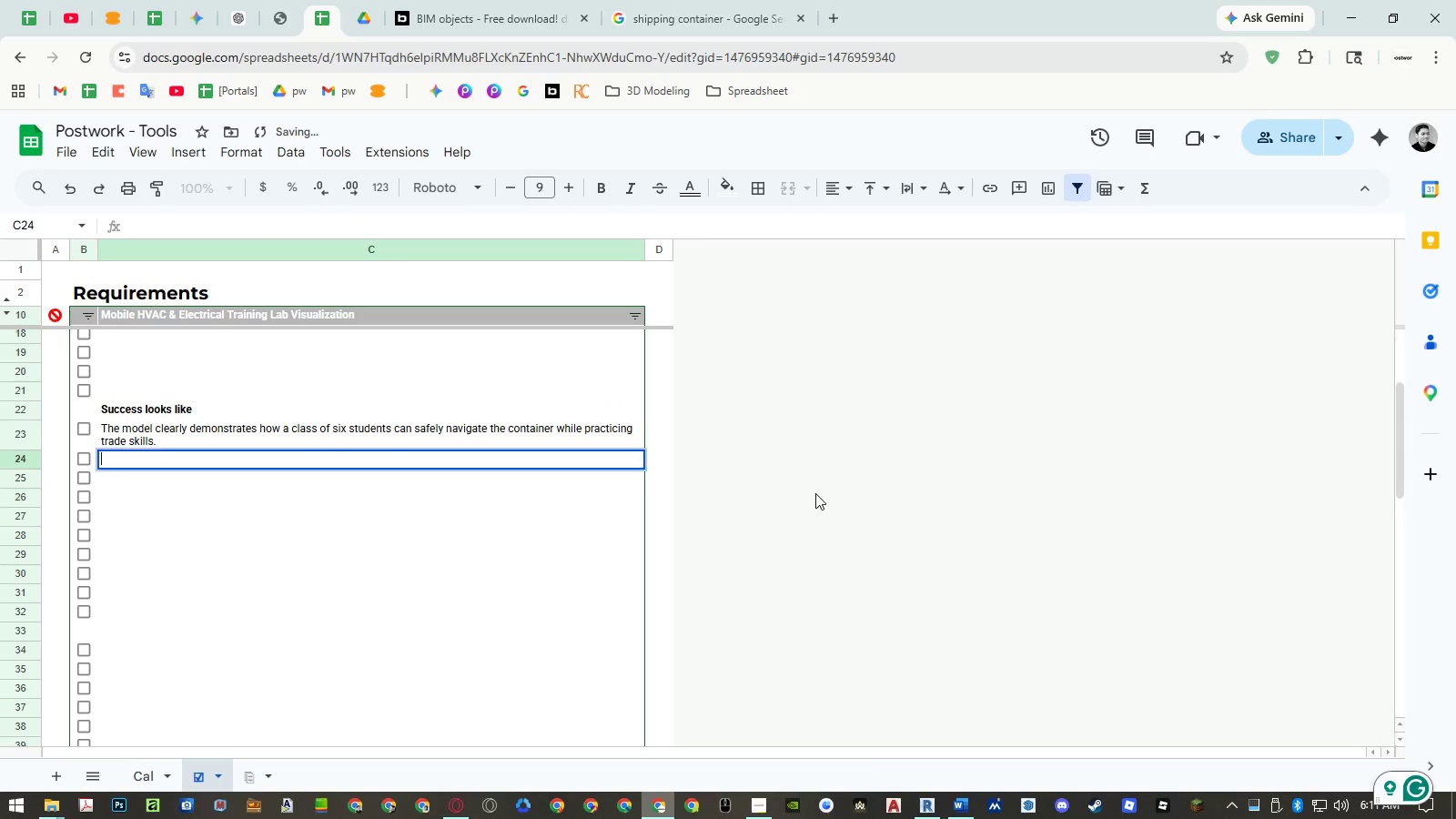 
key(Control+ControlLeft)
 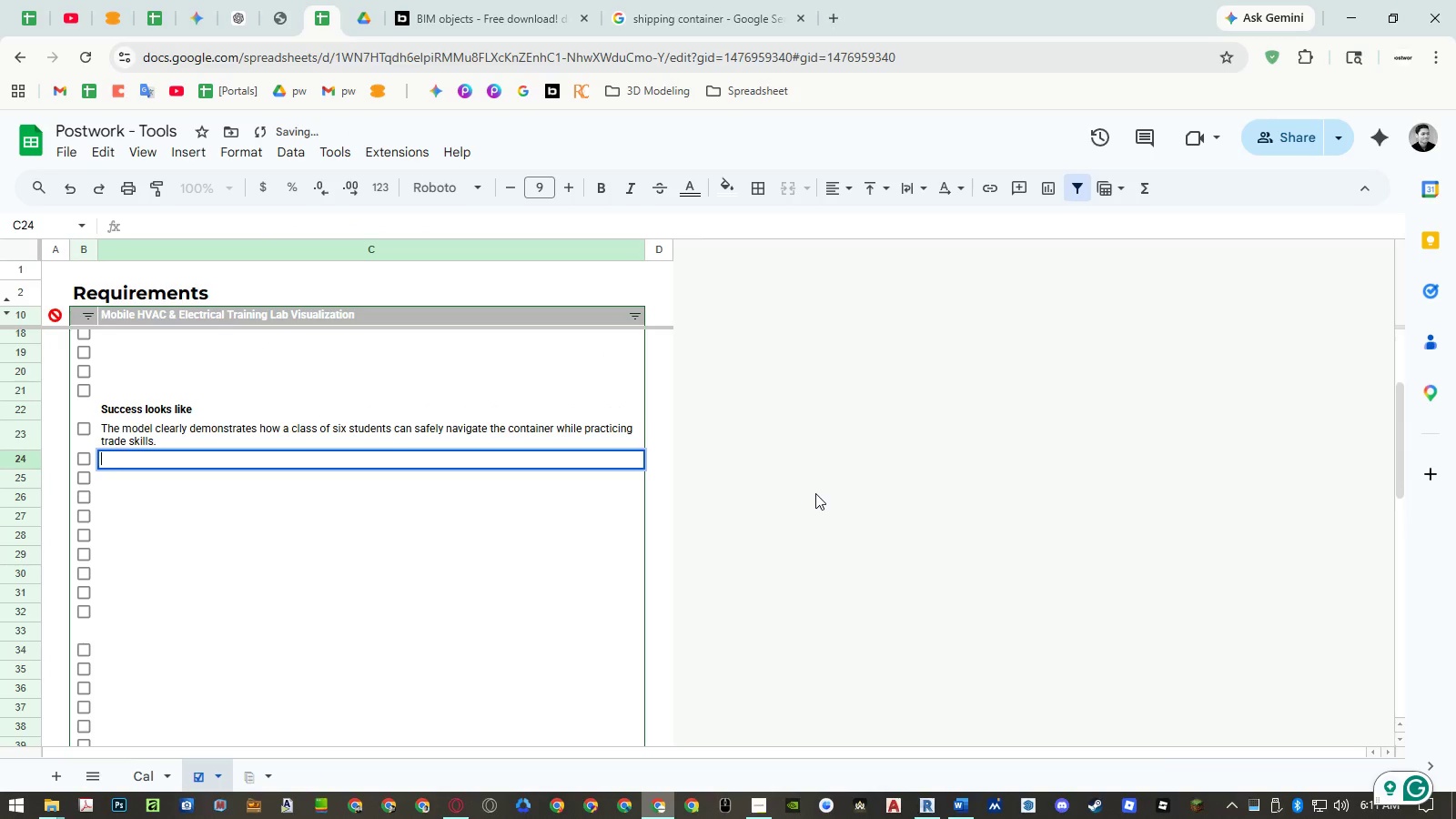 
key(Control+V)
 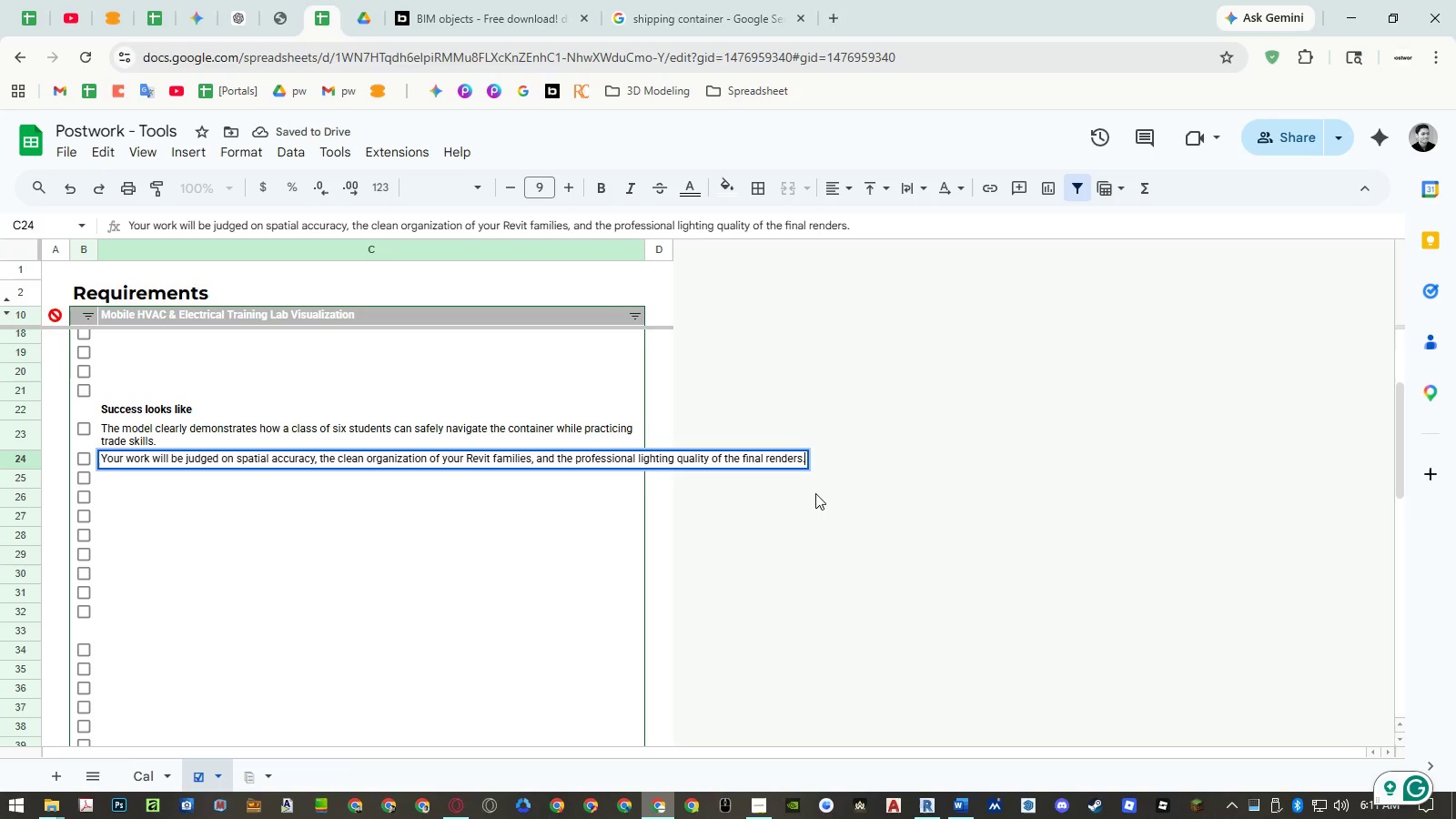 
key(Enter)
 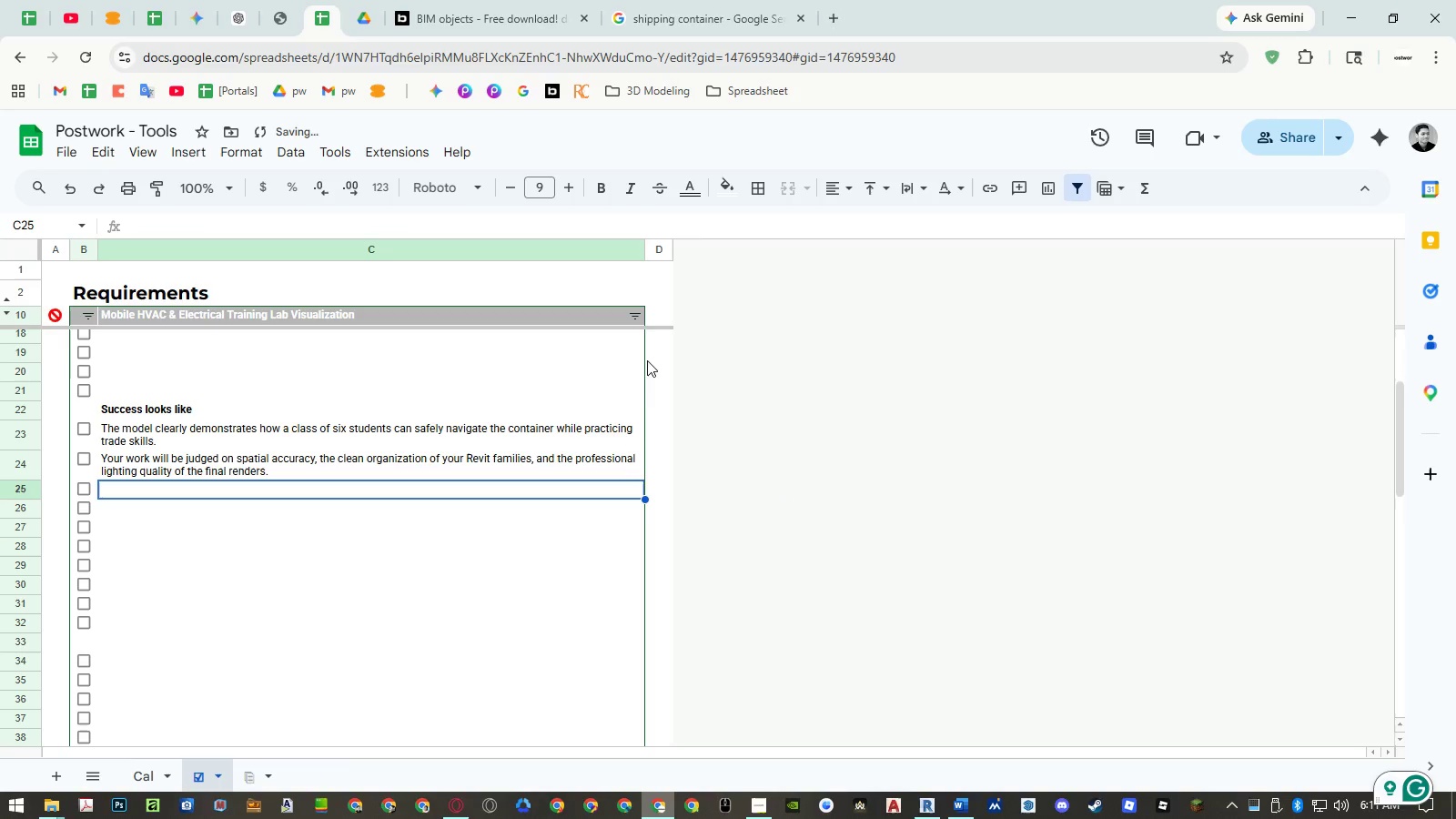 
left_click([639, 314])
 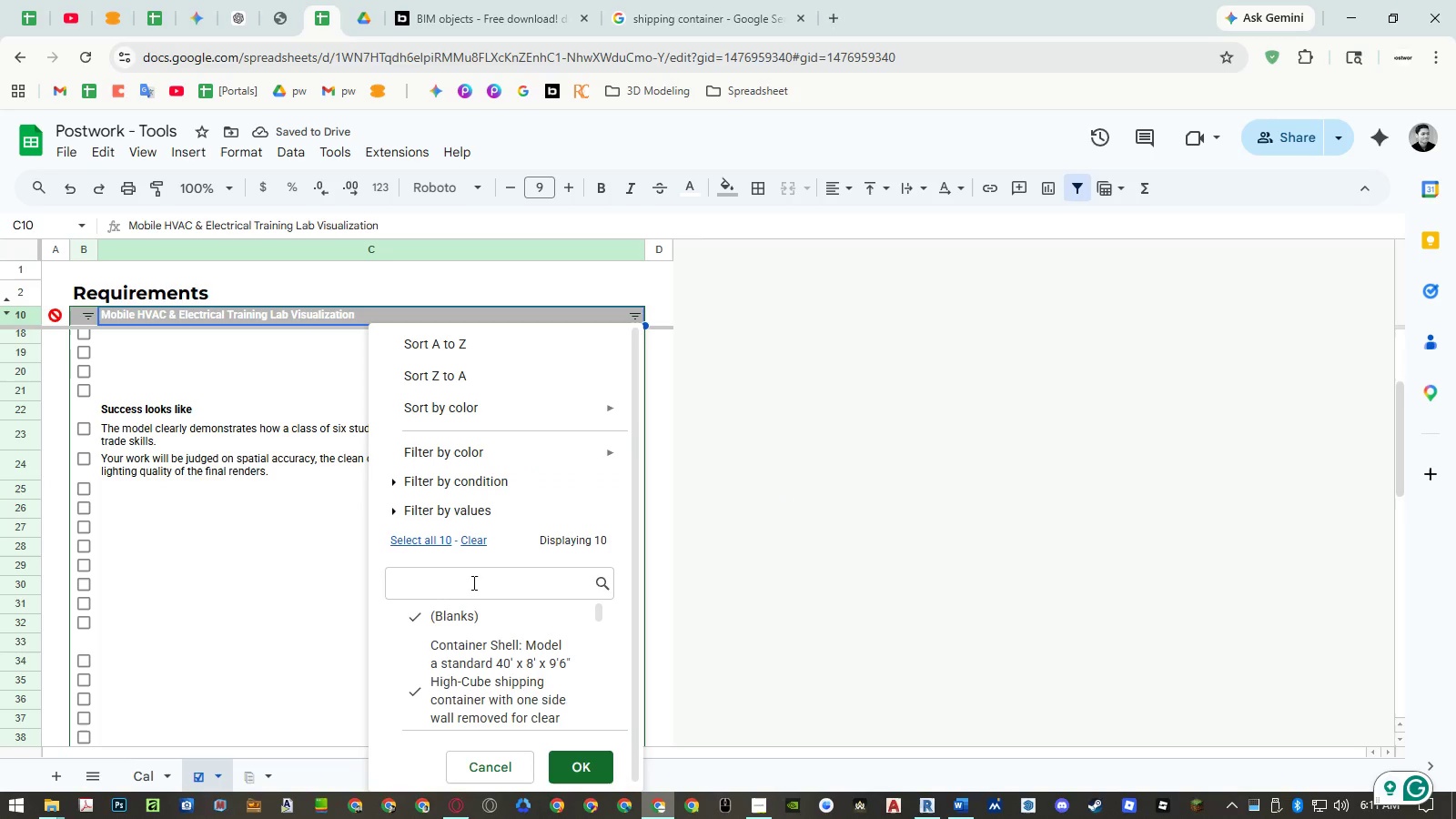 
left_click([466, 606])
 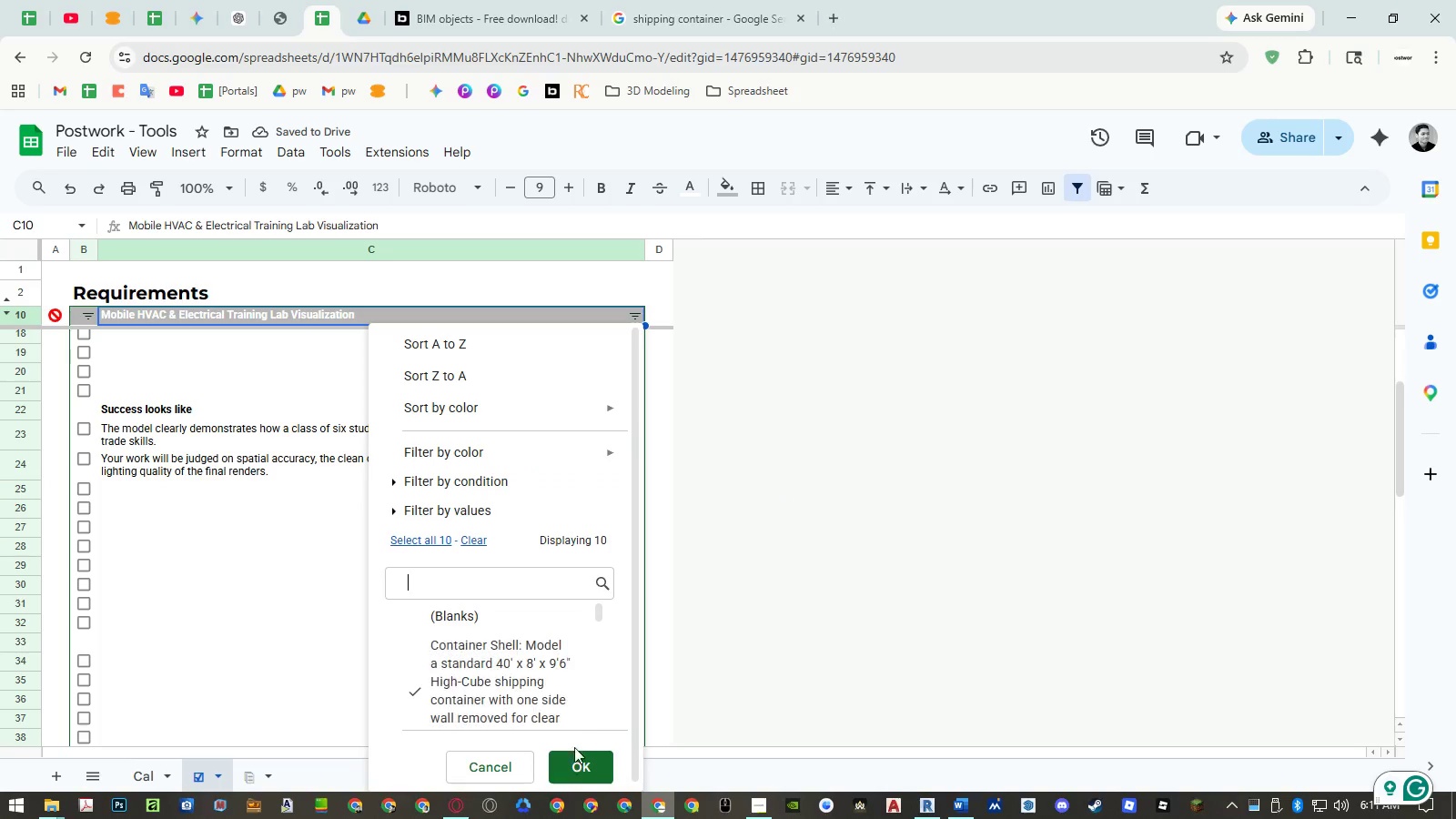 
left_click([581, 763])
 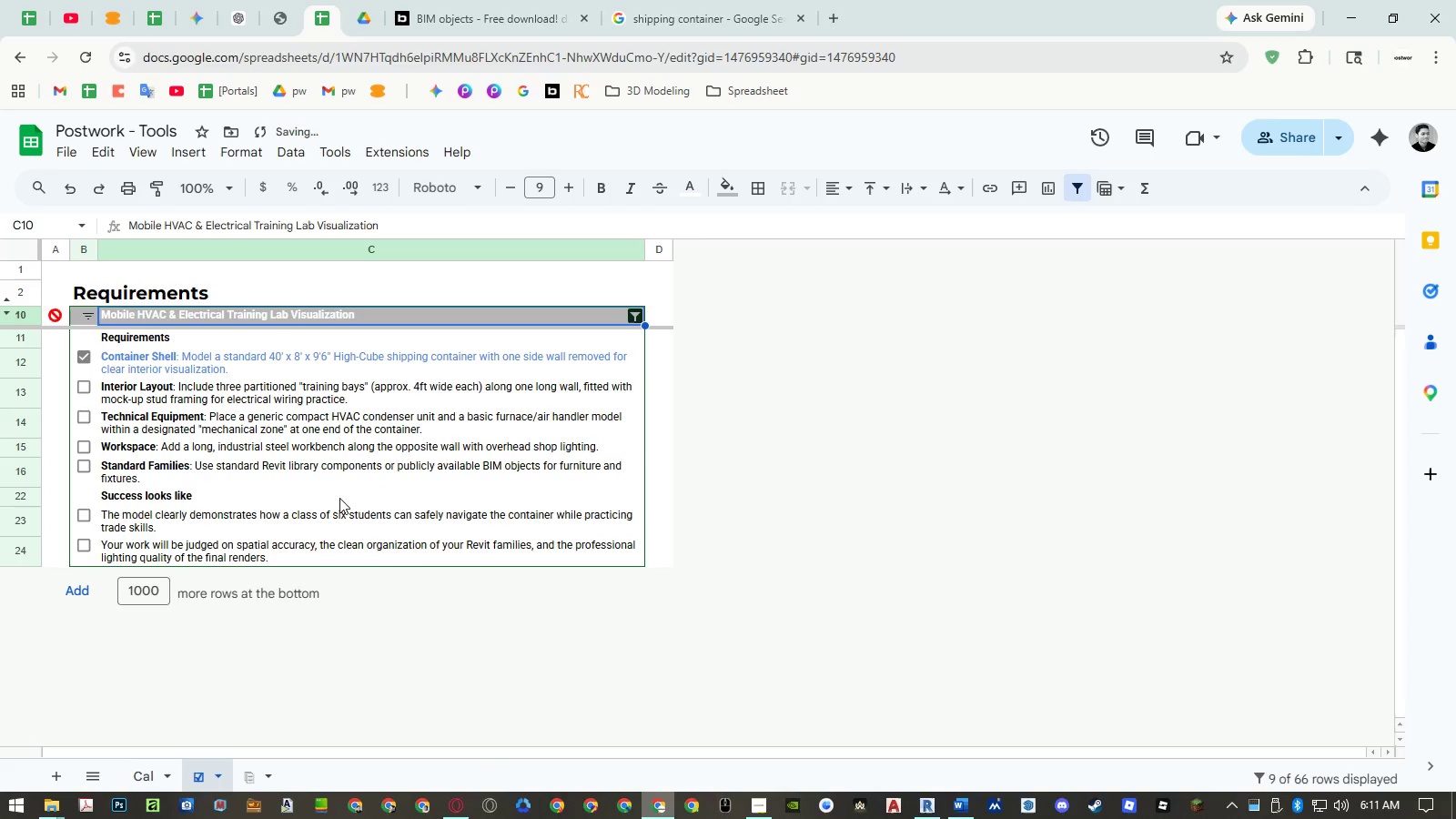 
left_click([337, 487])
 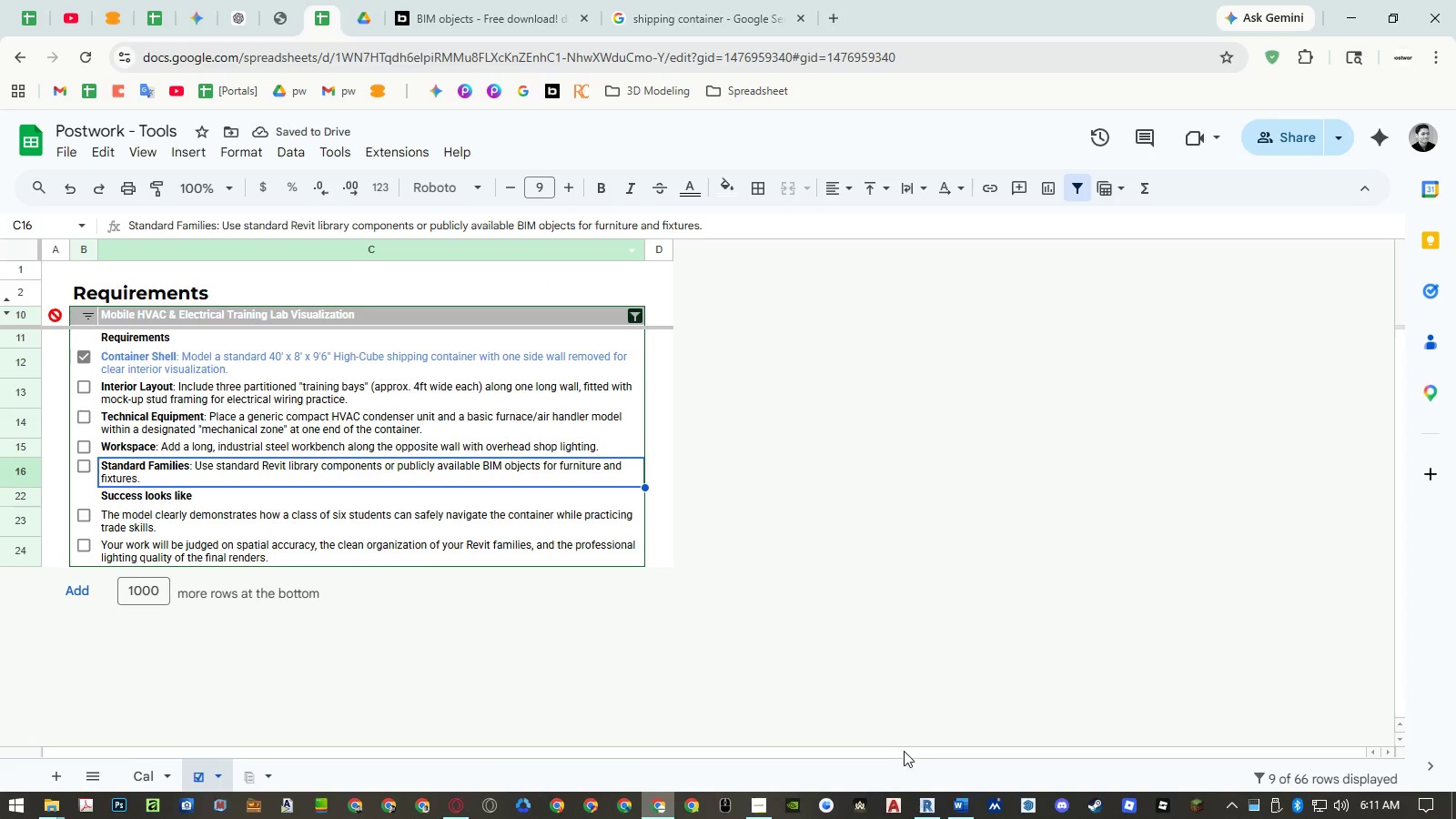 
wait(5.33)
 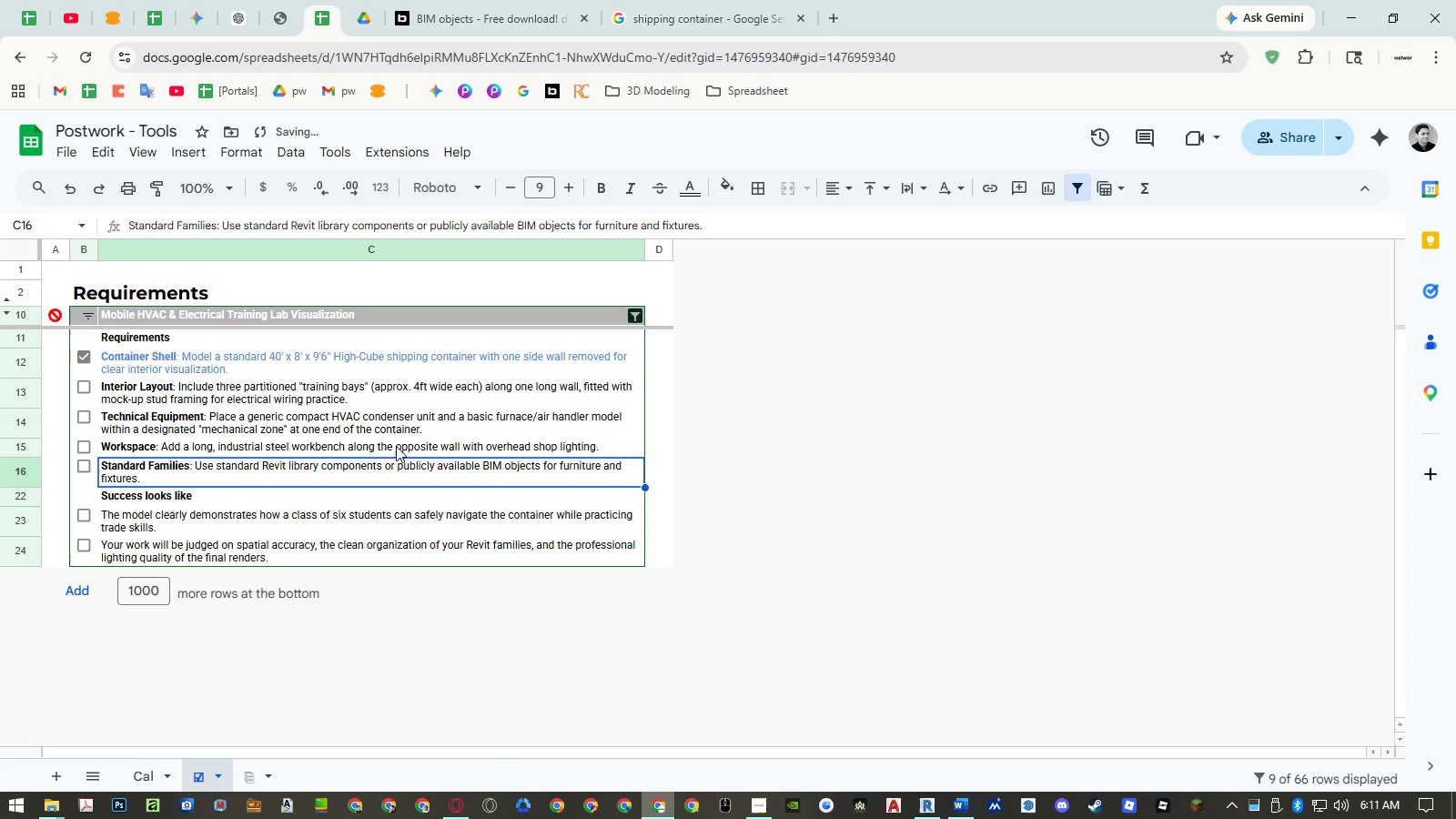 
left_click([960, 804])
 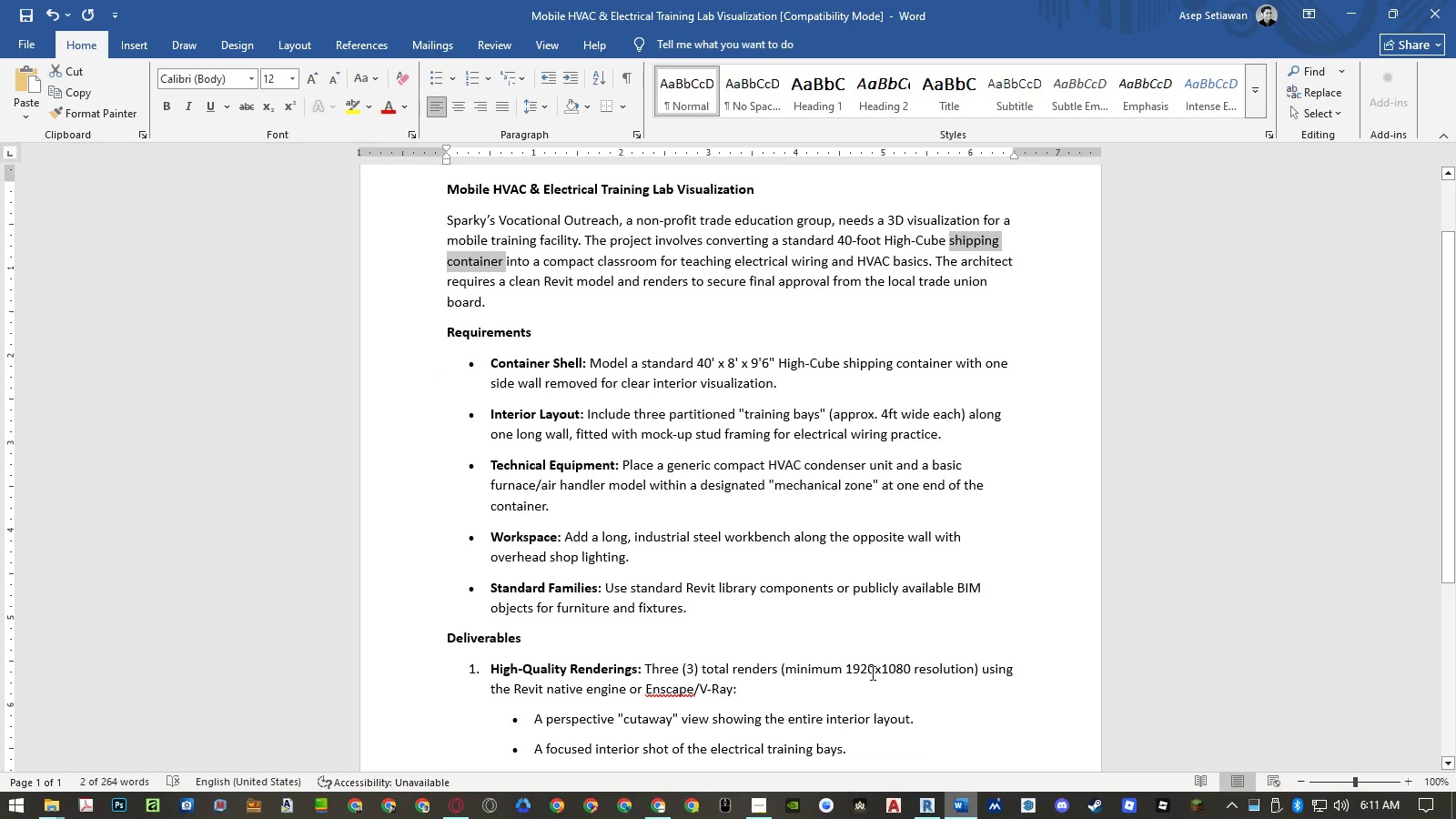 
scroll: coordinate [831, 612], scroll_direction: down, amount: 3.0
 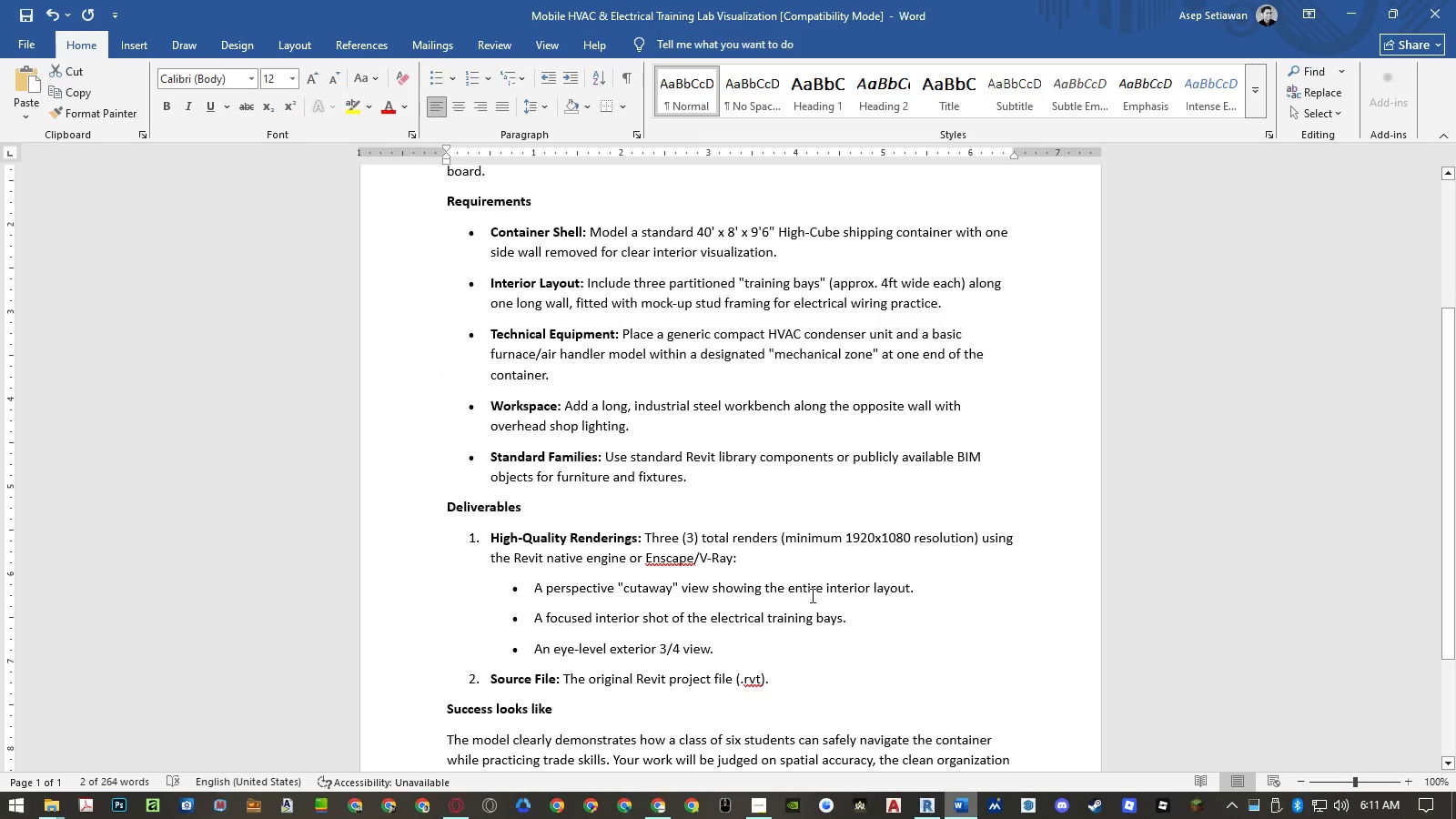 
left_click([811, 595])
 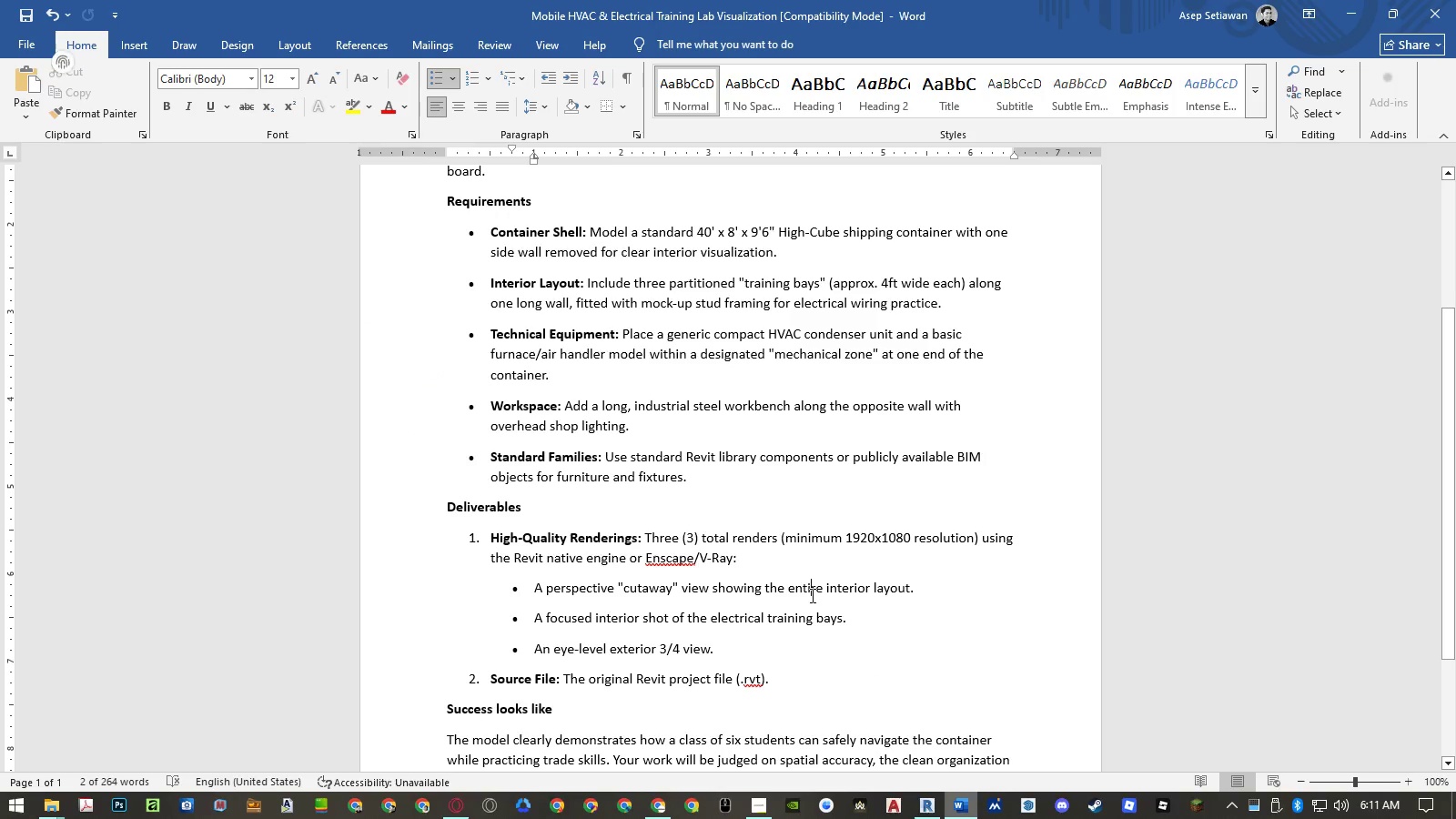 
scroll: coordinate [811, 595], scroll_direction: down, amount: 1.0
 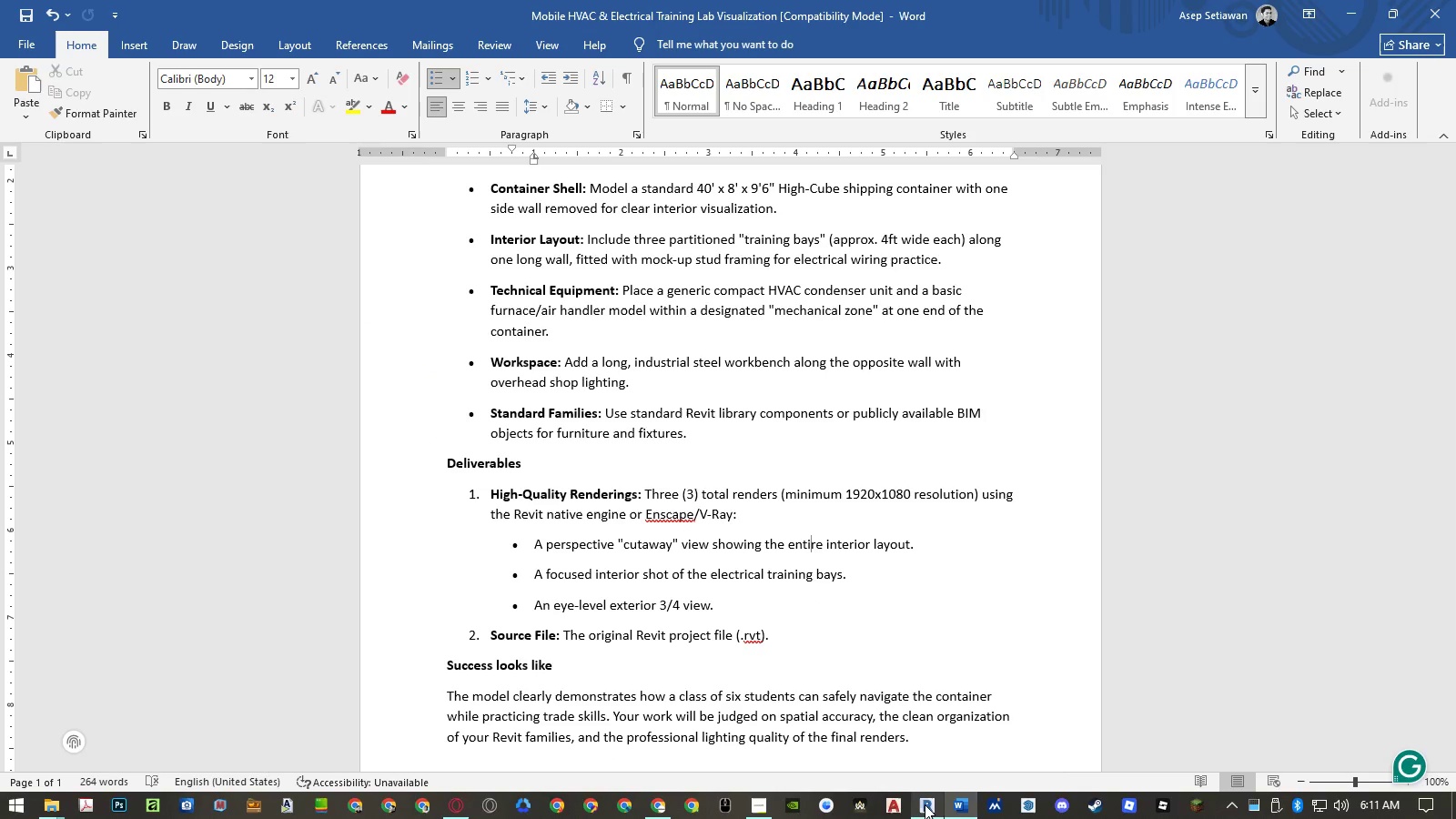 
left_click([659, 804])
 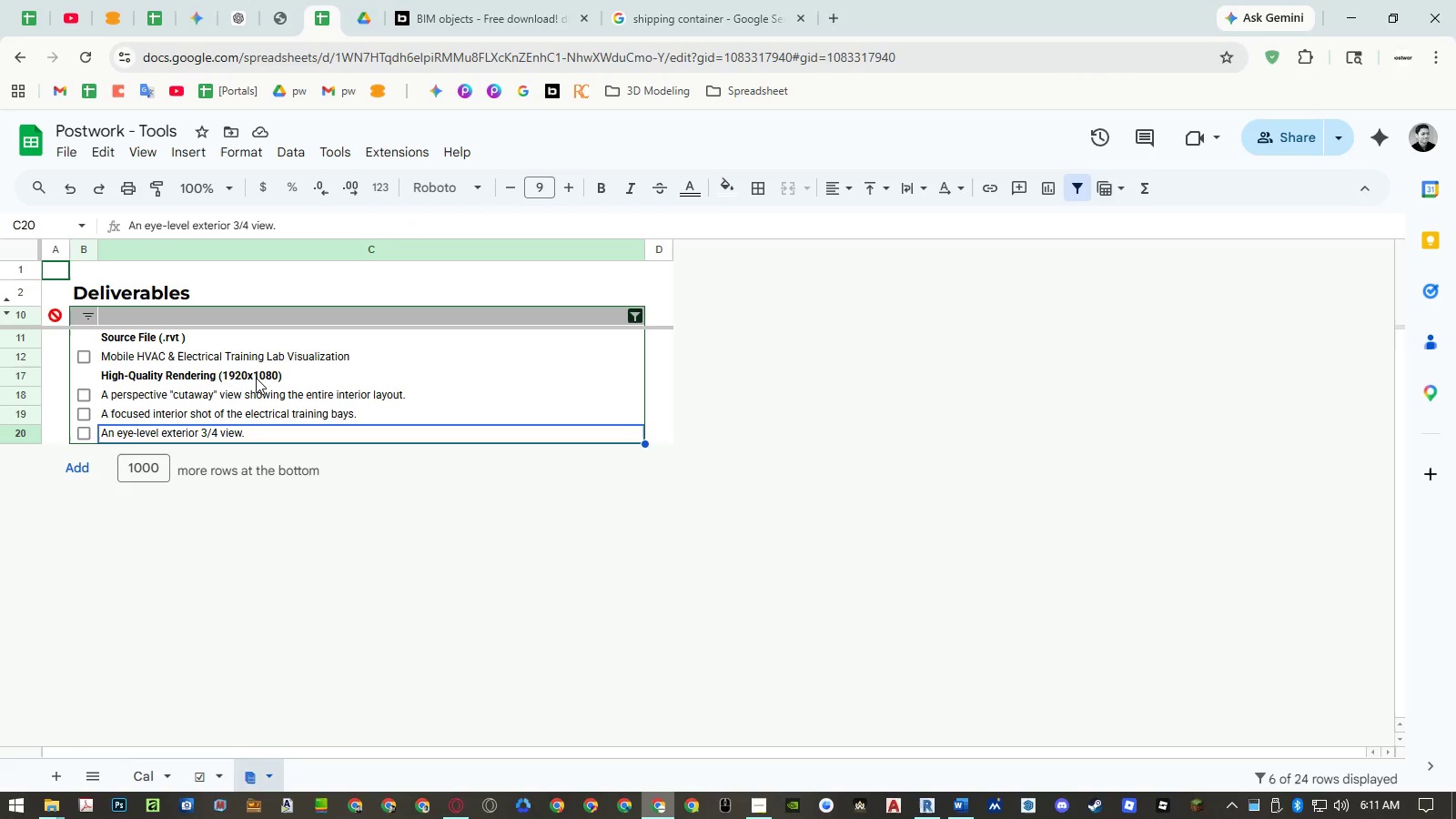 
double_click([220, 375])
 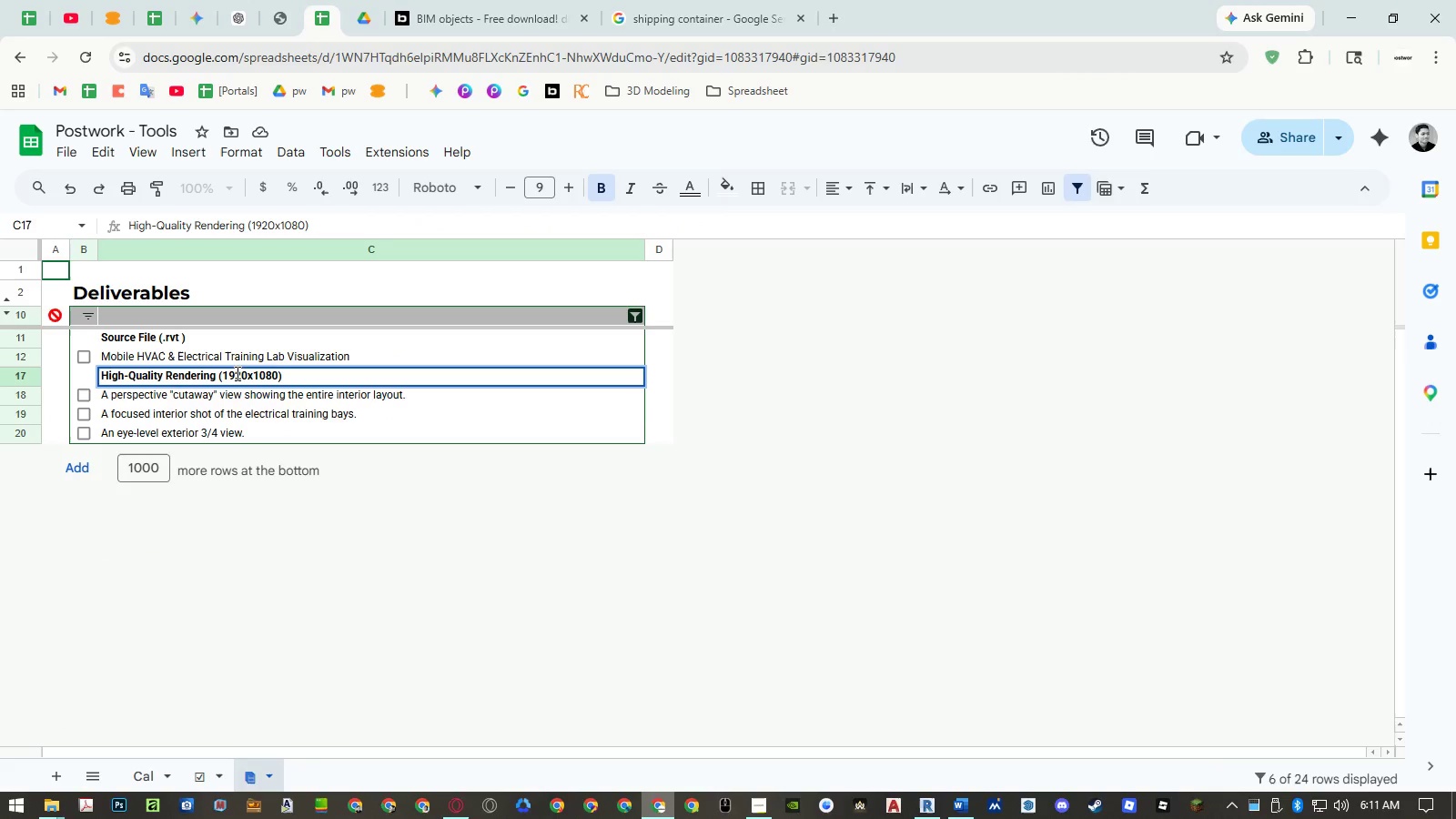 
left_click([236, 373])
 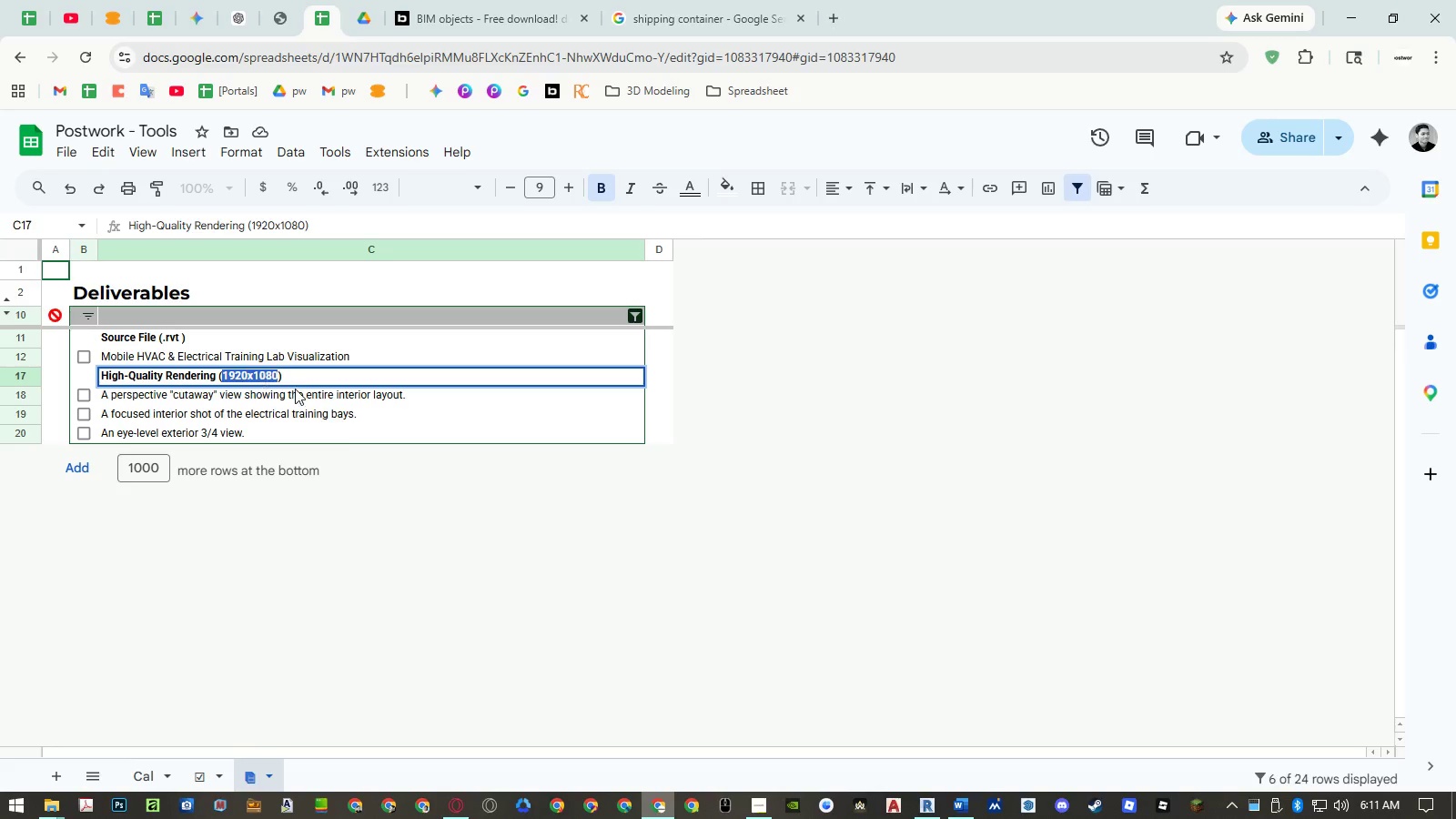 
left_click([320, 392])
 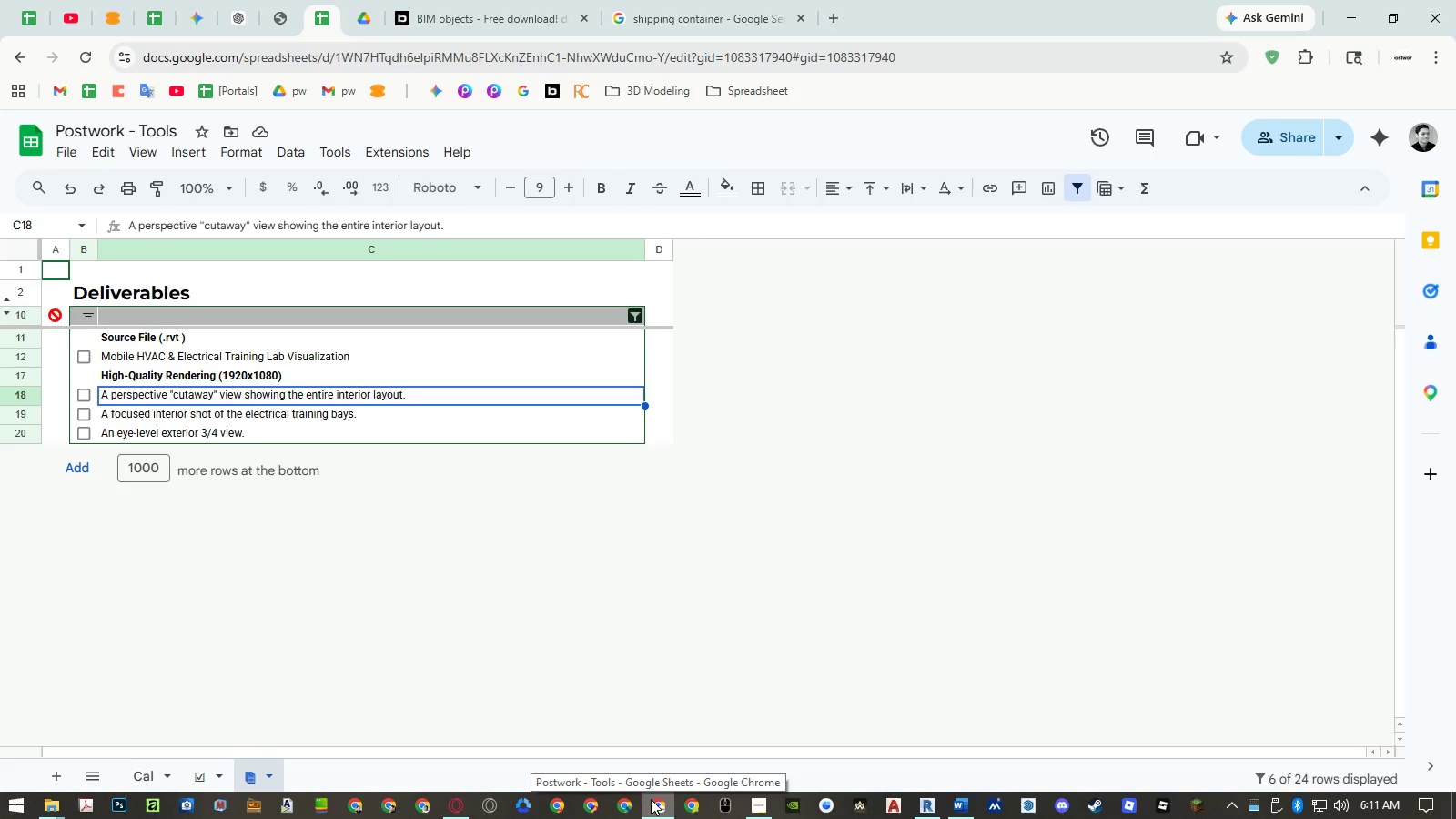 
double_click([246, 372])
 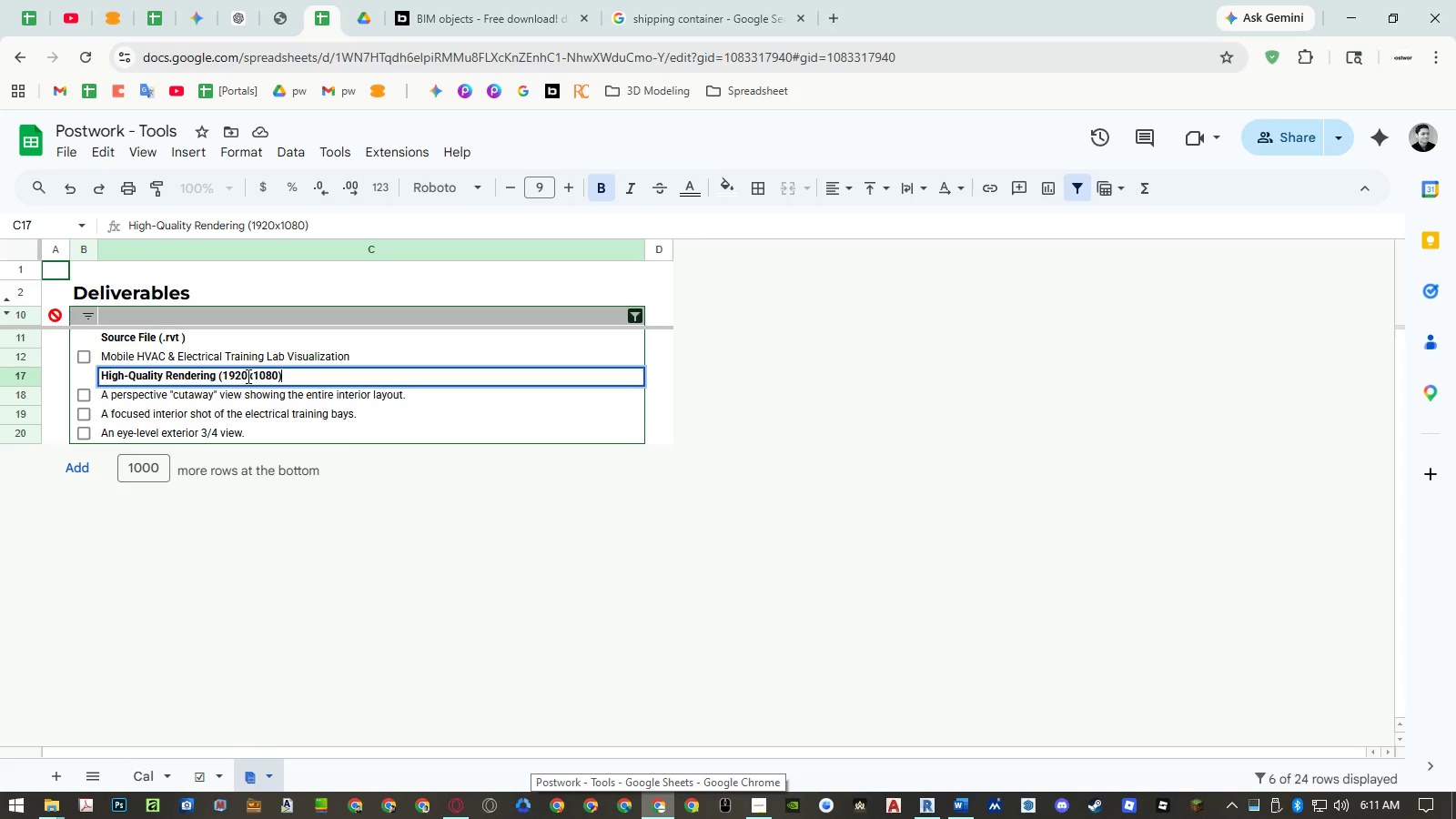 
left_click_drag(start_coordinate=[247, 376], to_coordinate=[221, 380])
 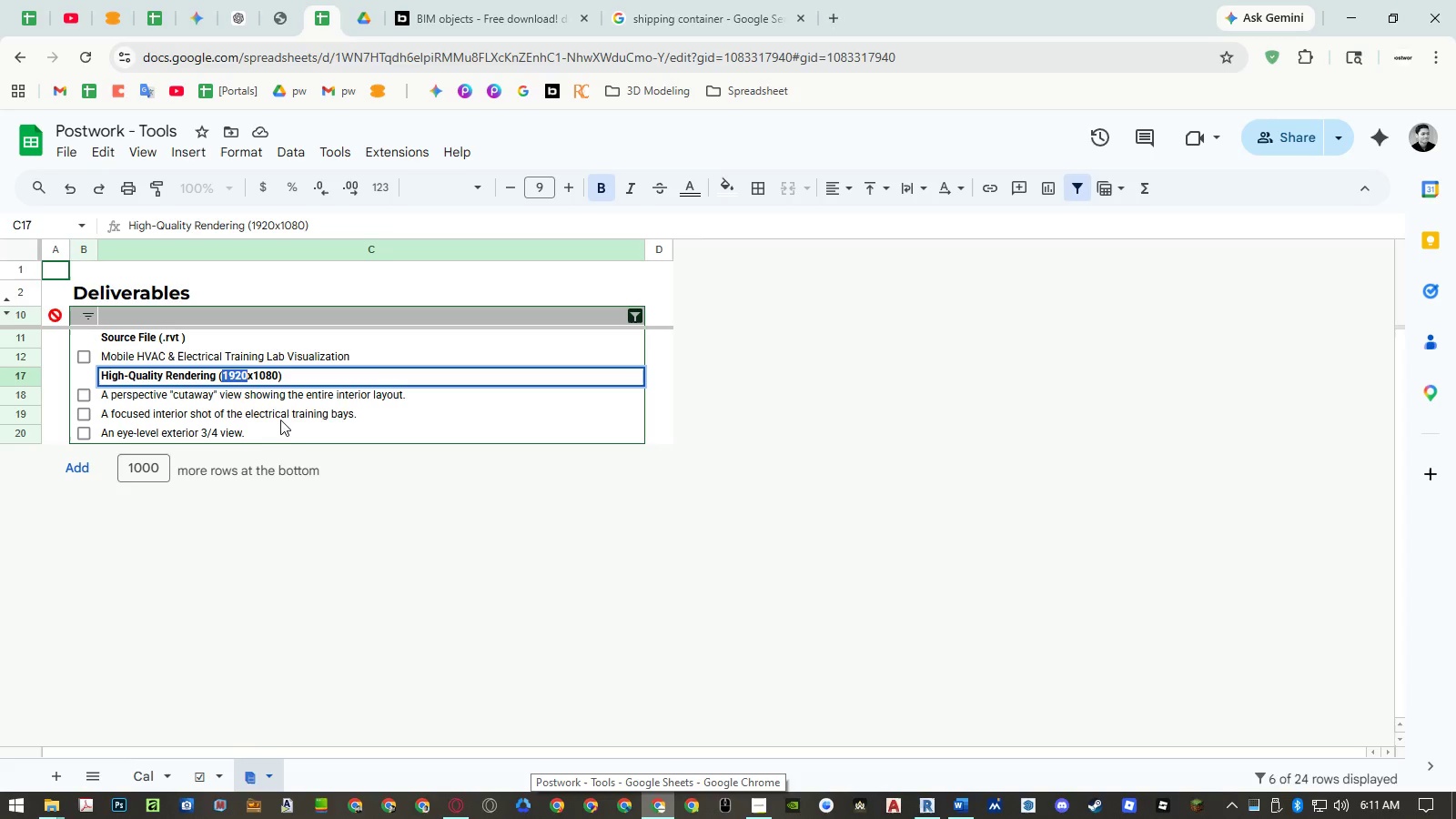 
key(Control+ControlLeft)
 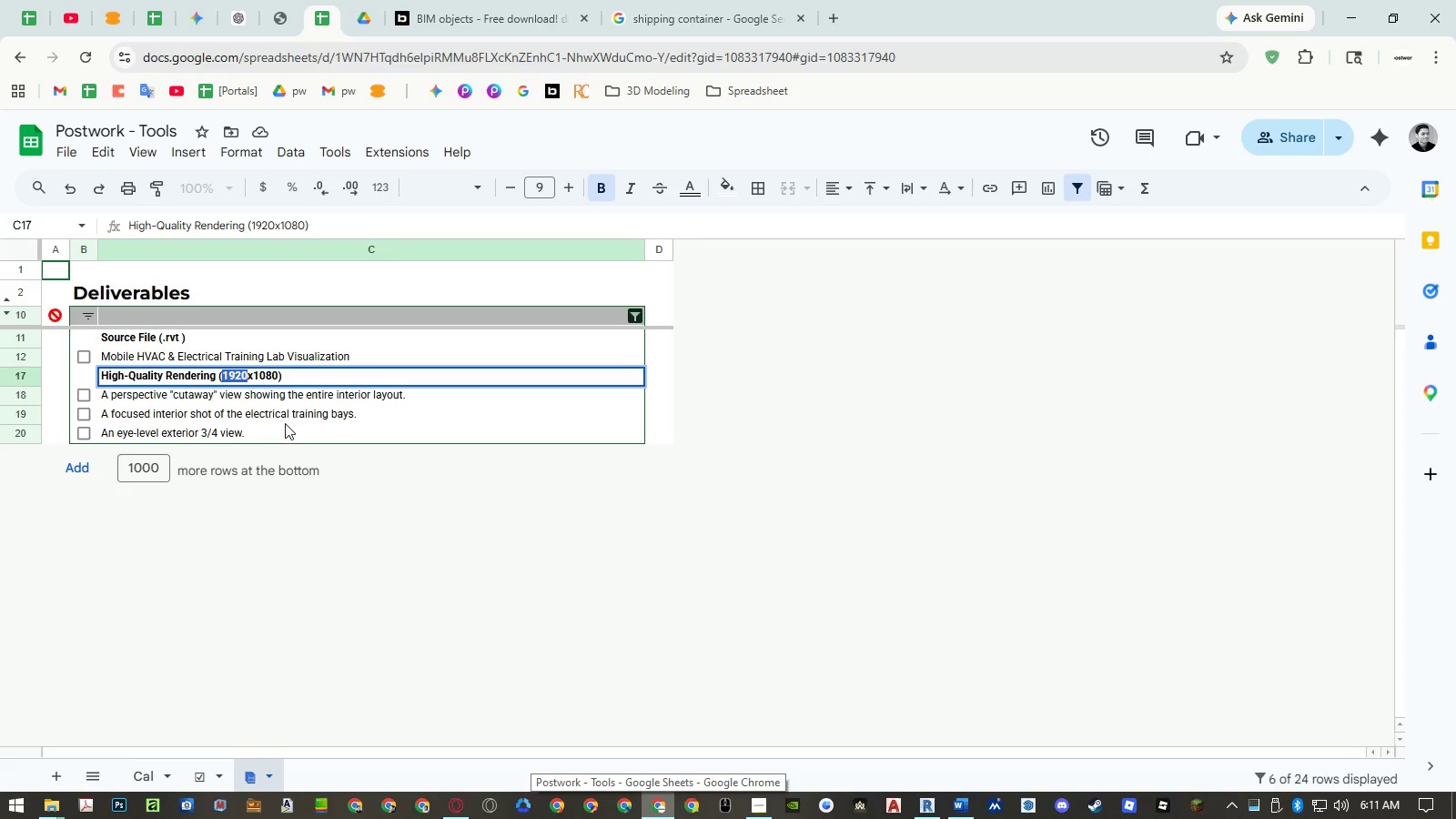 
key(Control+C)
 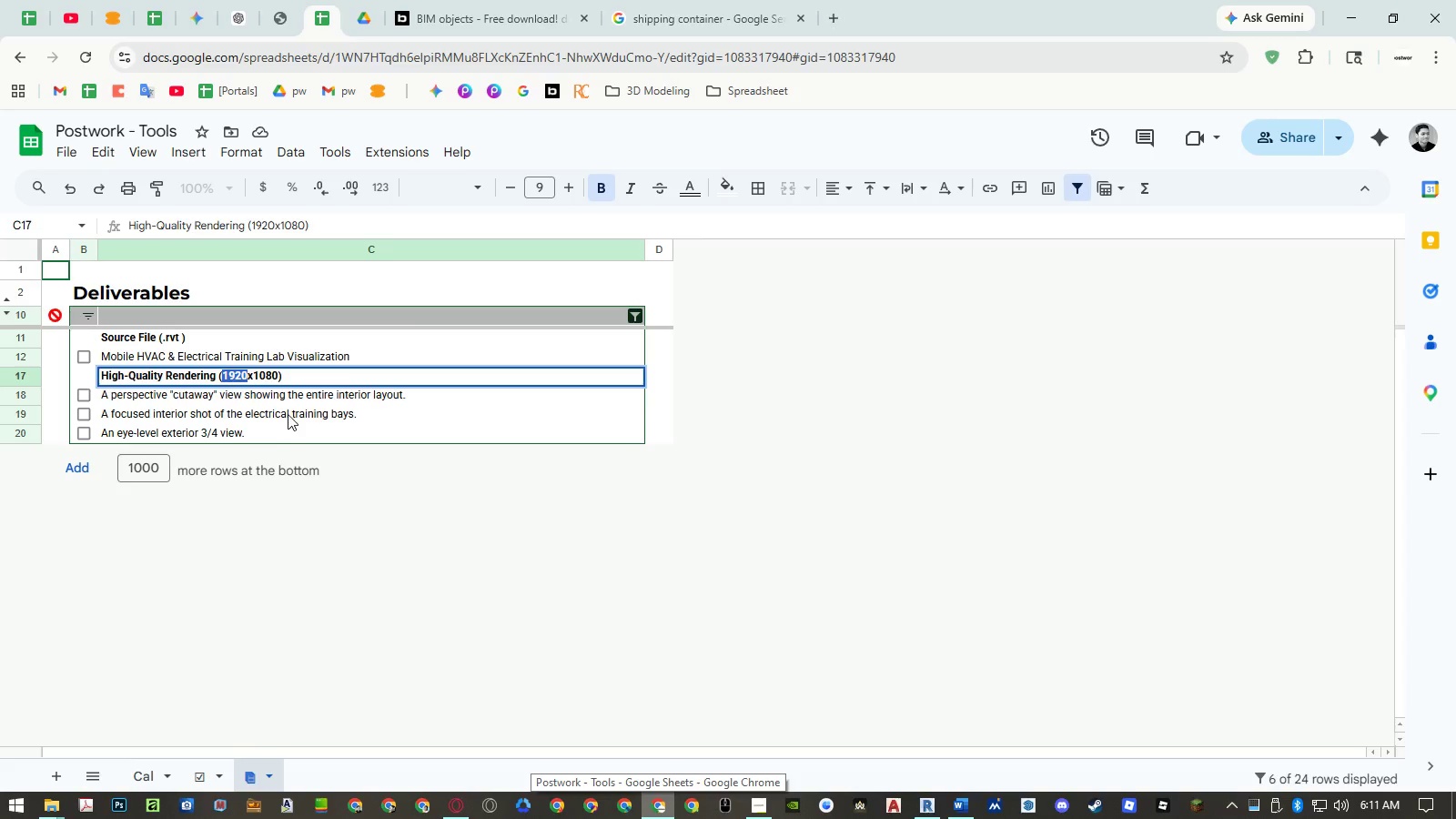 
left_click([288, 414])
 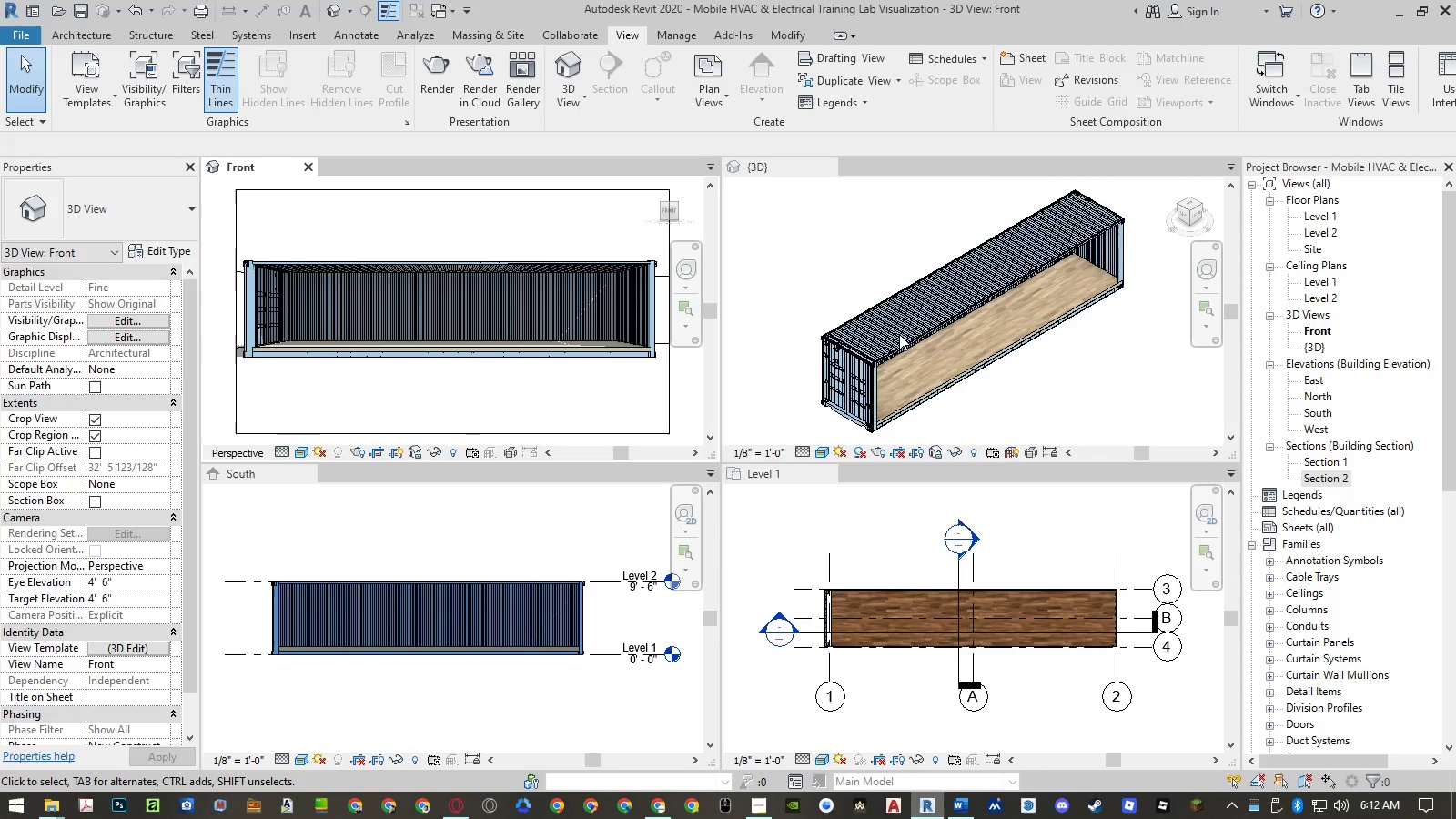 
wait(7.34)
 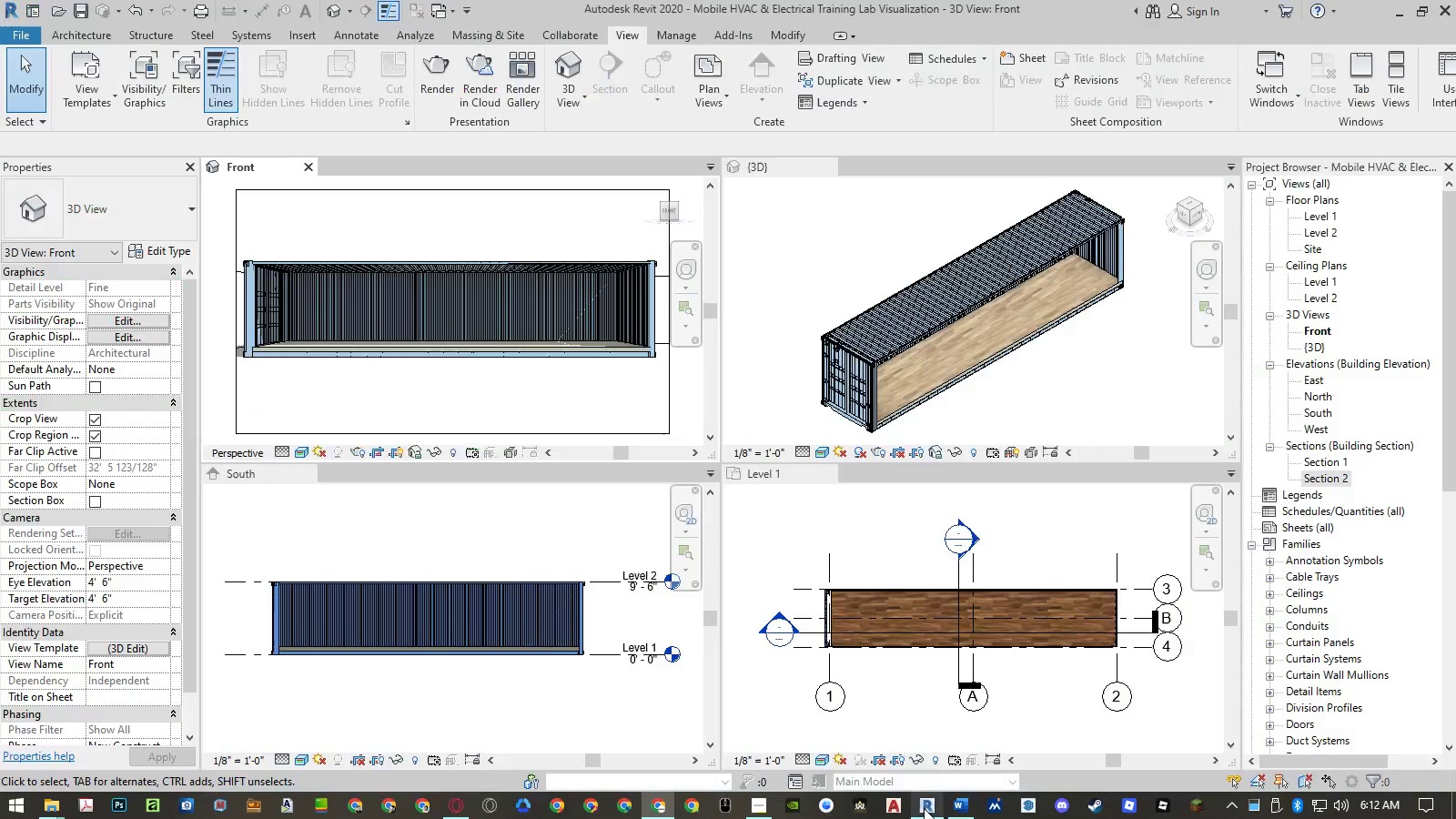 
left_click([823, 266])
 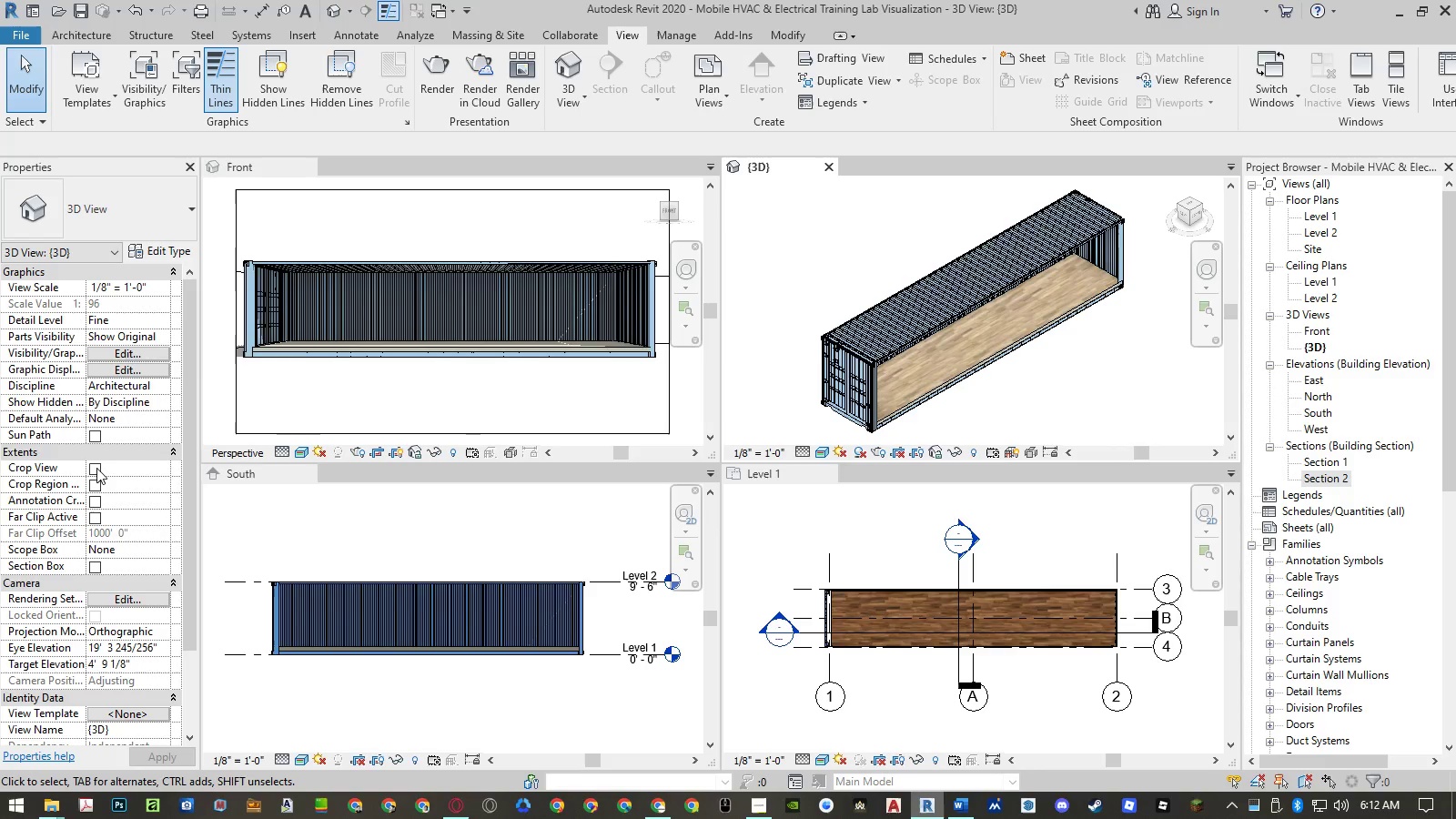 
left_click([94, 469])
 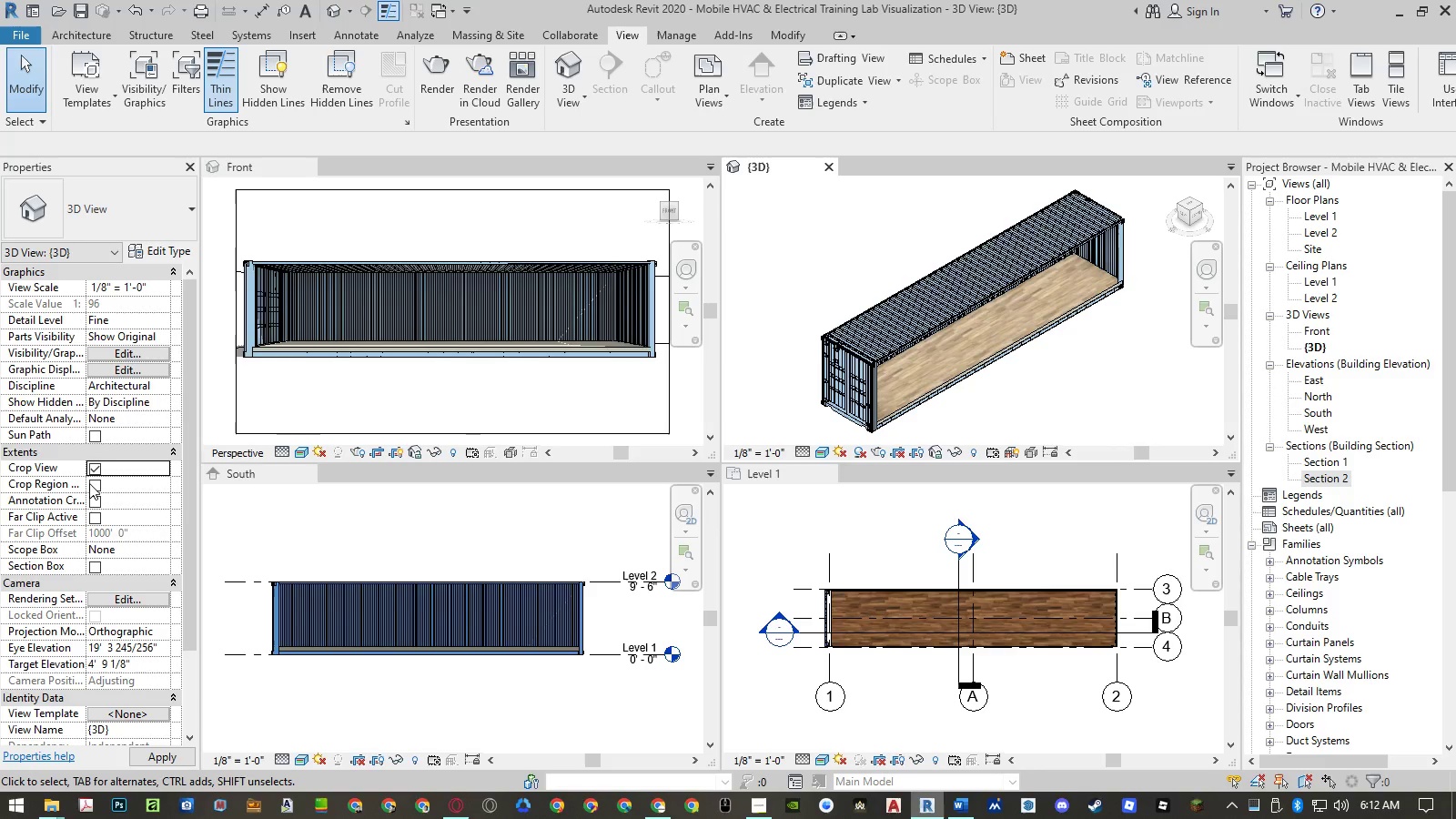 
left_click([92, 483])
 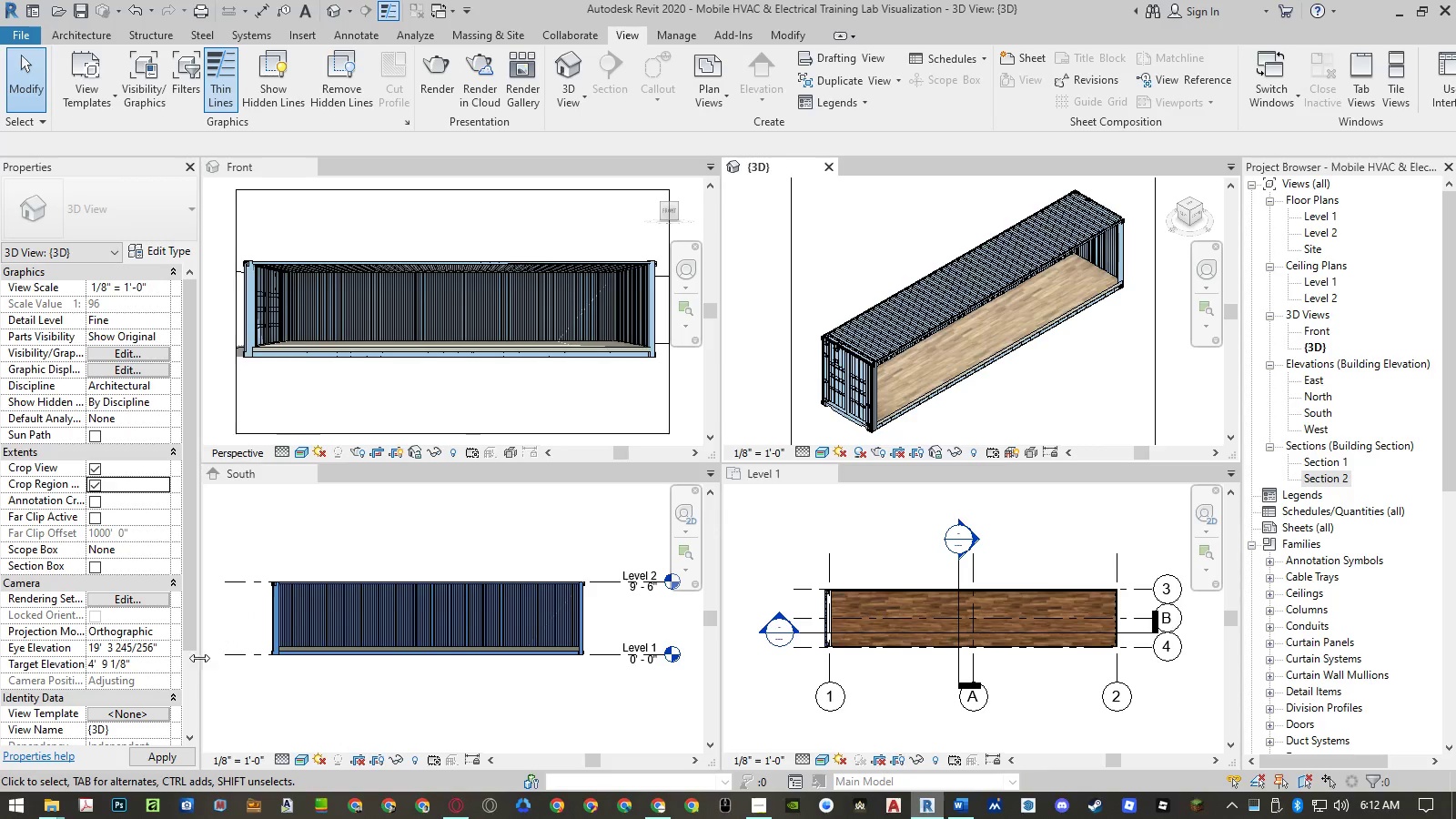 
left_click([161, 755])
 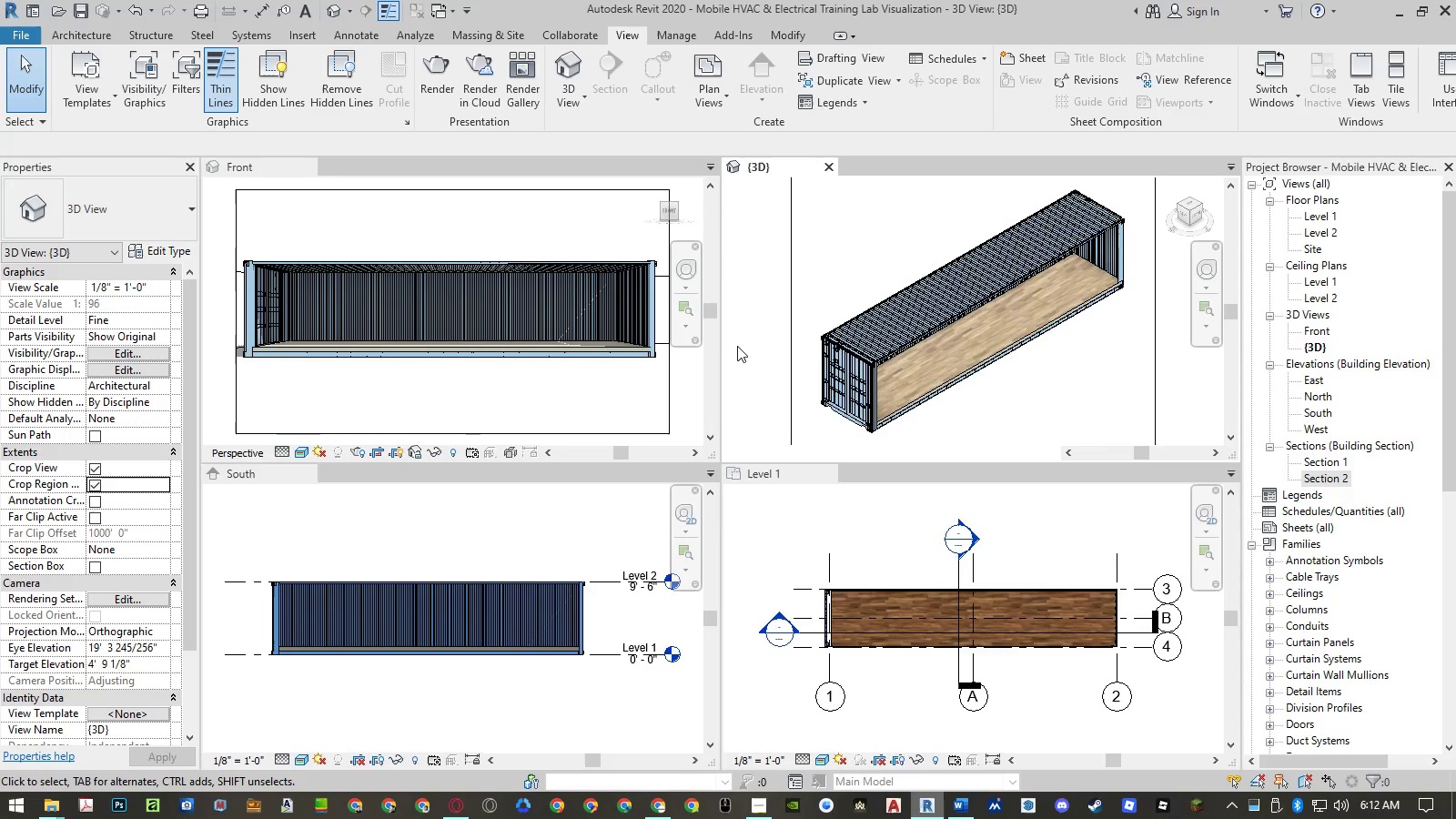 
left_click([736, 344])
 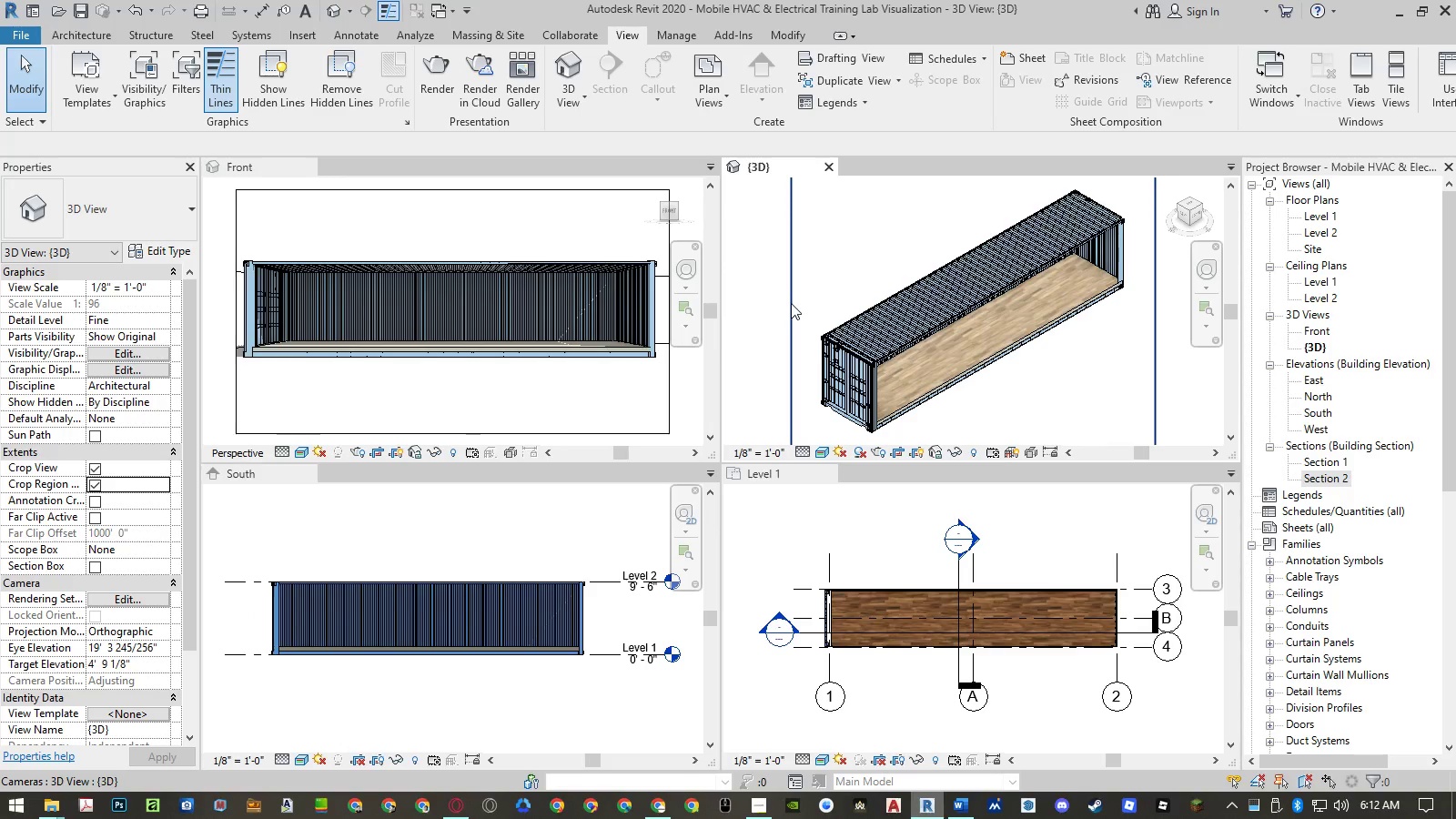 
left_click([791, 303])
 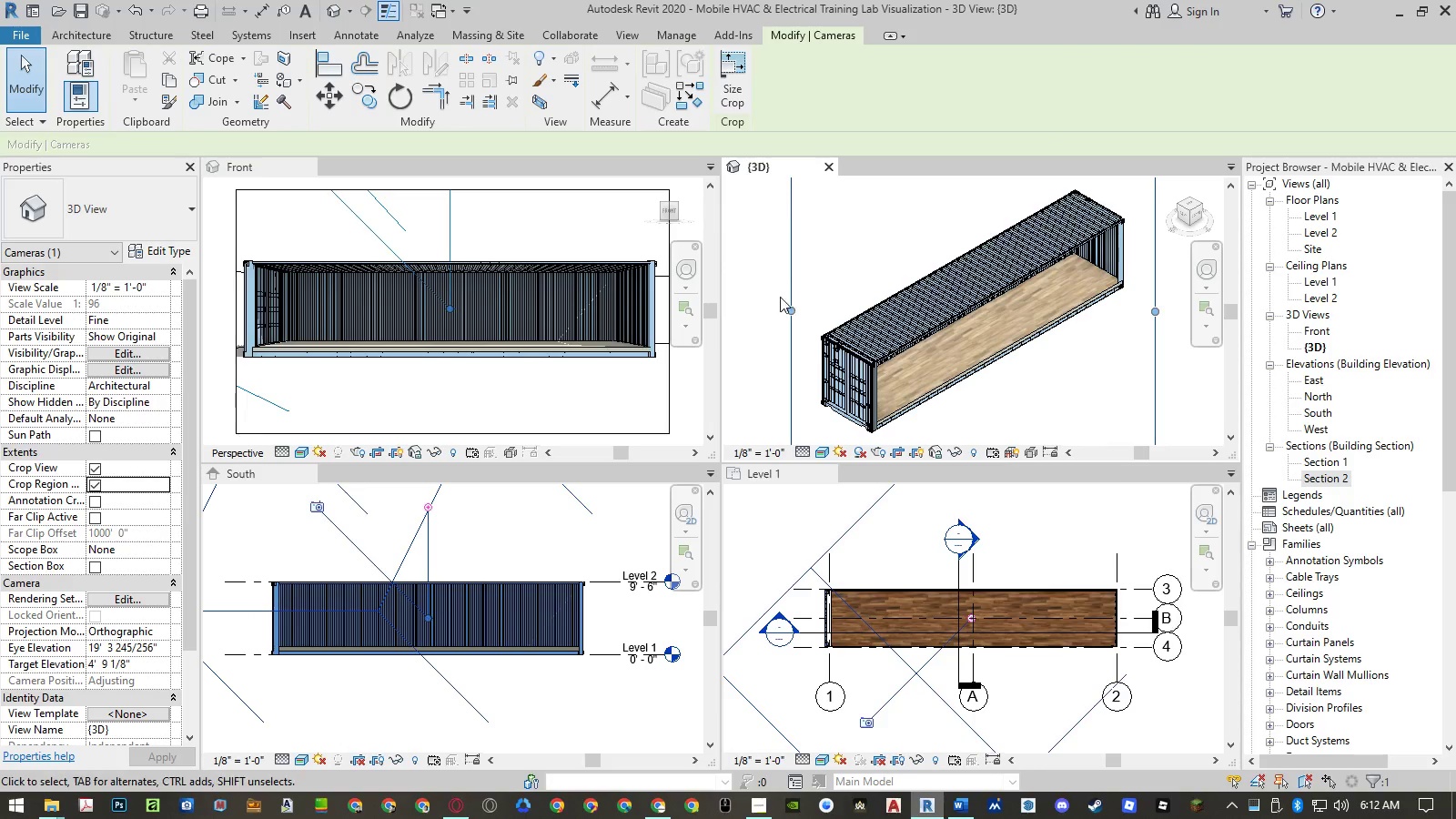 
left_click([760, 290])
 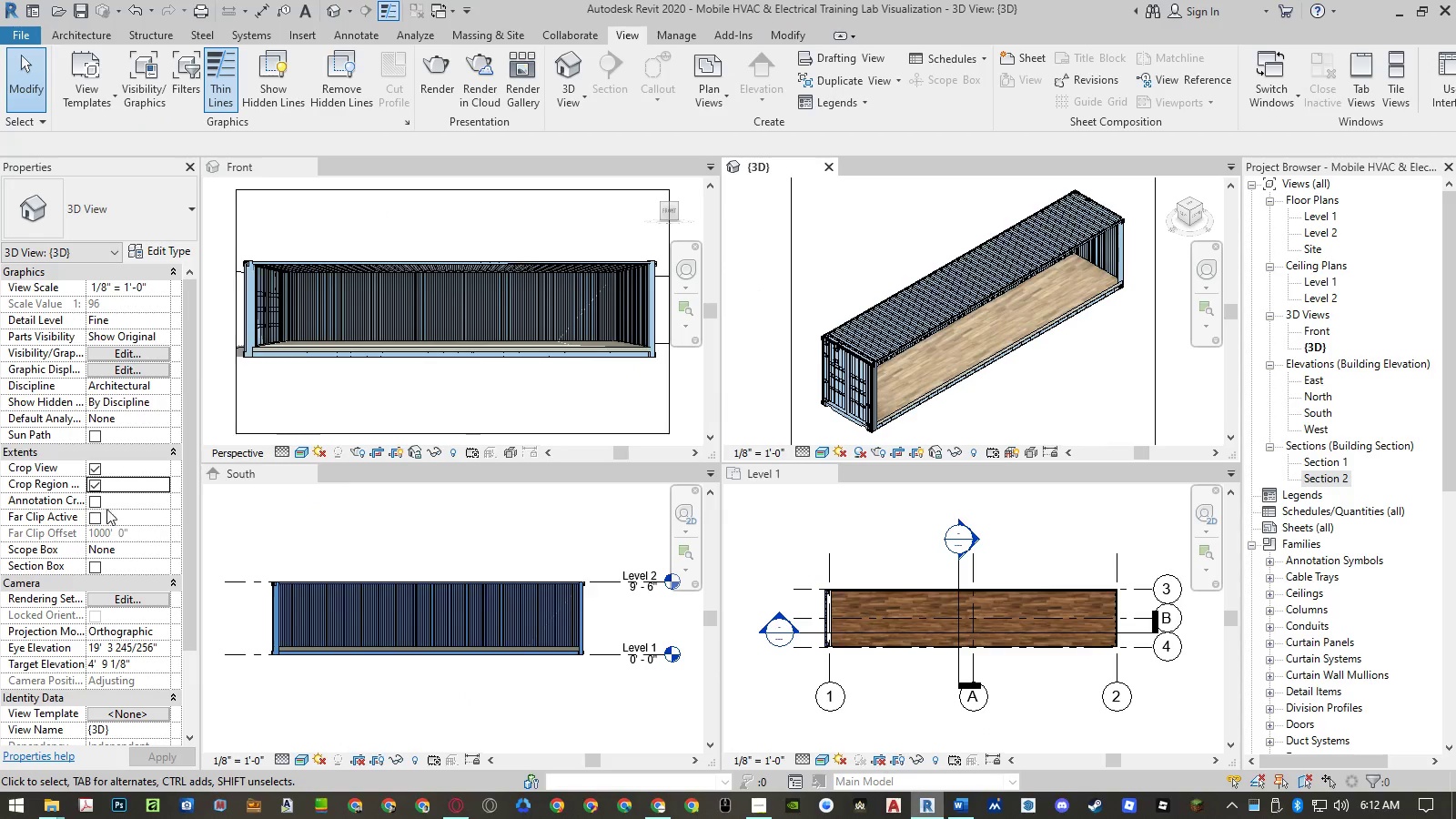 
double_click([94, 480])
 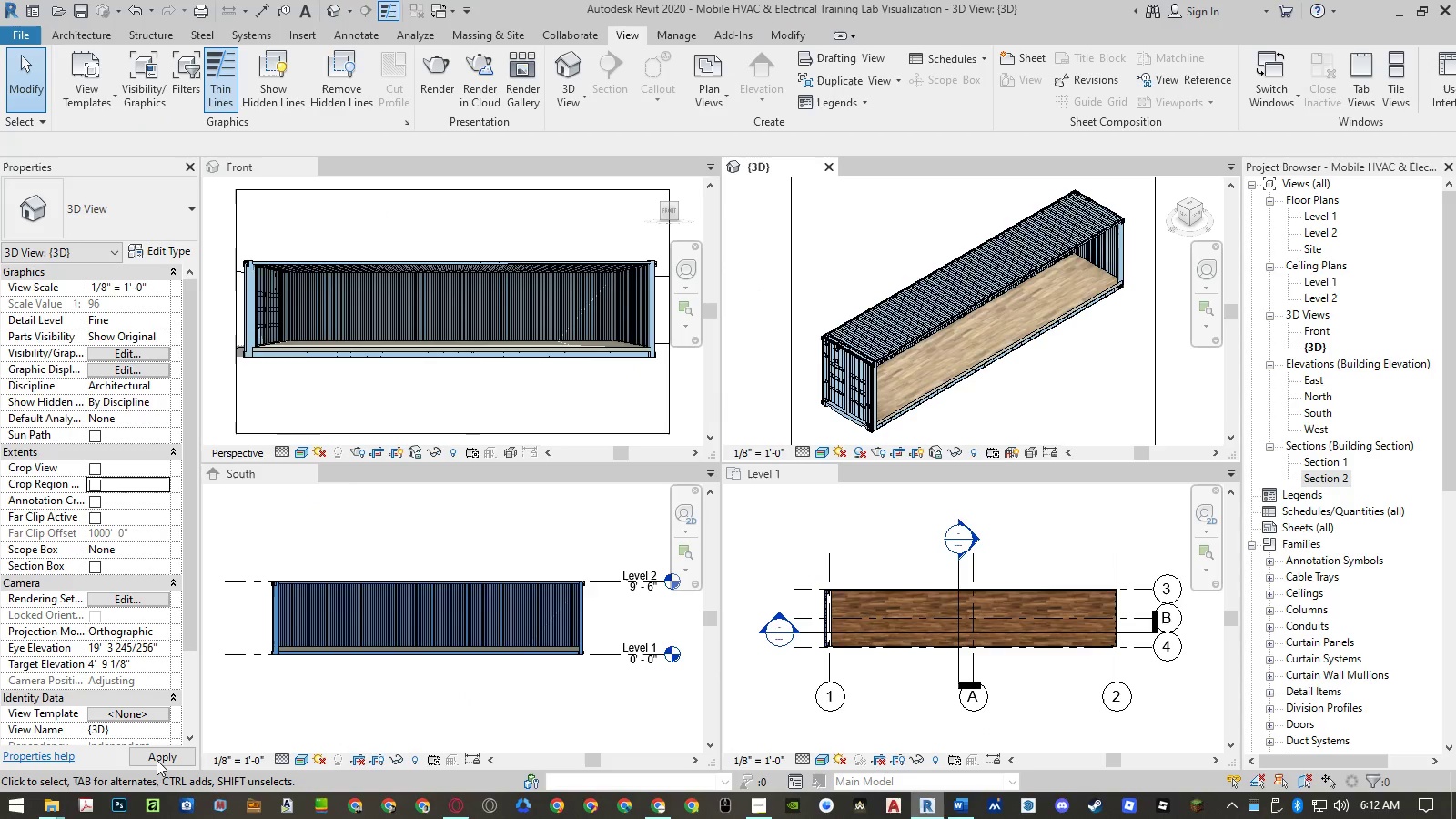 
left_click([157, 760])
 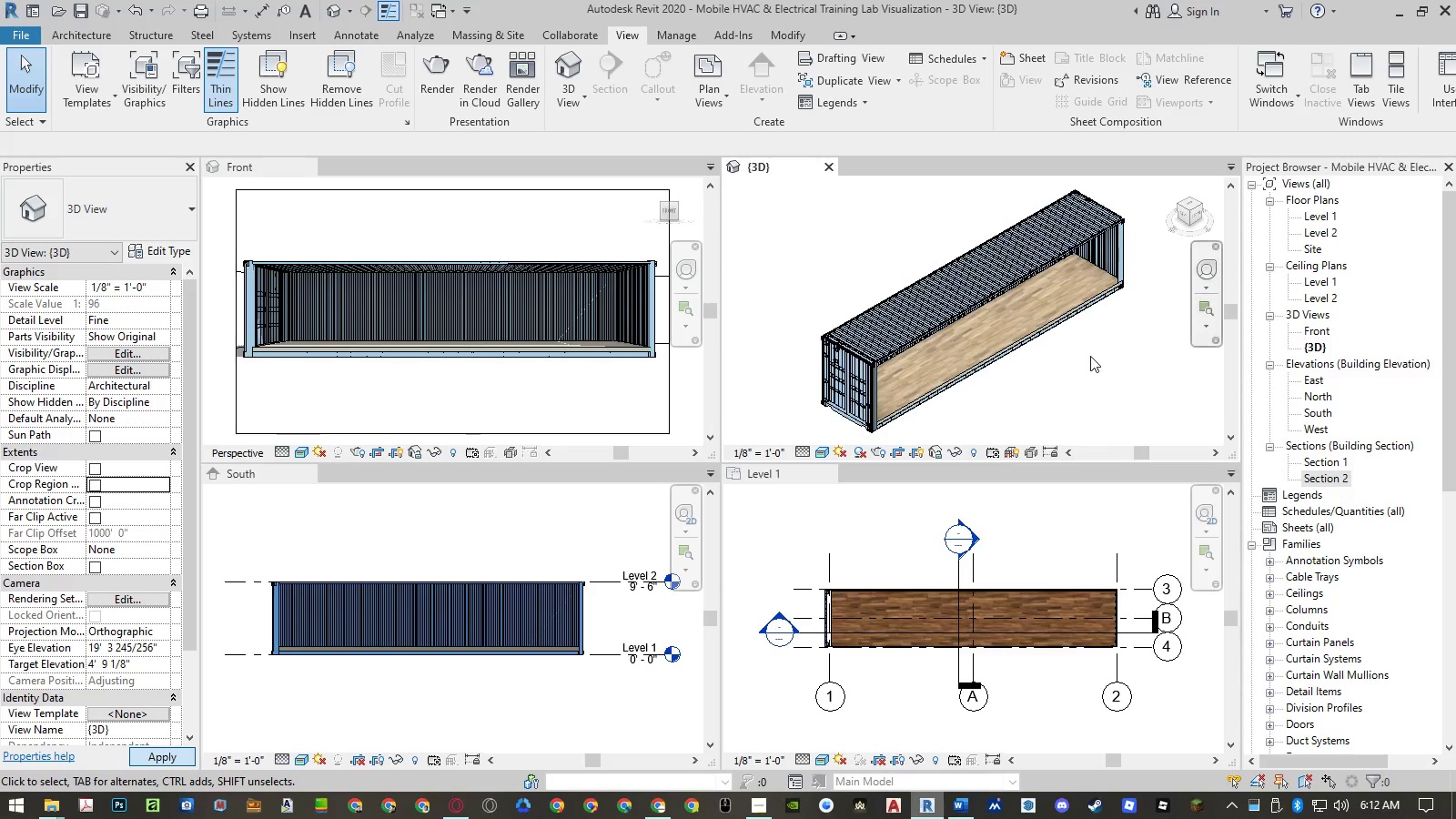 
left_click([1090, 356])
 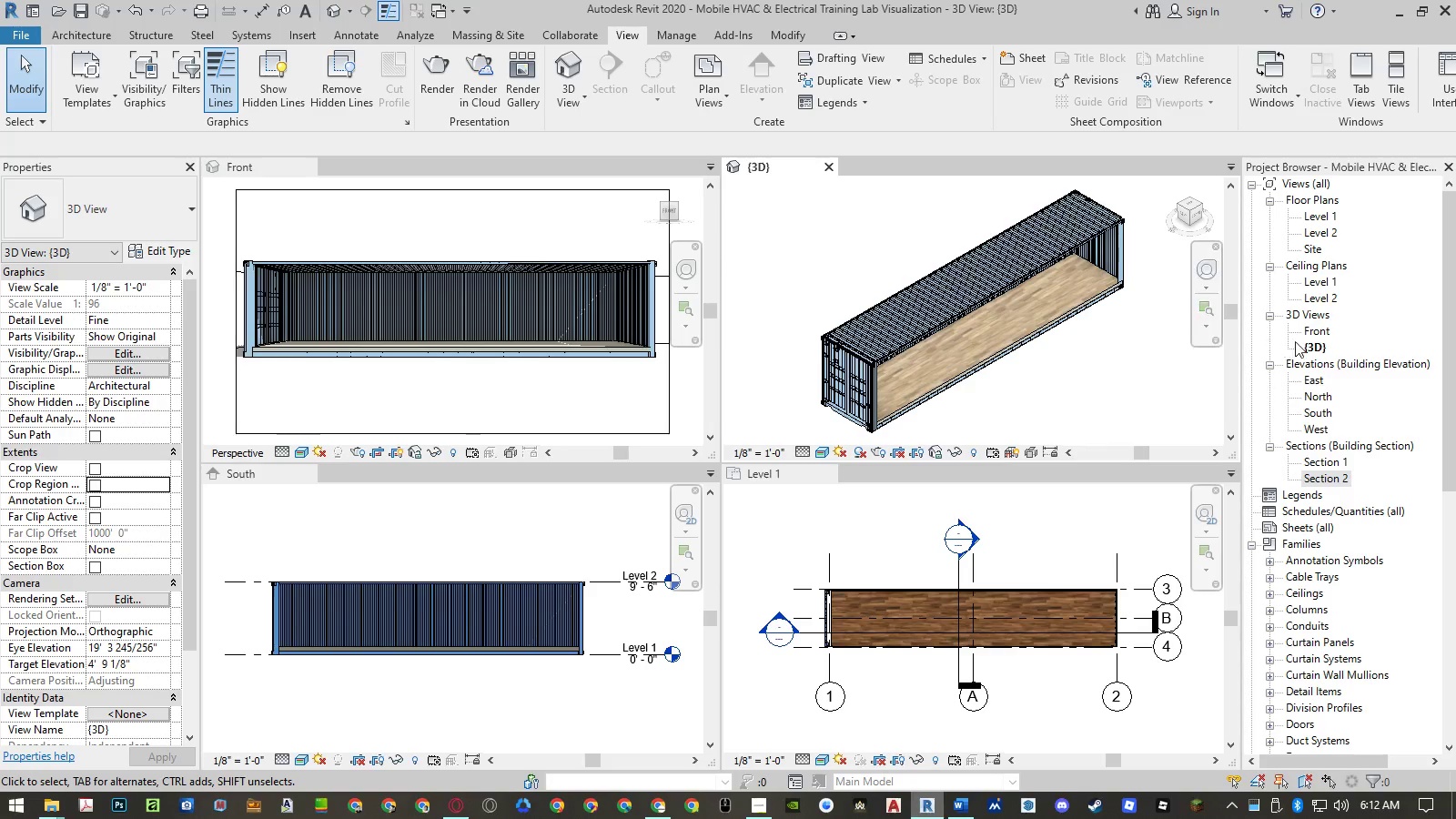 
right_click([1309, 343])
 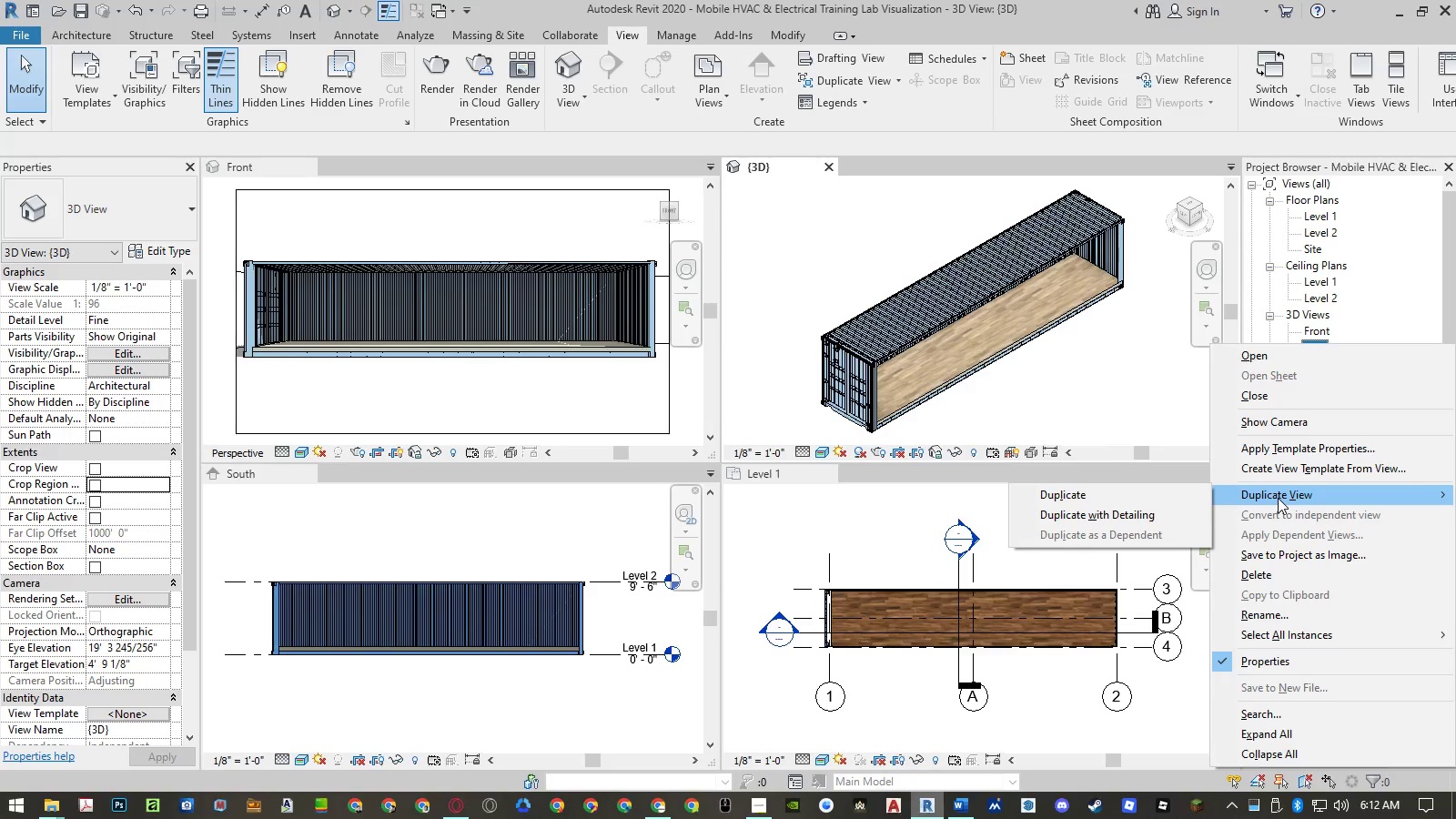 
left_click([1190, 496])
 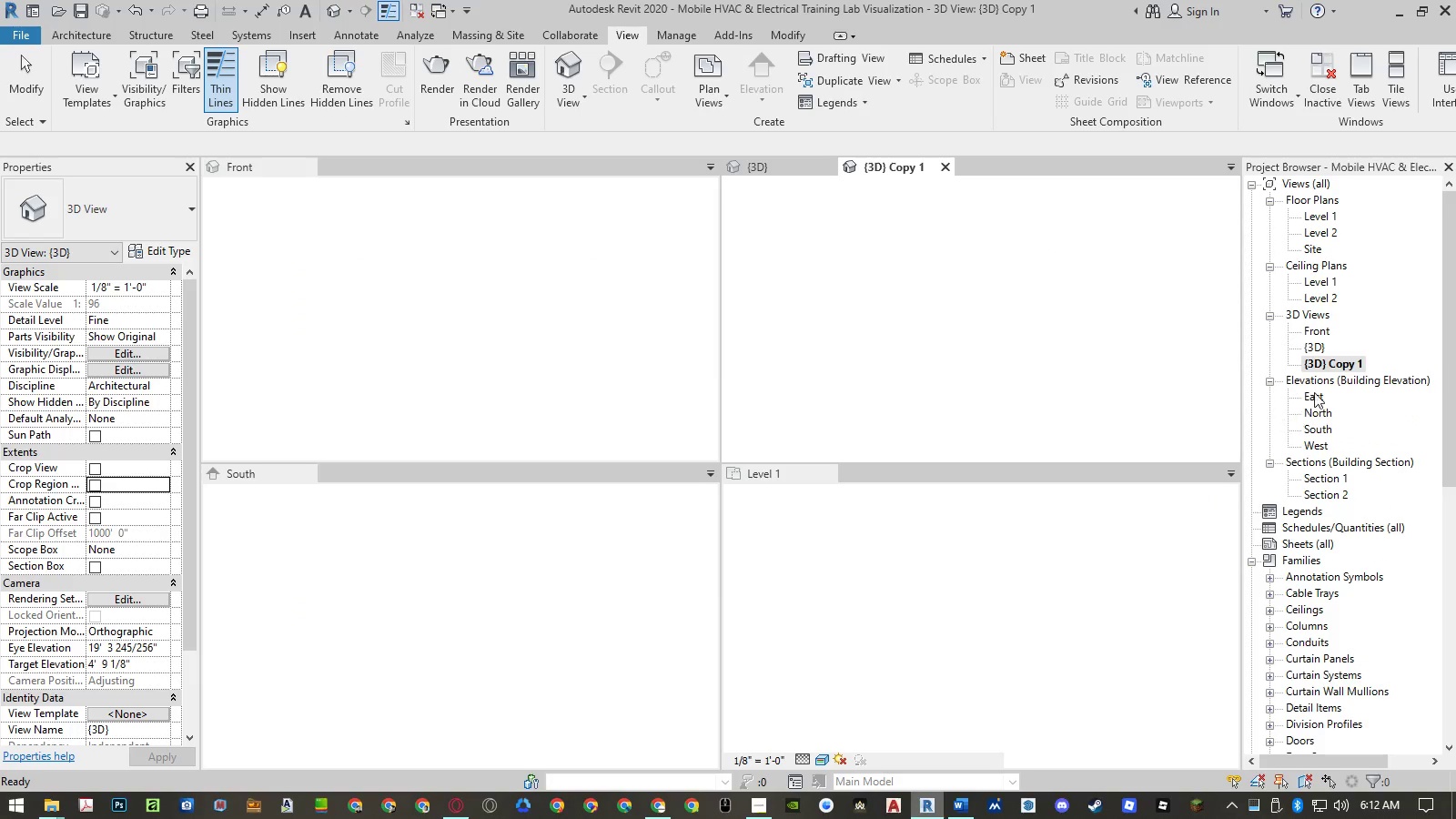 
right_click([1324, 366])
 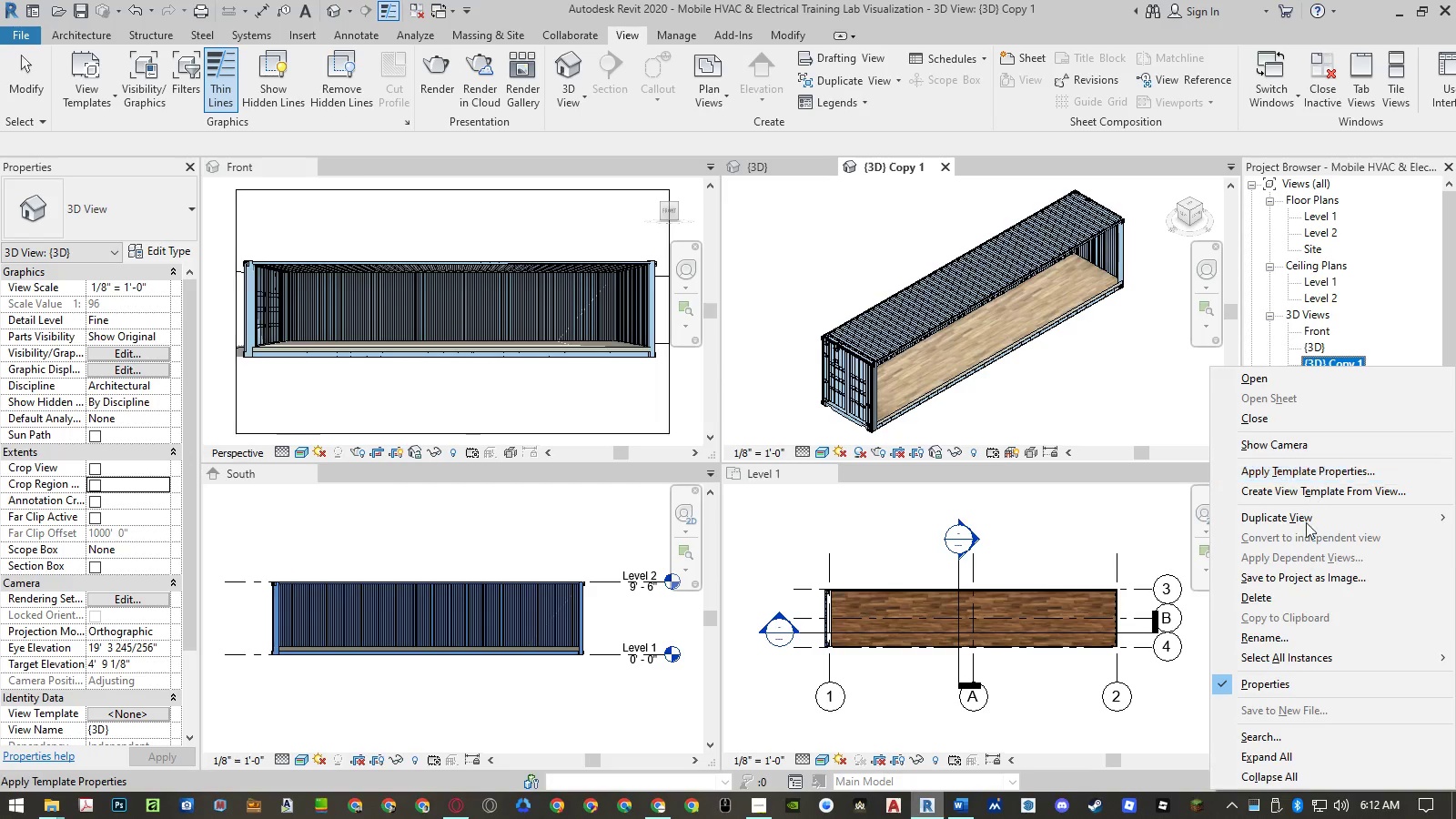 
left_click([1288, 637])
 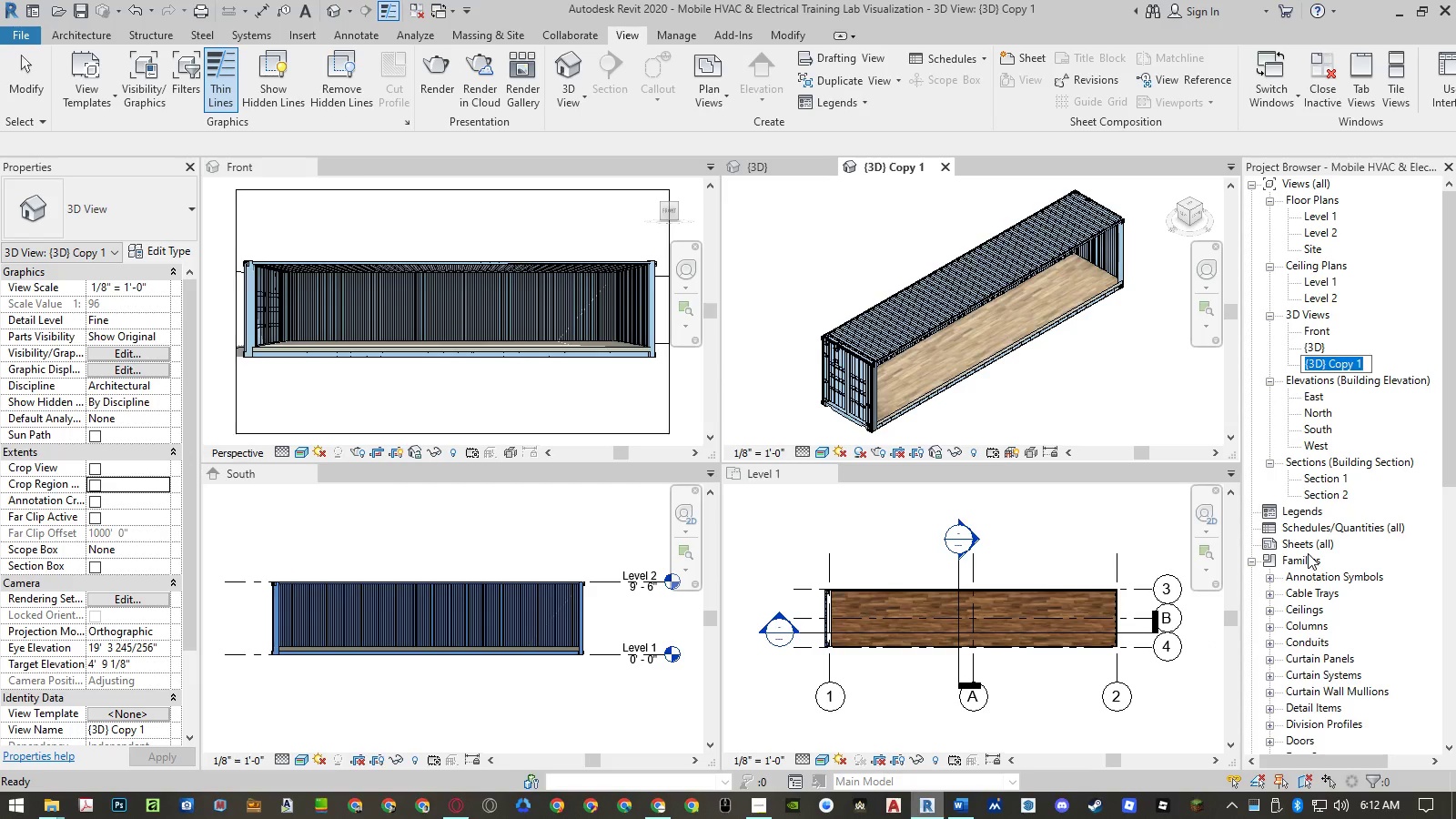 
type(Axonometric View)
 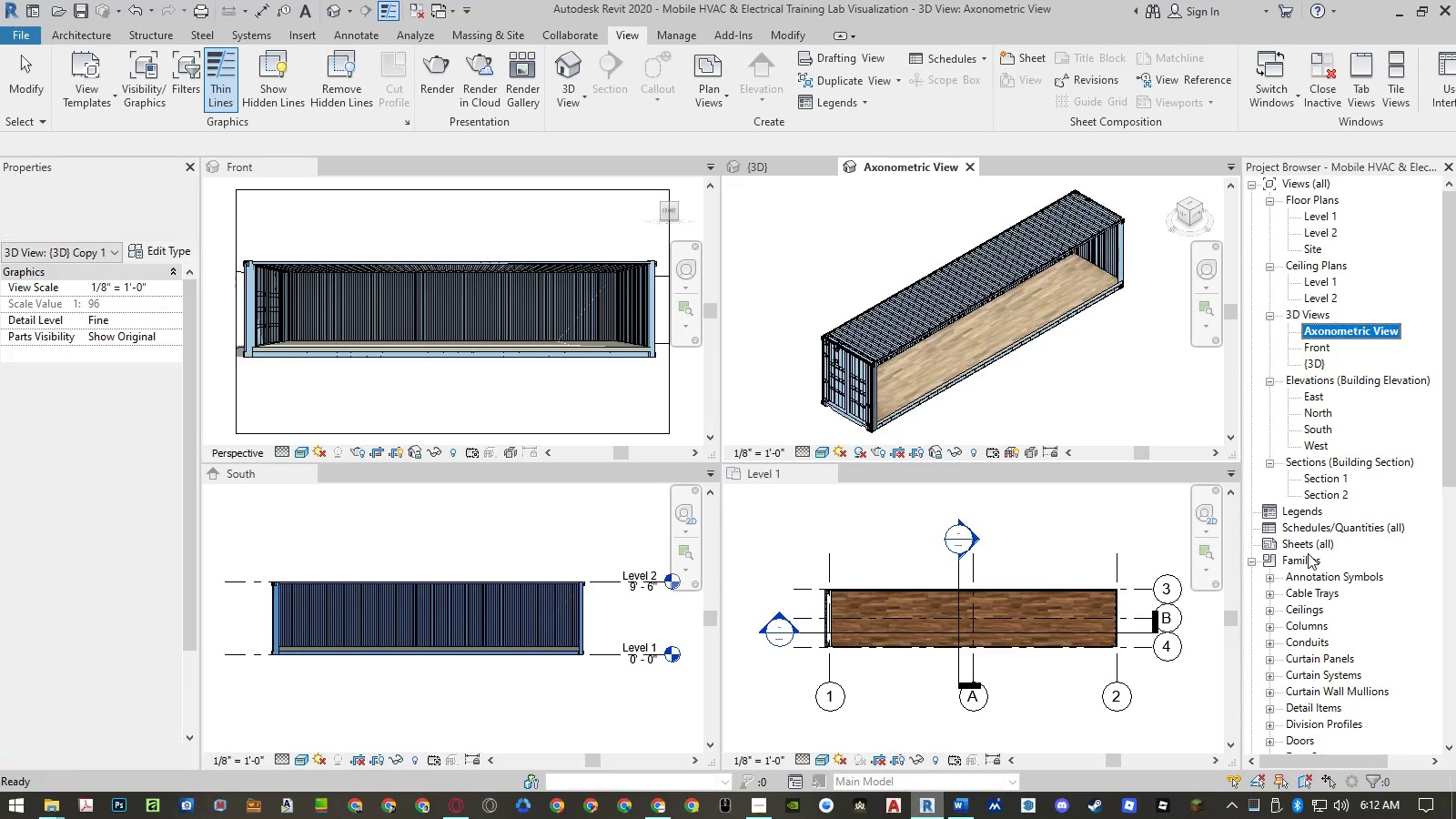 
 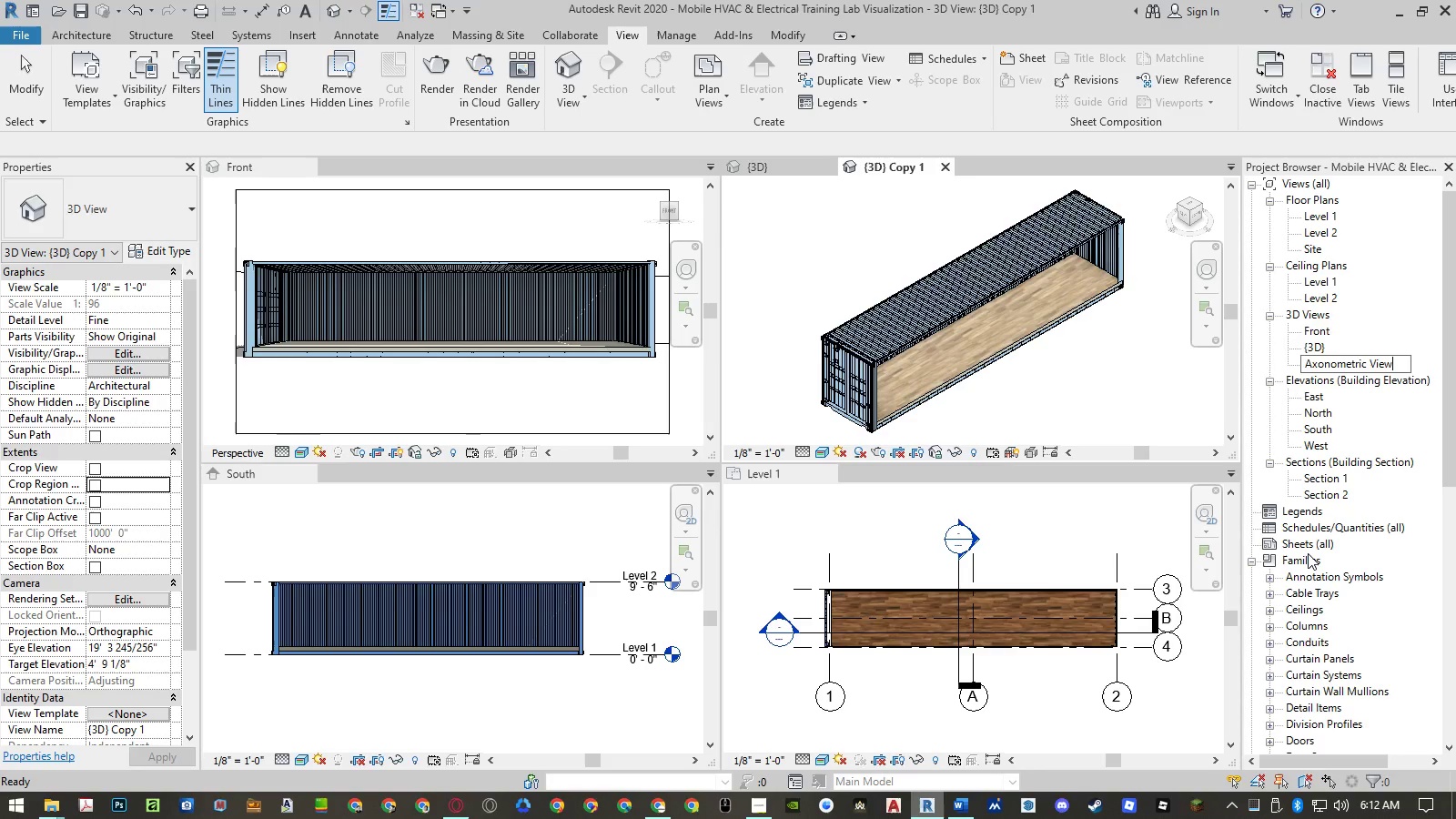 
key(Enter)
 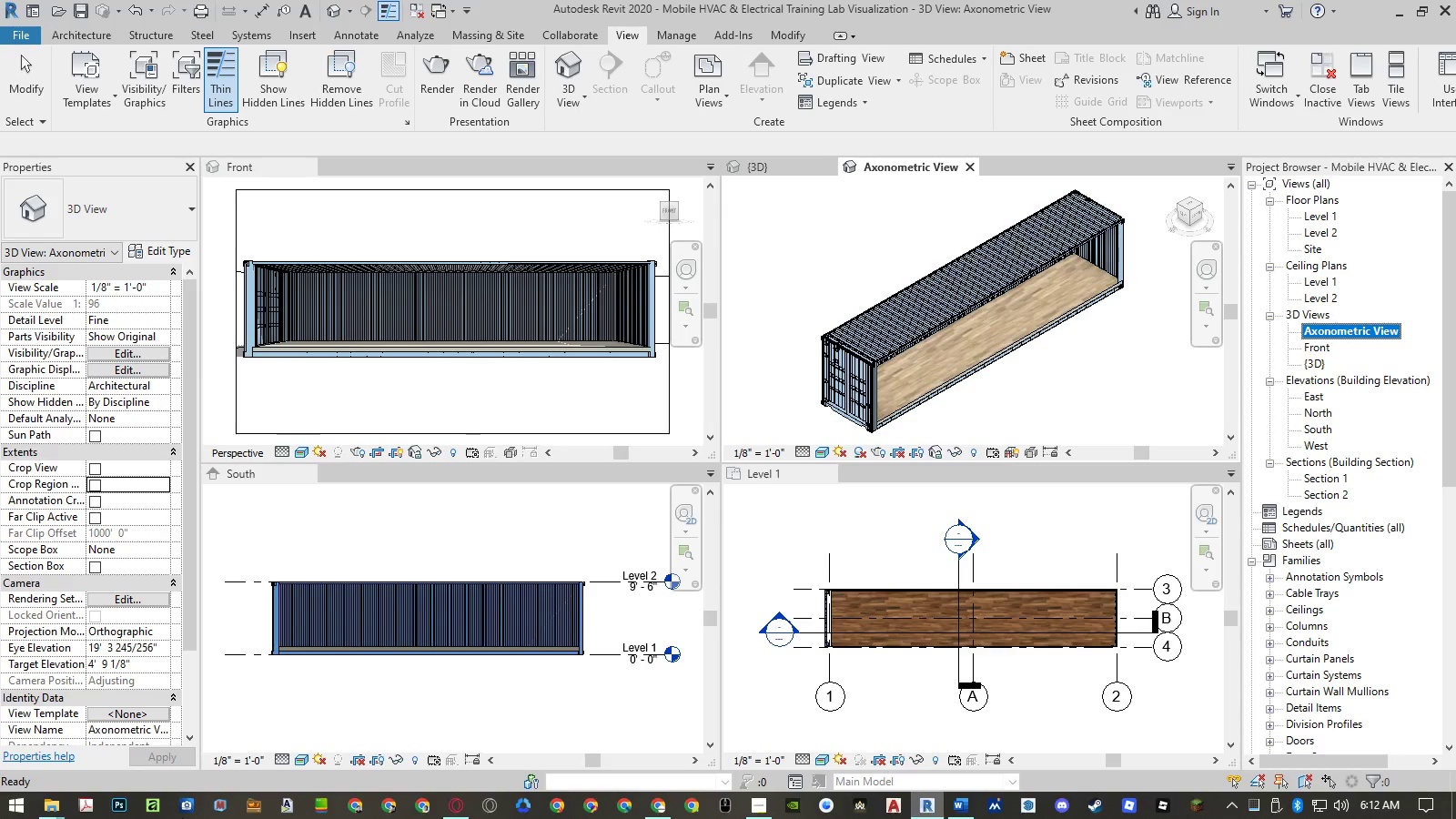 
left_click([160, 708])
 